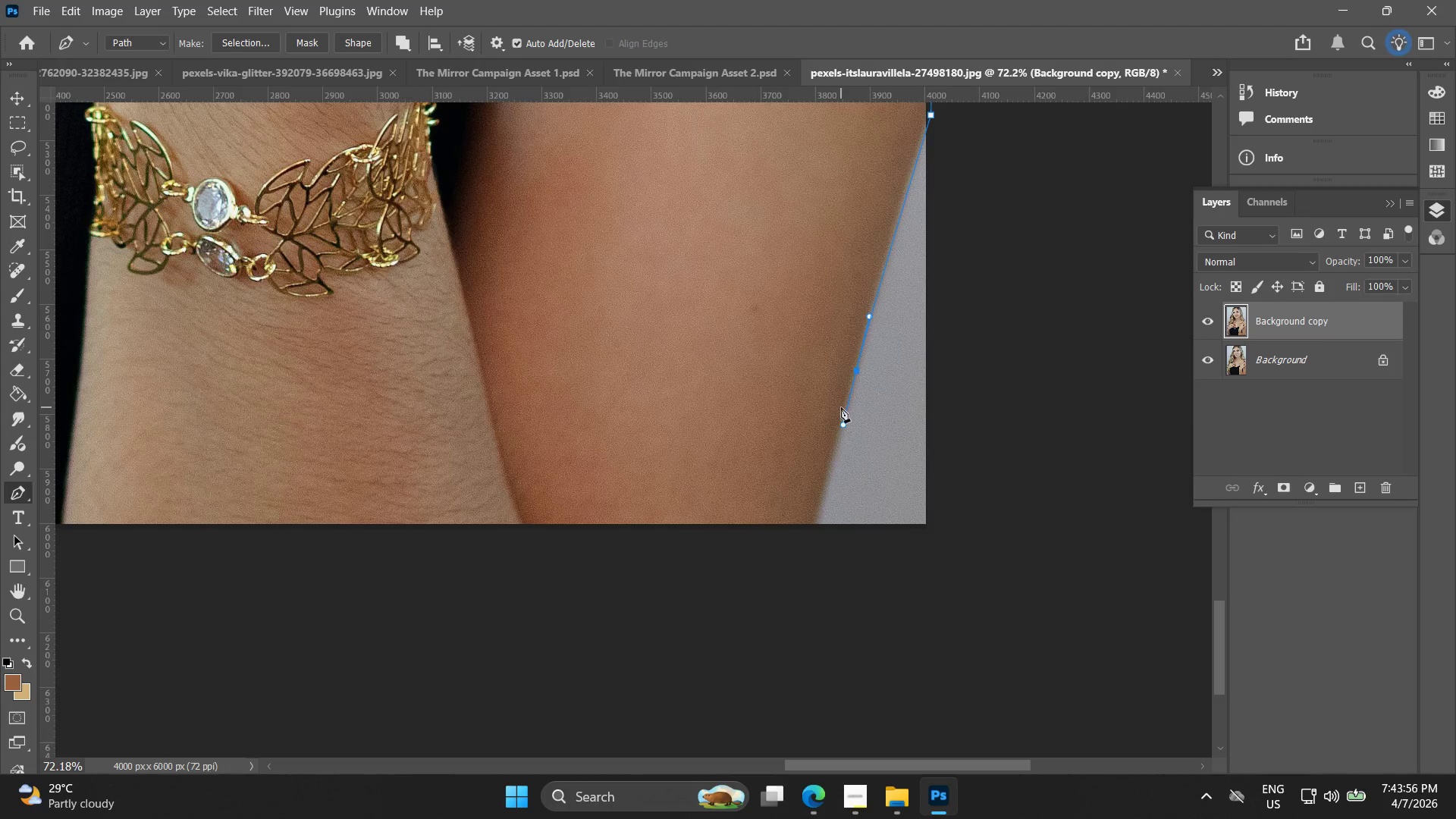 
left_click_drag(start_coordinate=[799, 653], to_coordinate=[798, 438])
 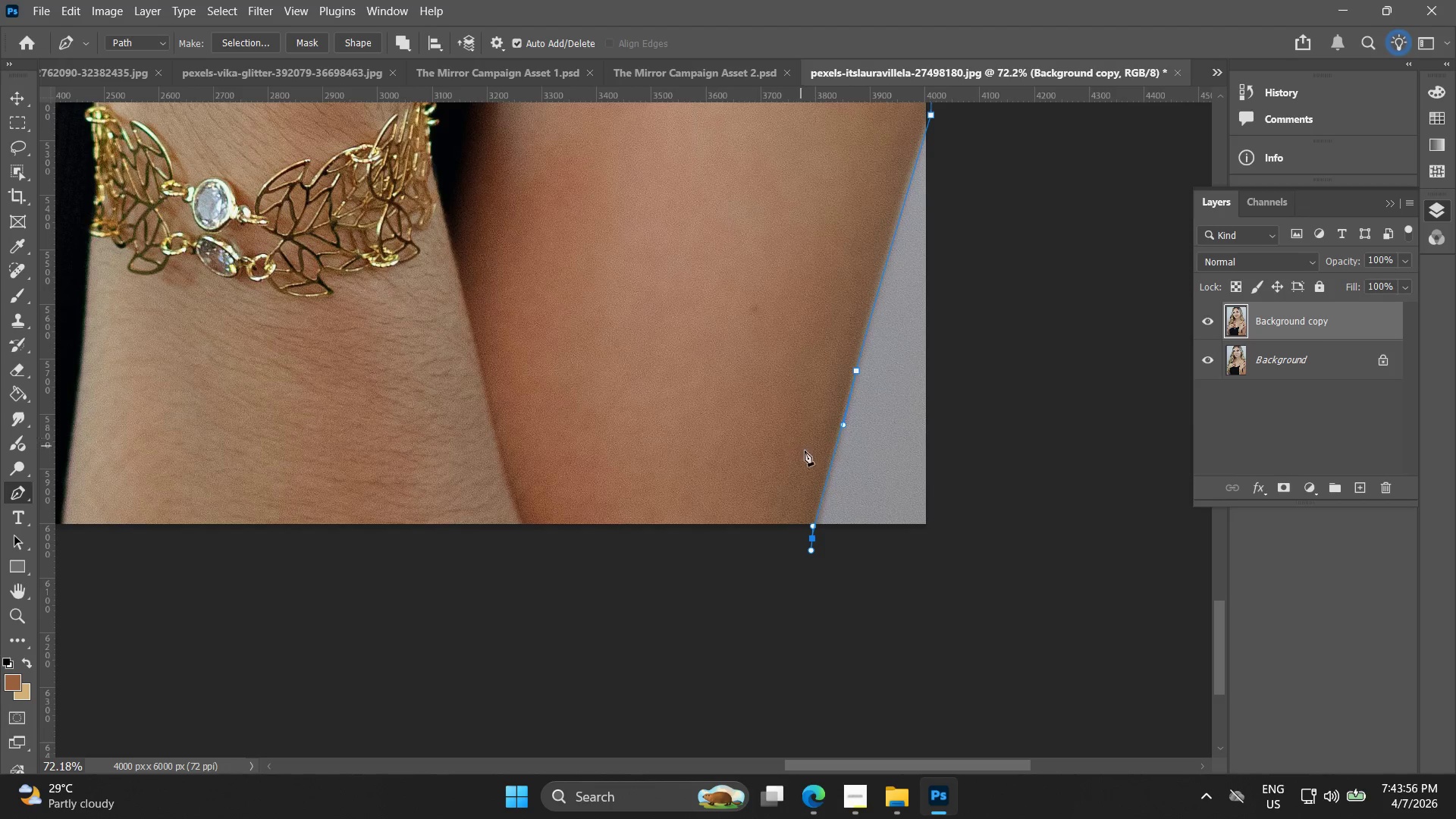 
key(Control+ControlLeft)
 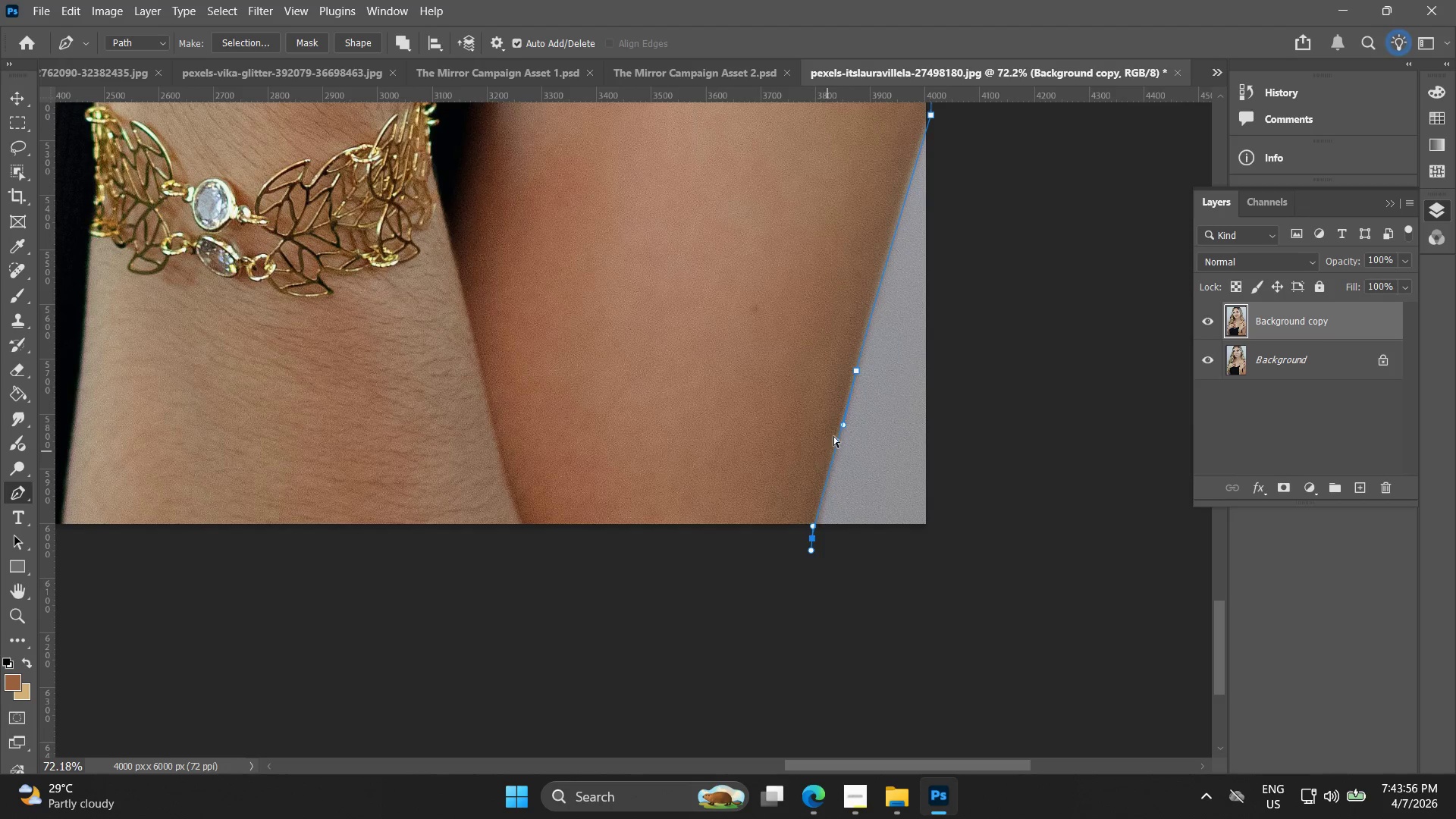 
key(Control+Z)
 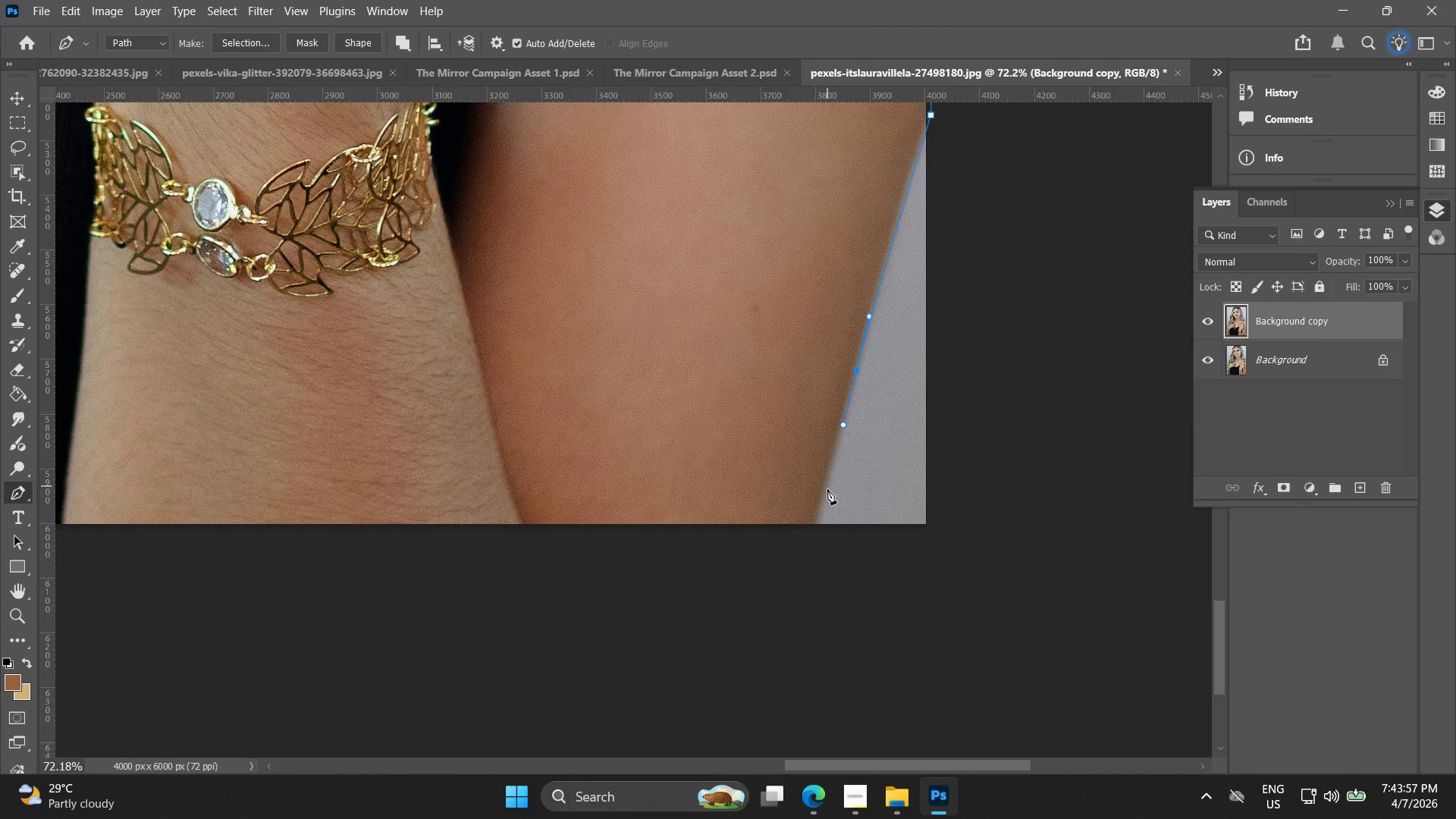 
left_click_drag(start_coordinate=[817, 520], to_coordinate=[808, 548])
 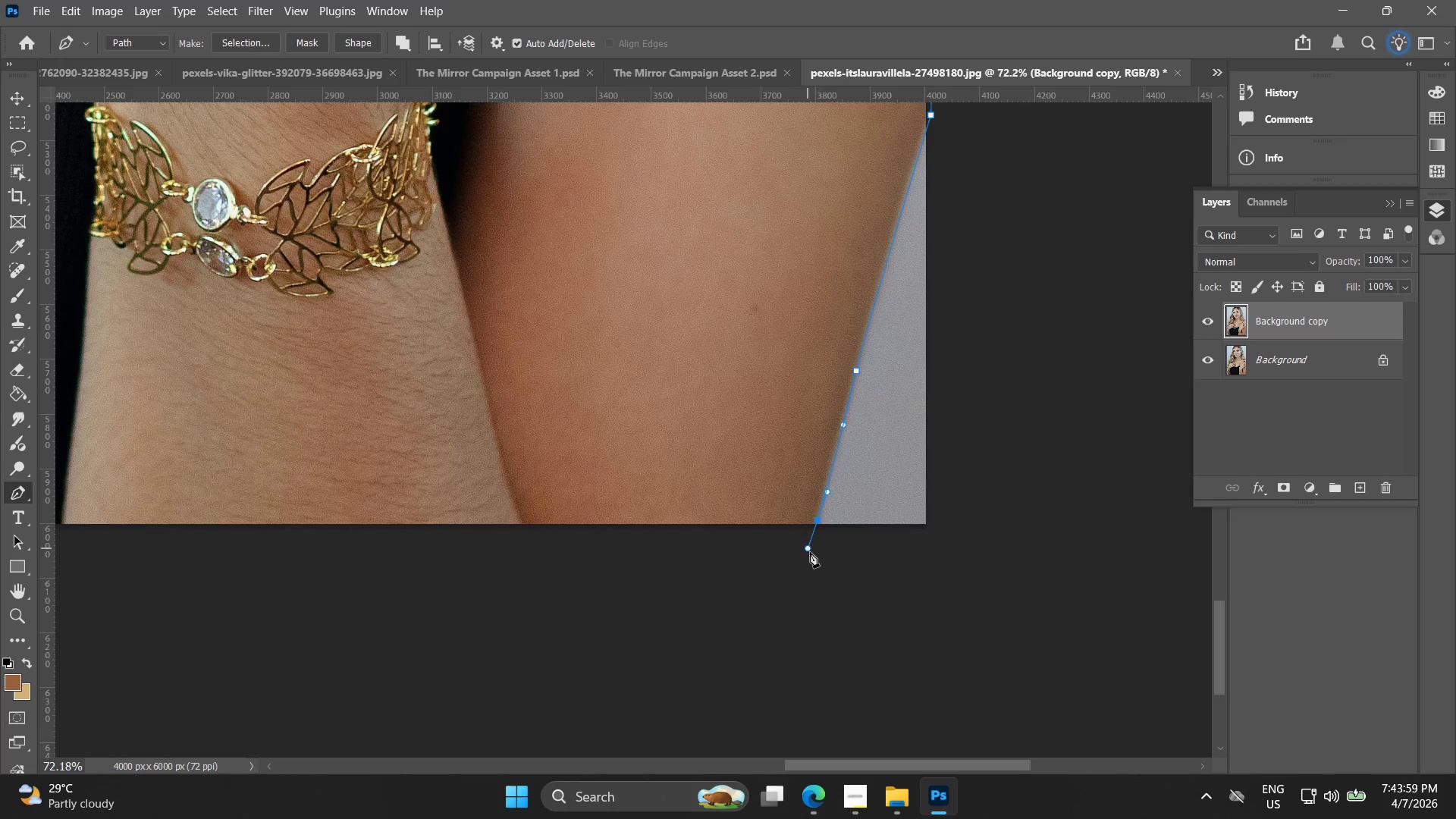 
hold_key(key=AltLeft, duration=0.47)
 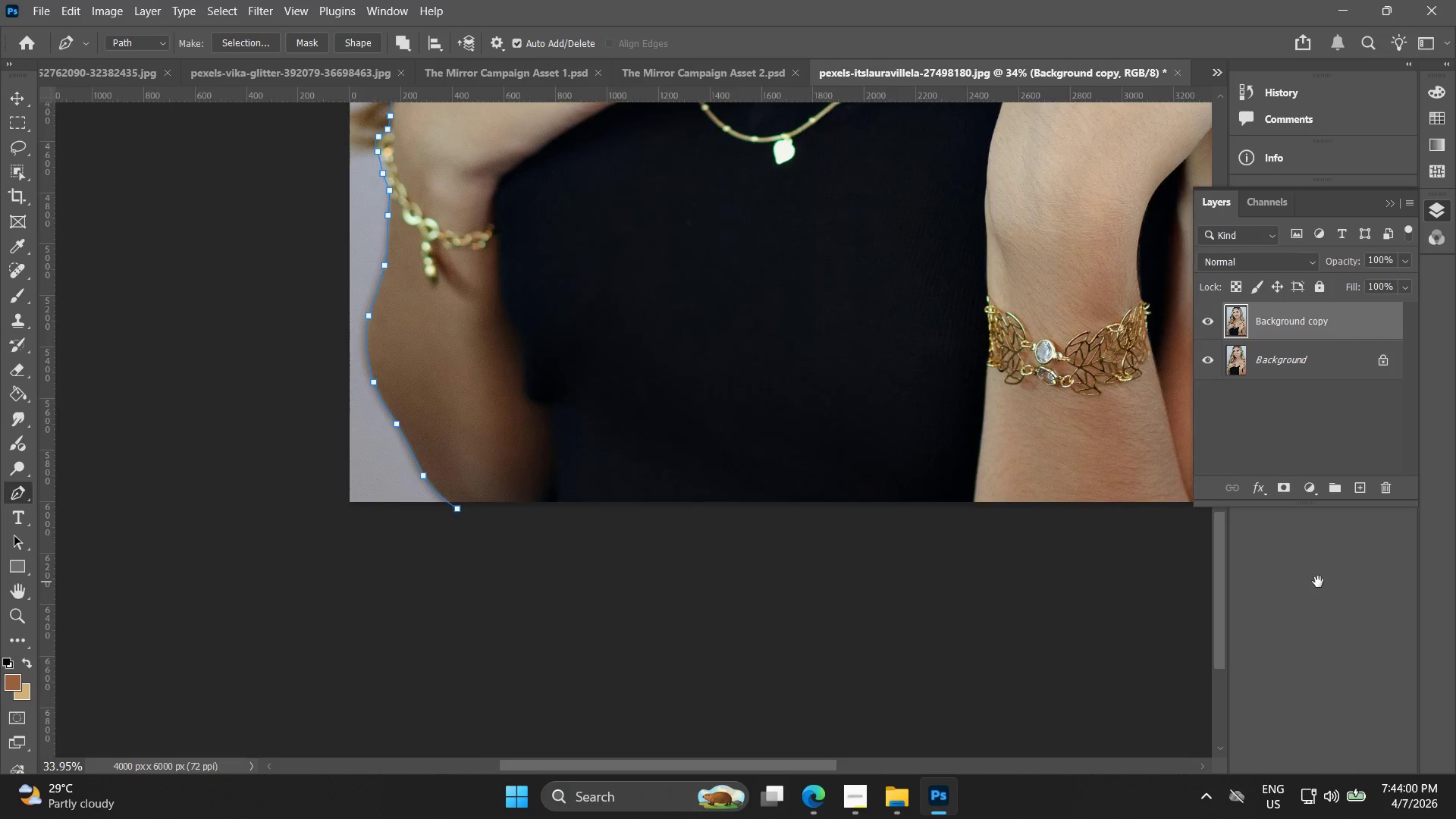 
hold_key(key=Space, duration=0.48)
 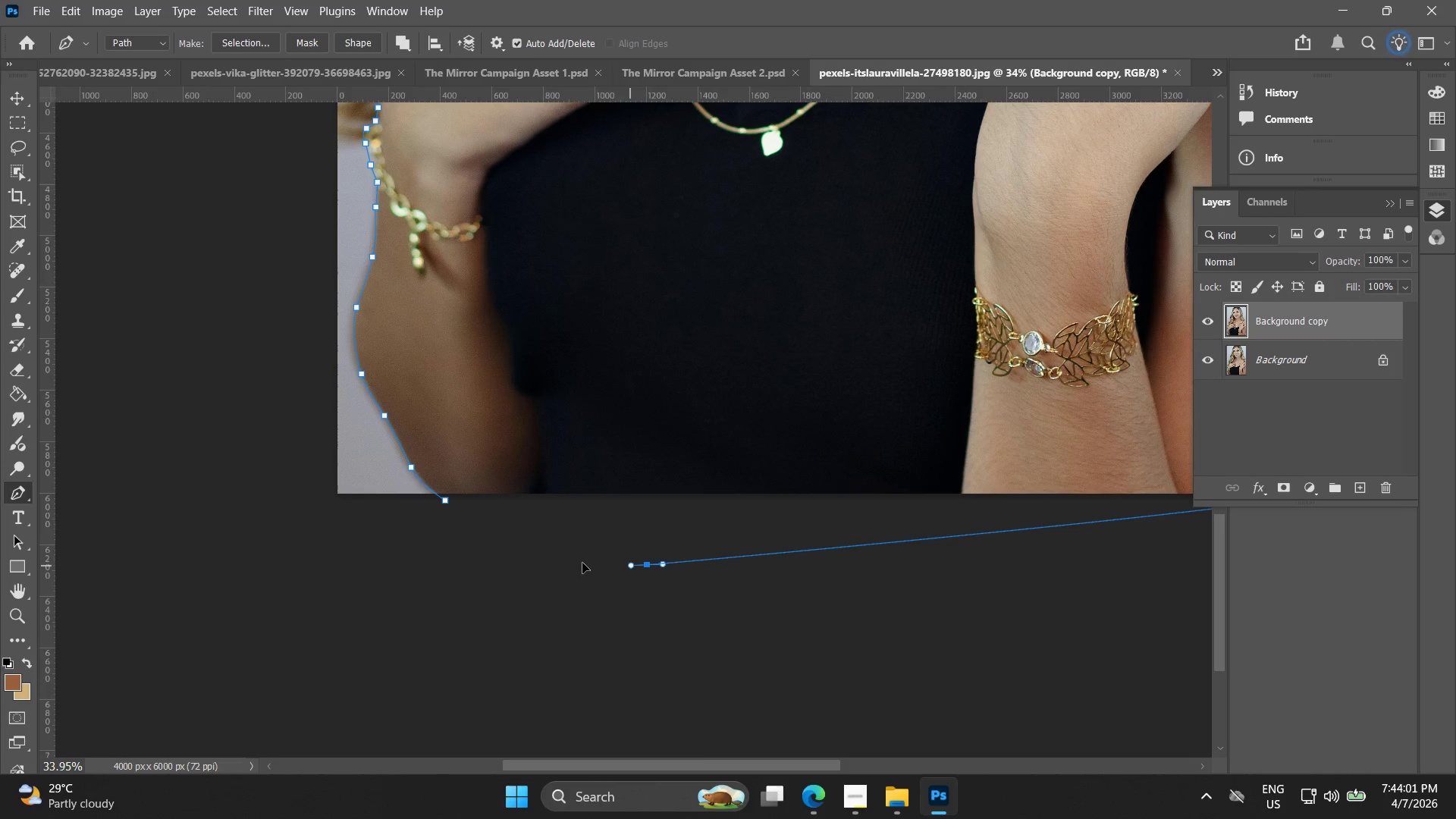 
left_click_drag(start_coordinate=[709, 554], to_coordinate=[1306, 573])
 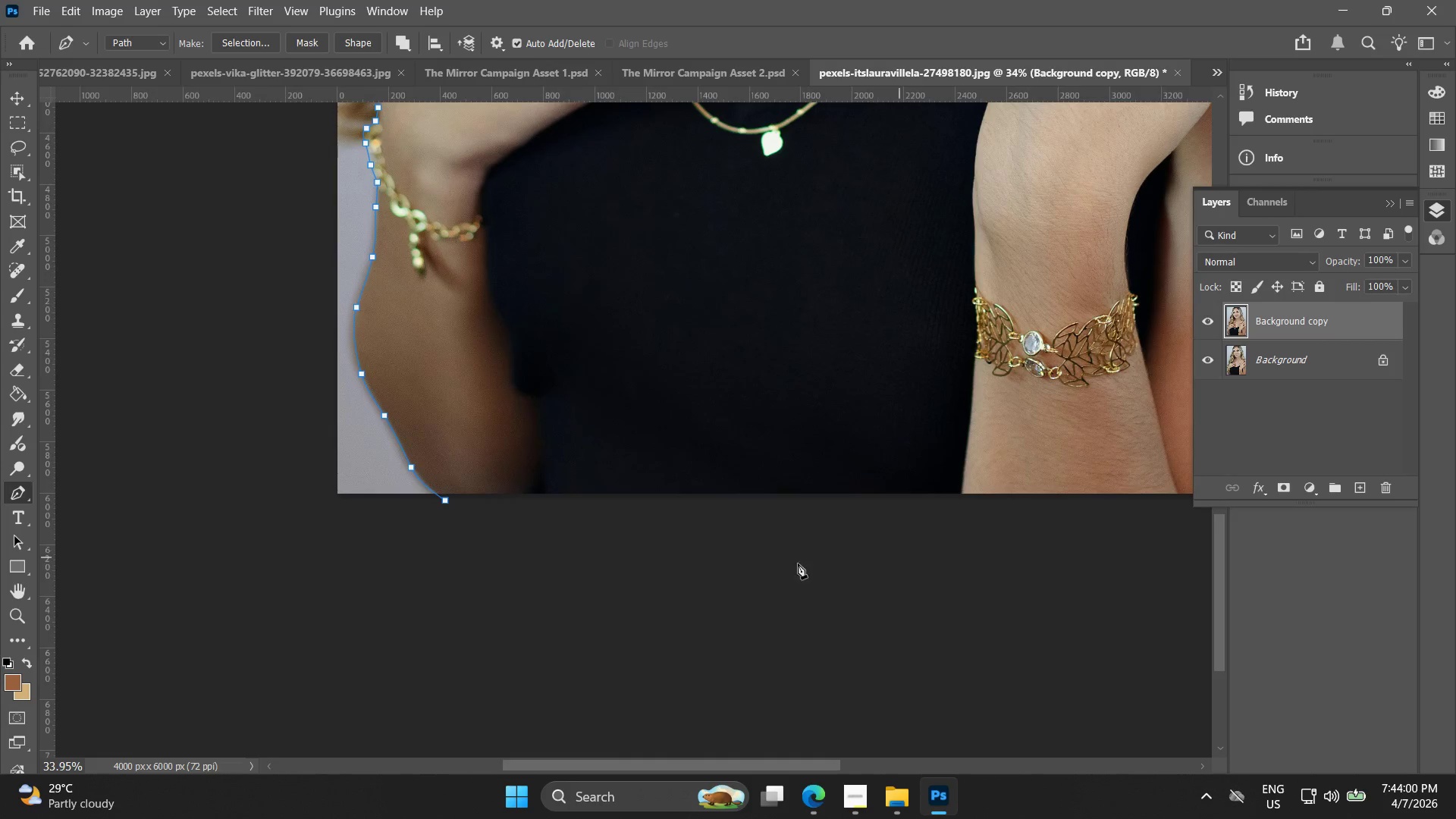 
scroll: coordinate [787, 557], scroll_direction: down, amount: 8.0
 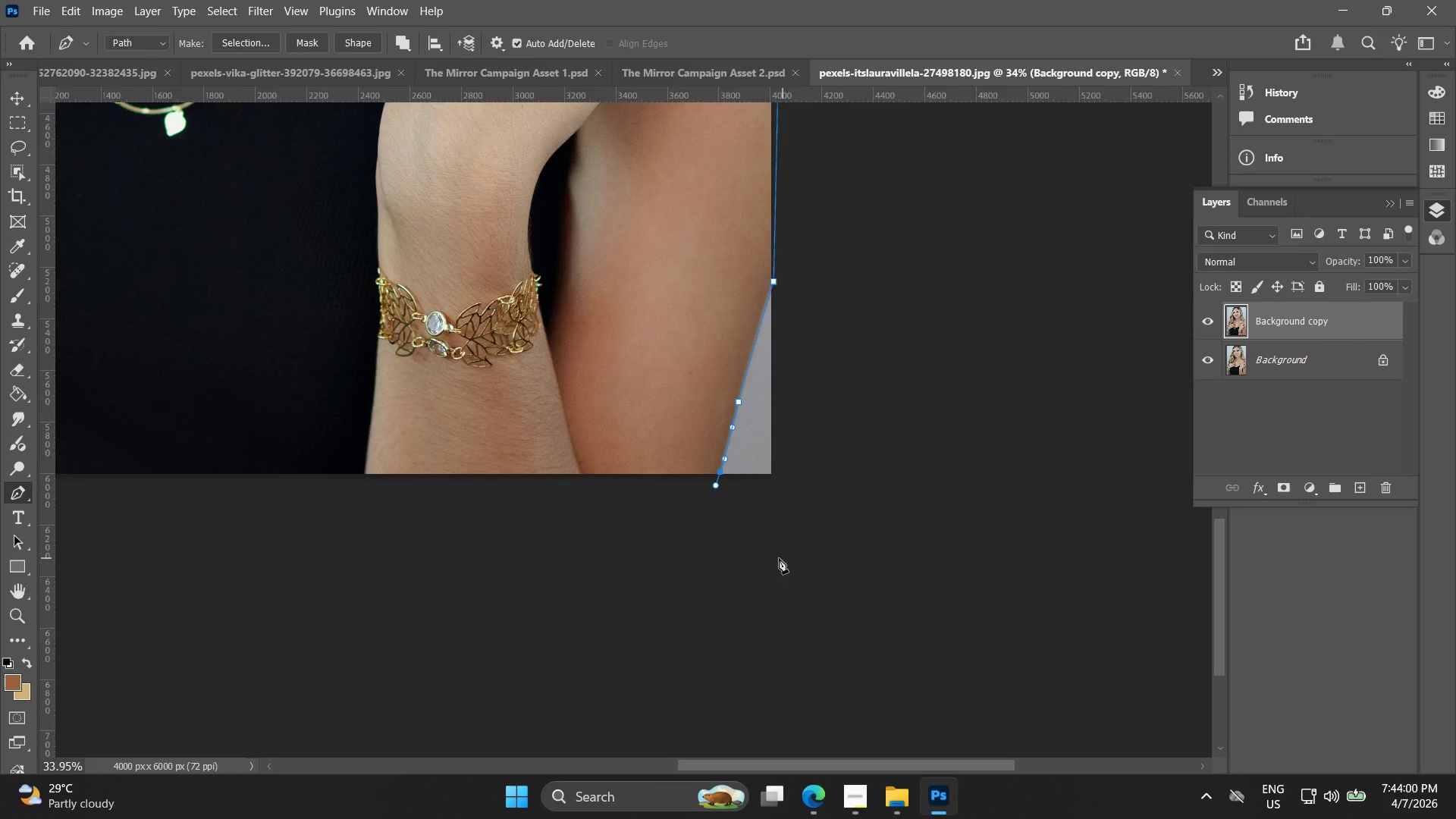 
left_click_drag(start_coordinate=[647, 565], to_coordinate=[623, 566])
 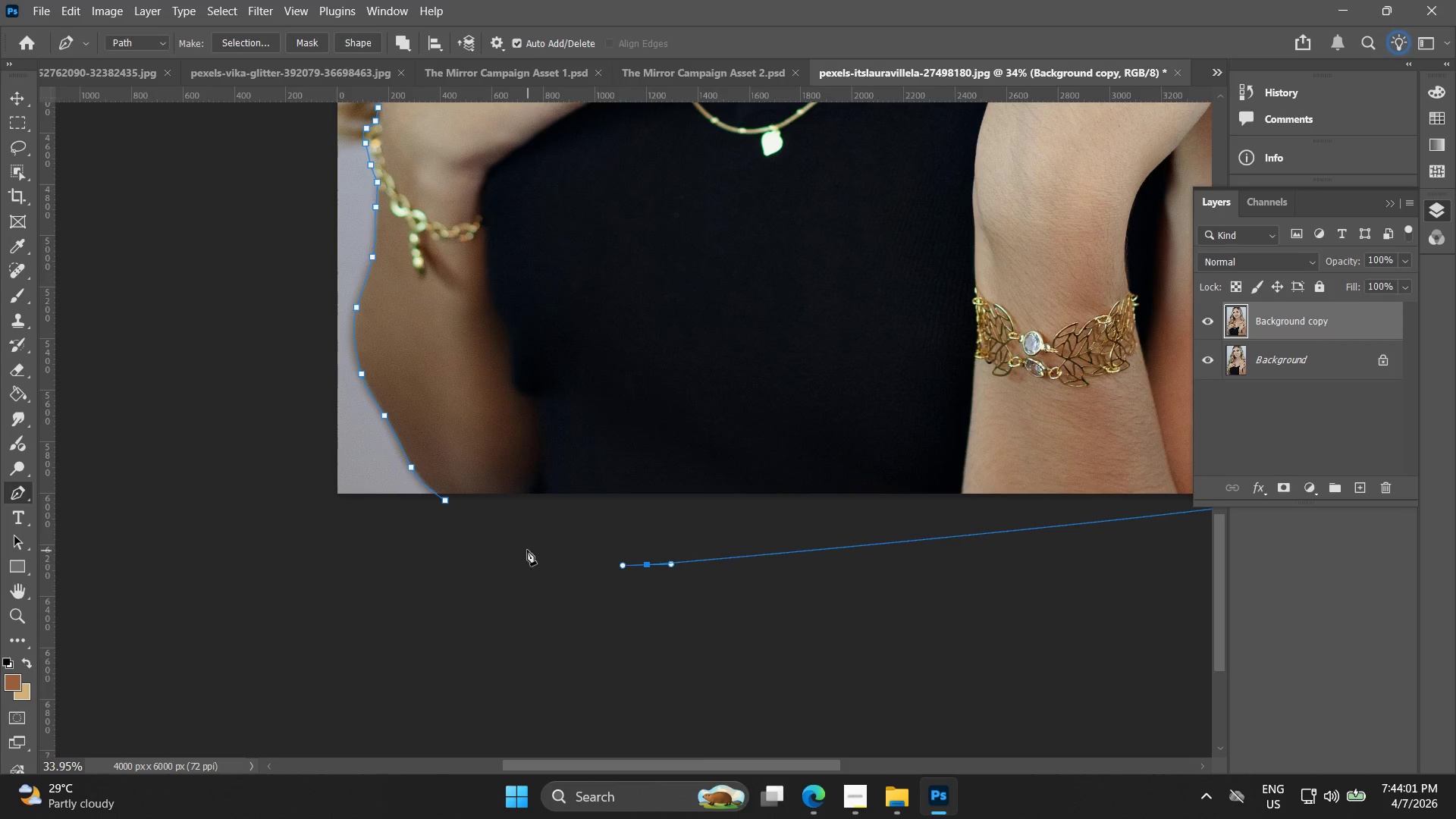 
key(Alt+AltLeft)
 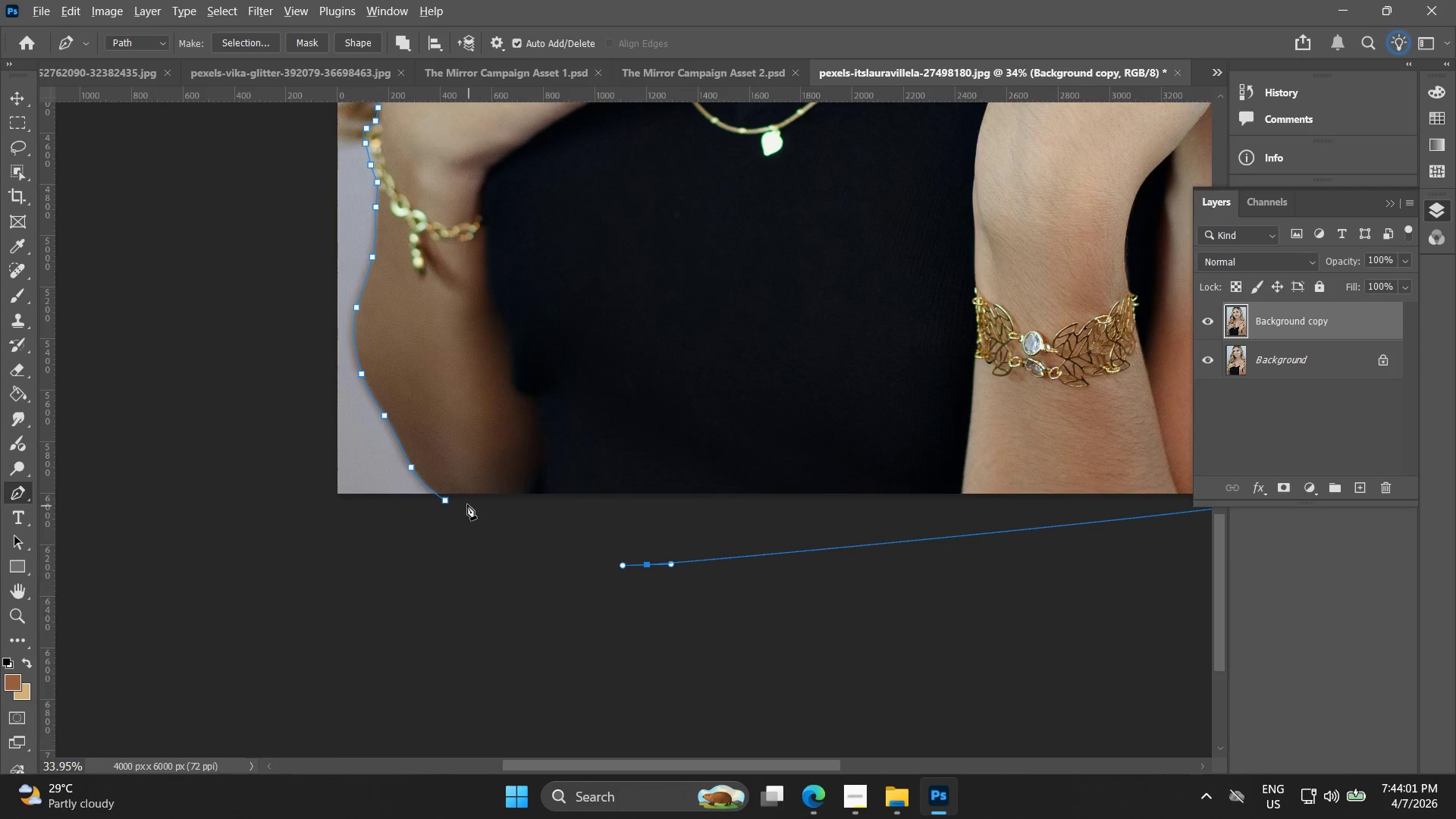 
scroll: coordinate [463, 499], scroll_direction: up, amount: 4.0
 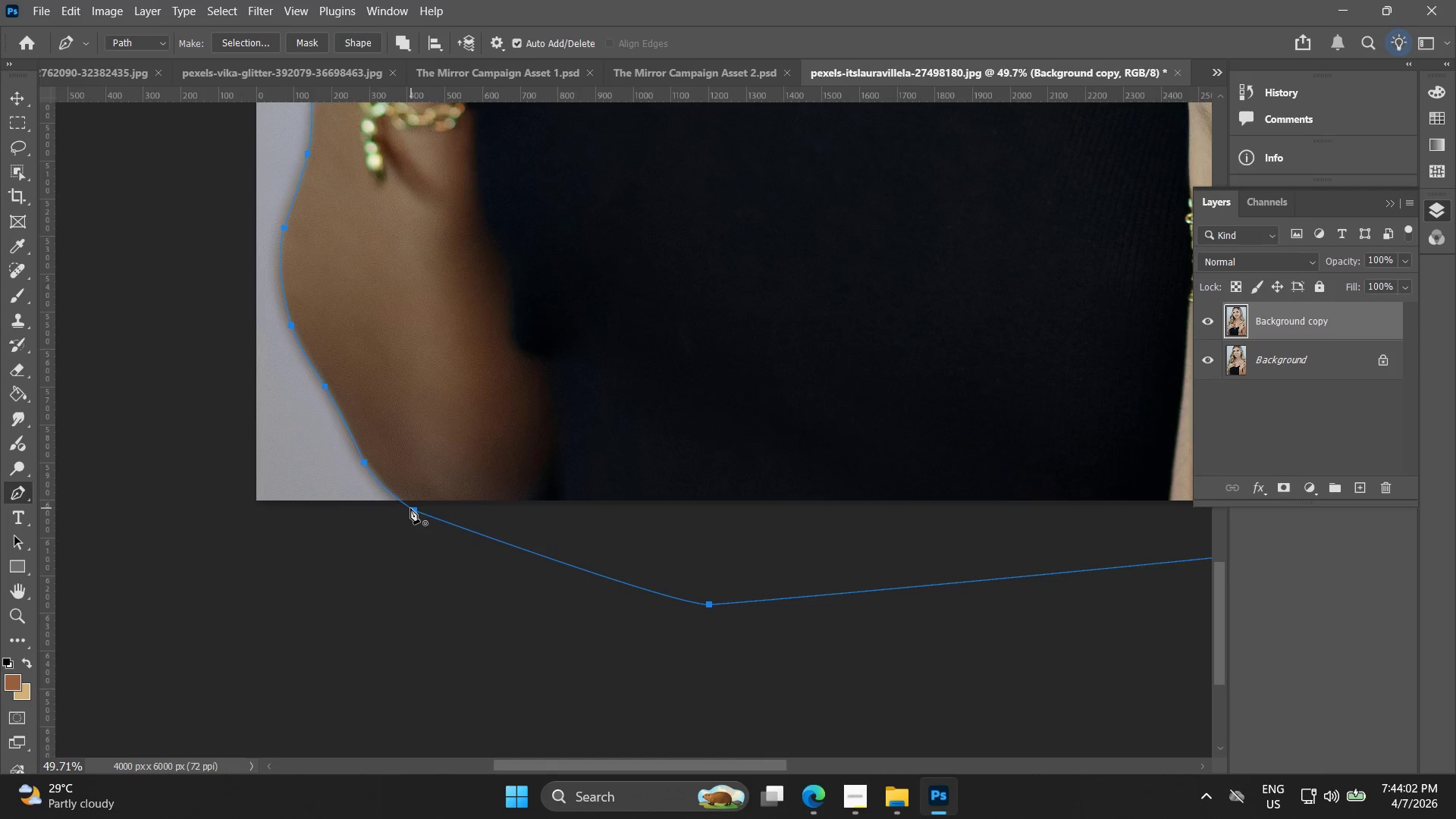 
right_click([419, 511])
 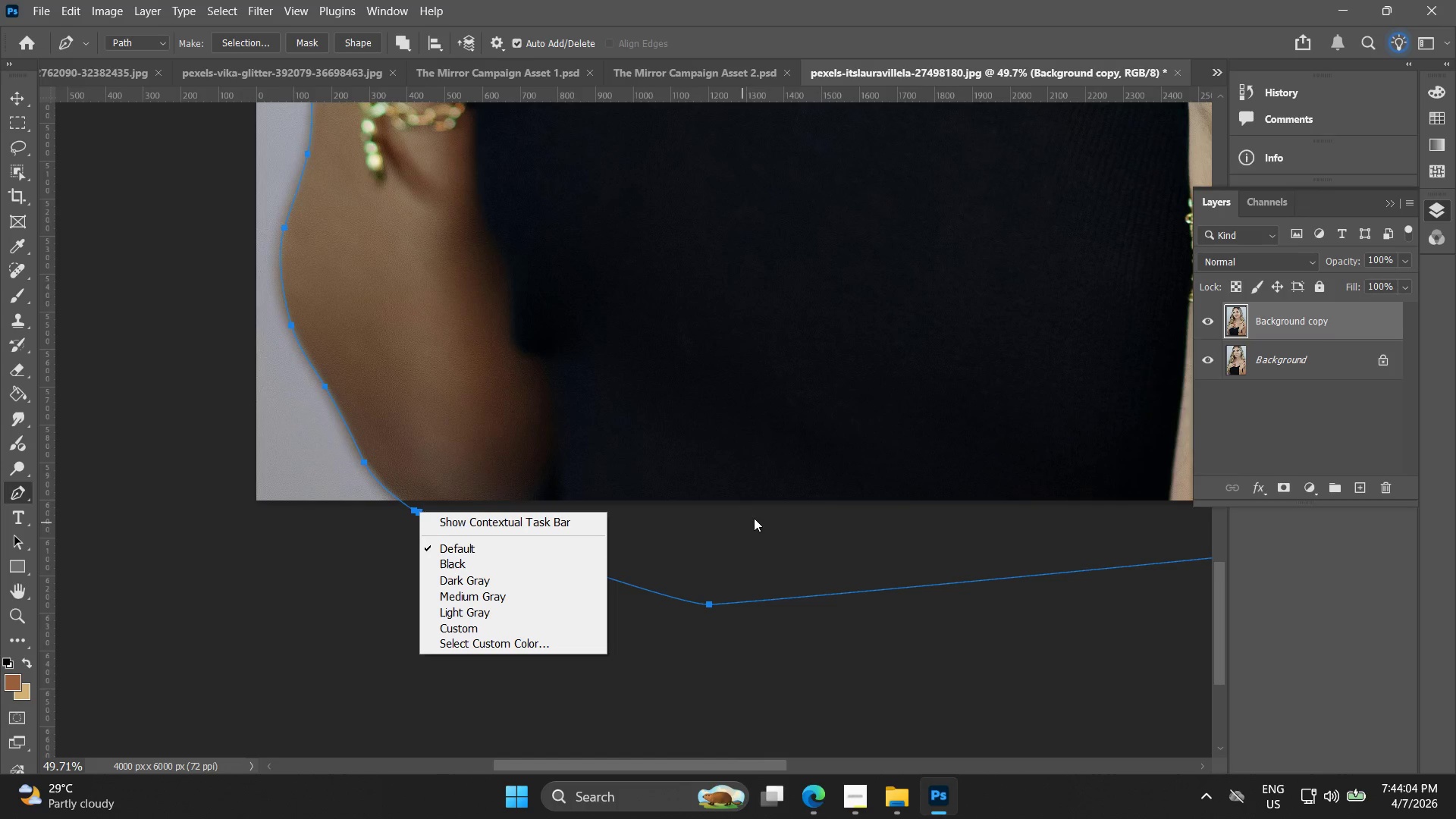 
right_click([334, 376])
 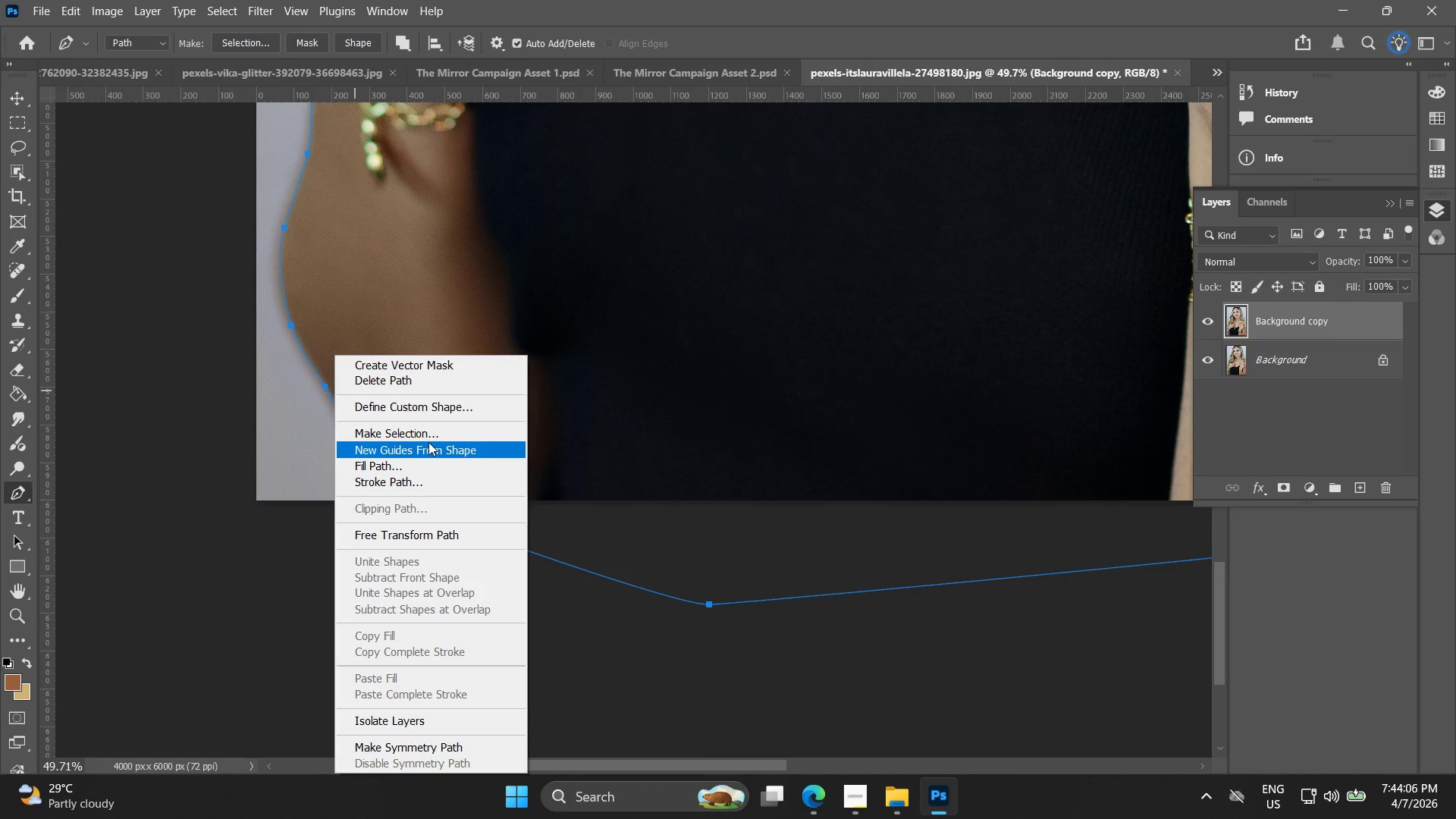 
left_click([428, 428])
 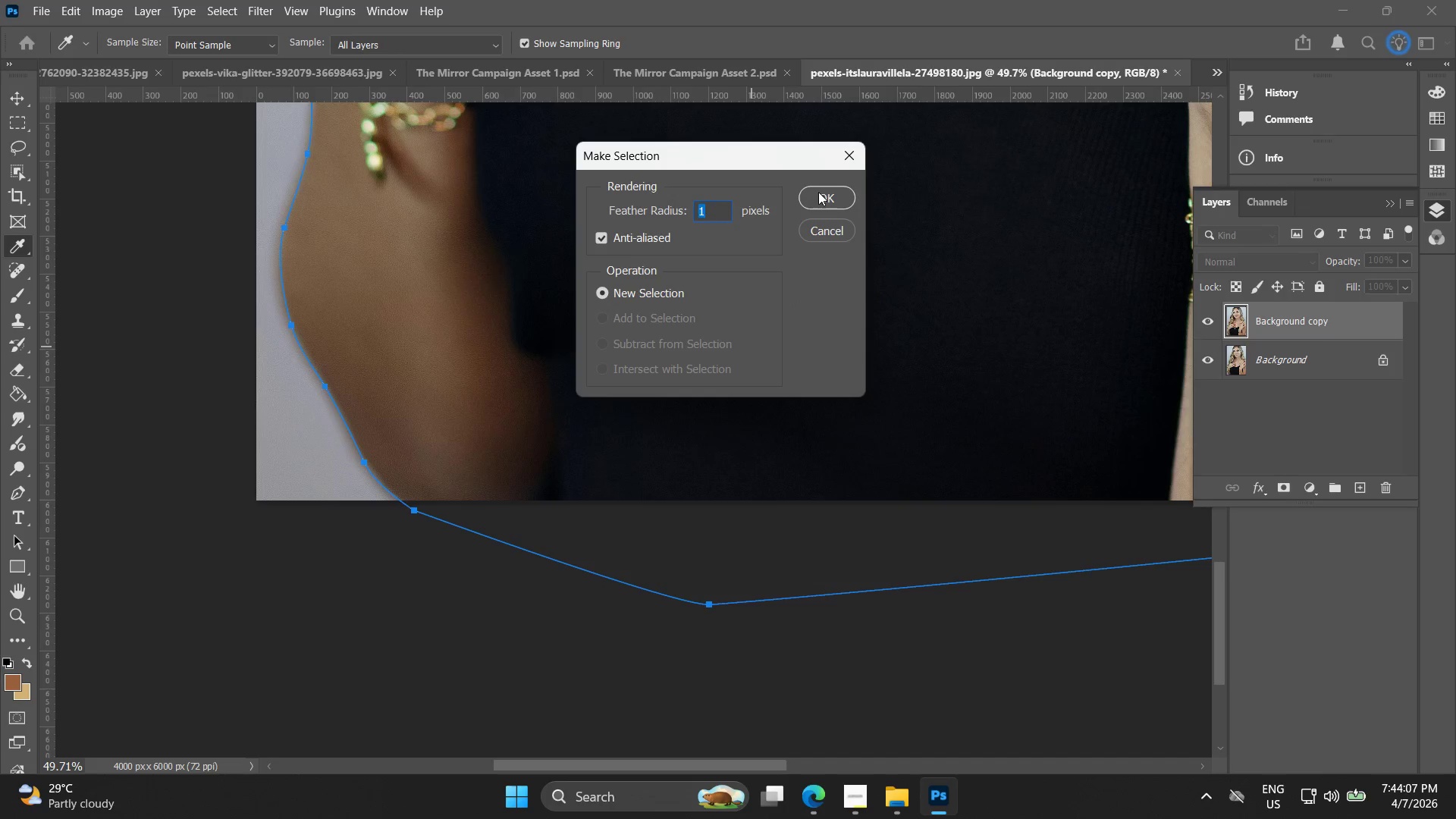 
left_click([819, 192])
 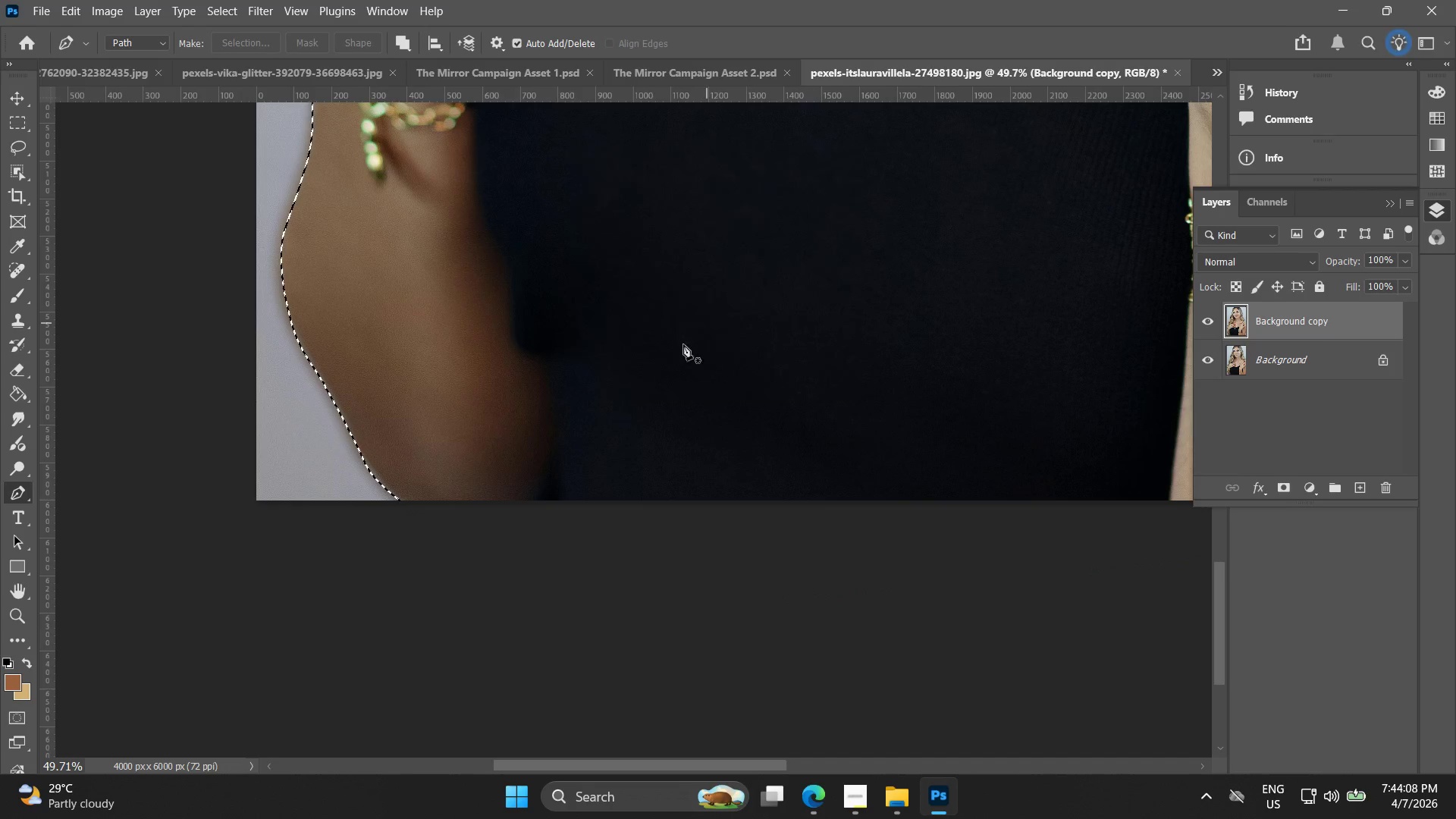 
hold_key(key=AltLeft, duration=1.01)
 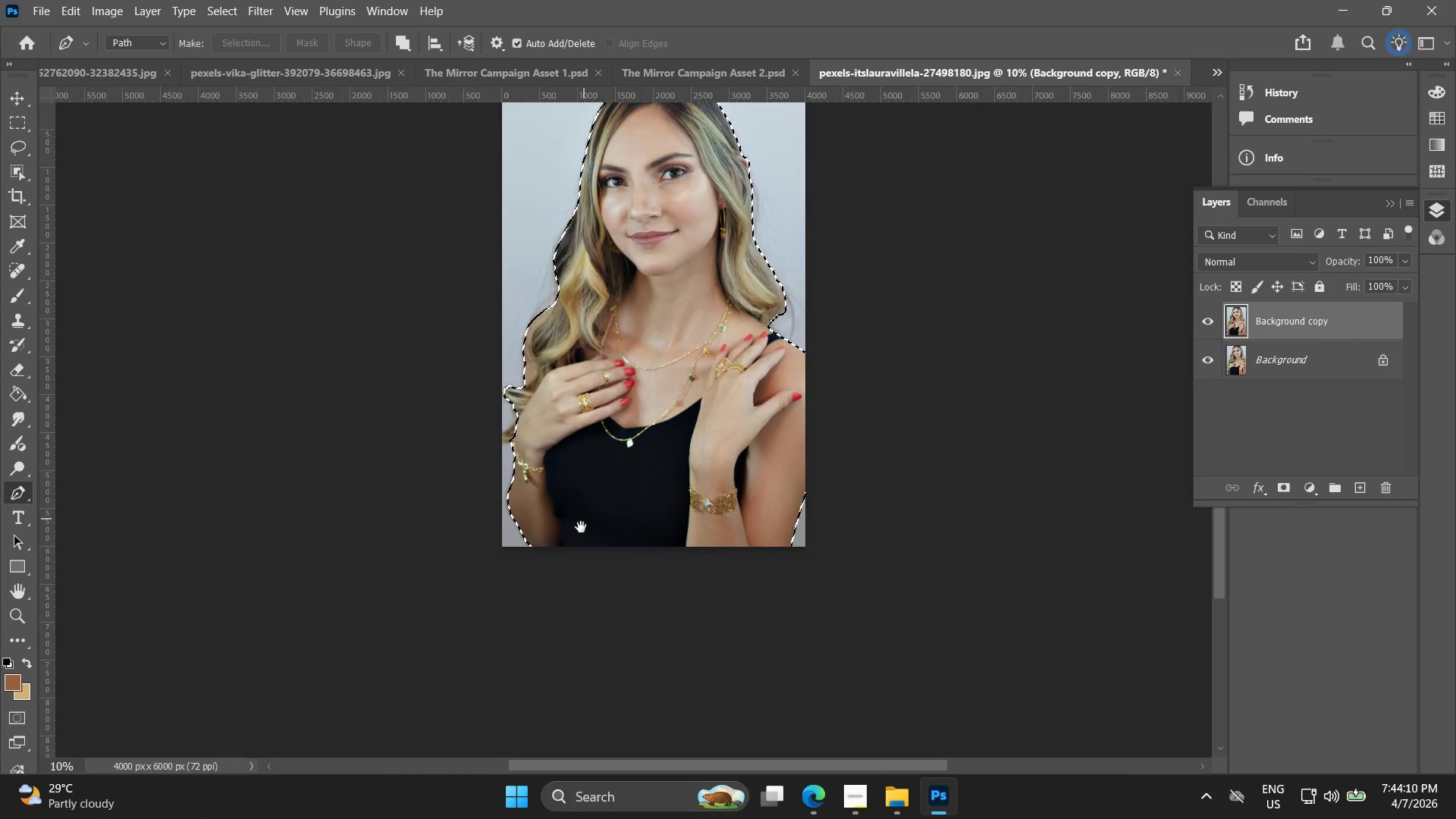 
hold_key(key=Space, duration=0.53)
 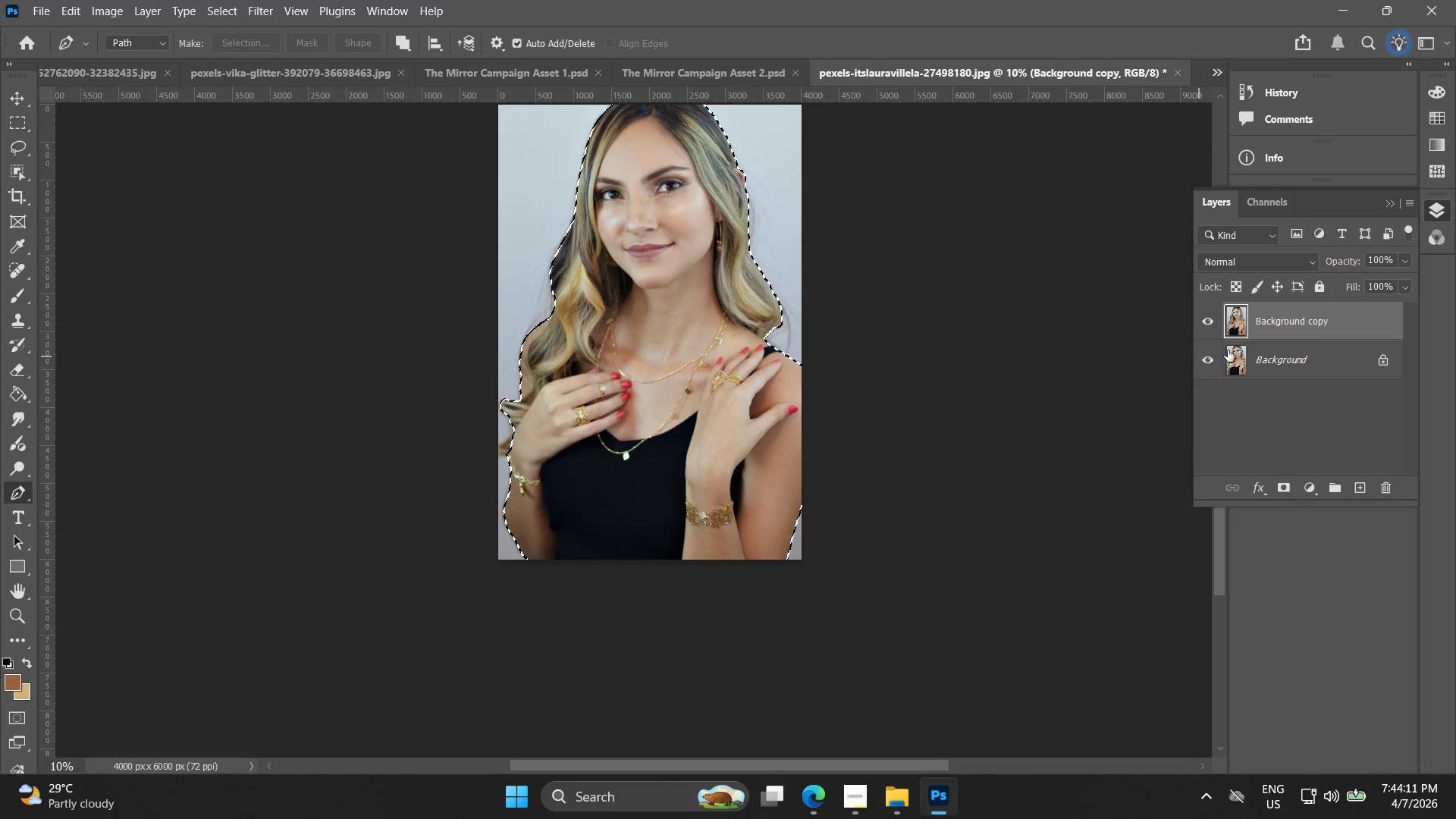 
scroll: coordinate [630, 429], scroll_direction: down, amount: 17.0
 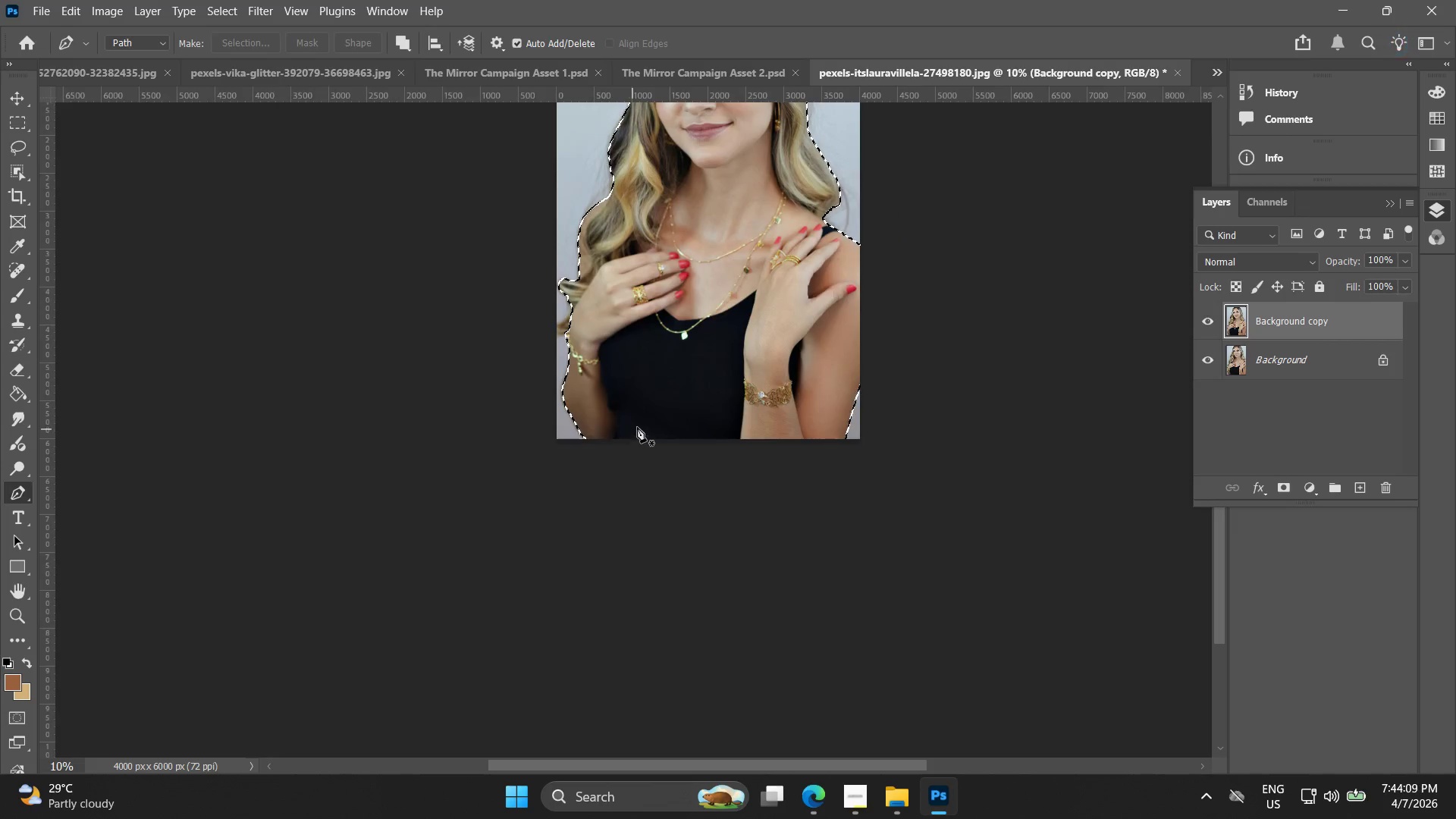 
left_click_drag(start_coordinate=[639, 406], to_coordinate=[581, 527])
 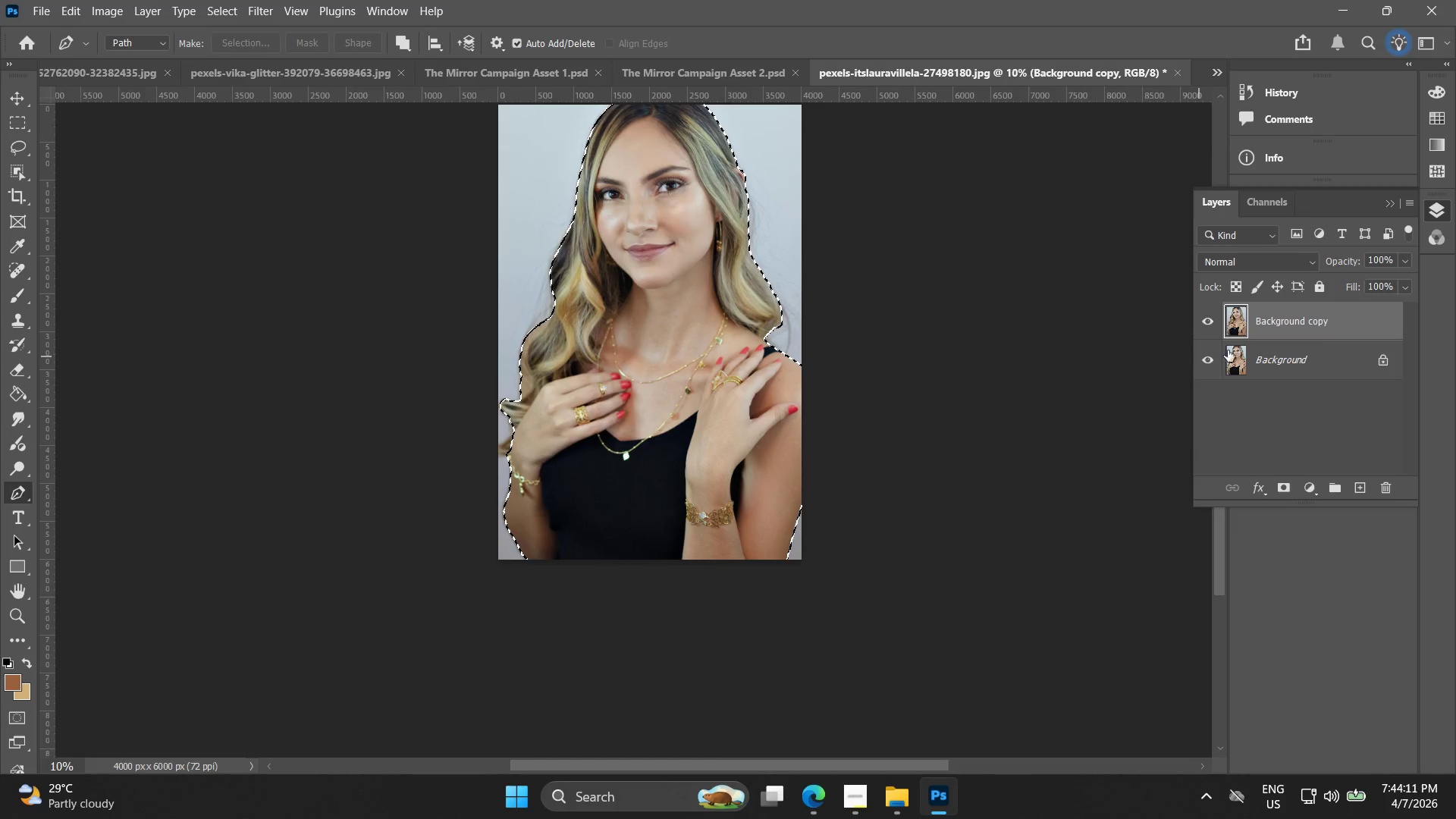 
hold_key(key=AltLeft, duration=1.01)
 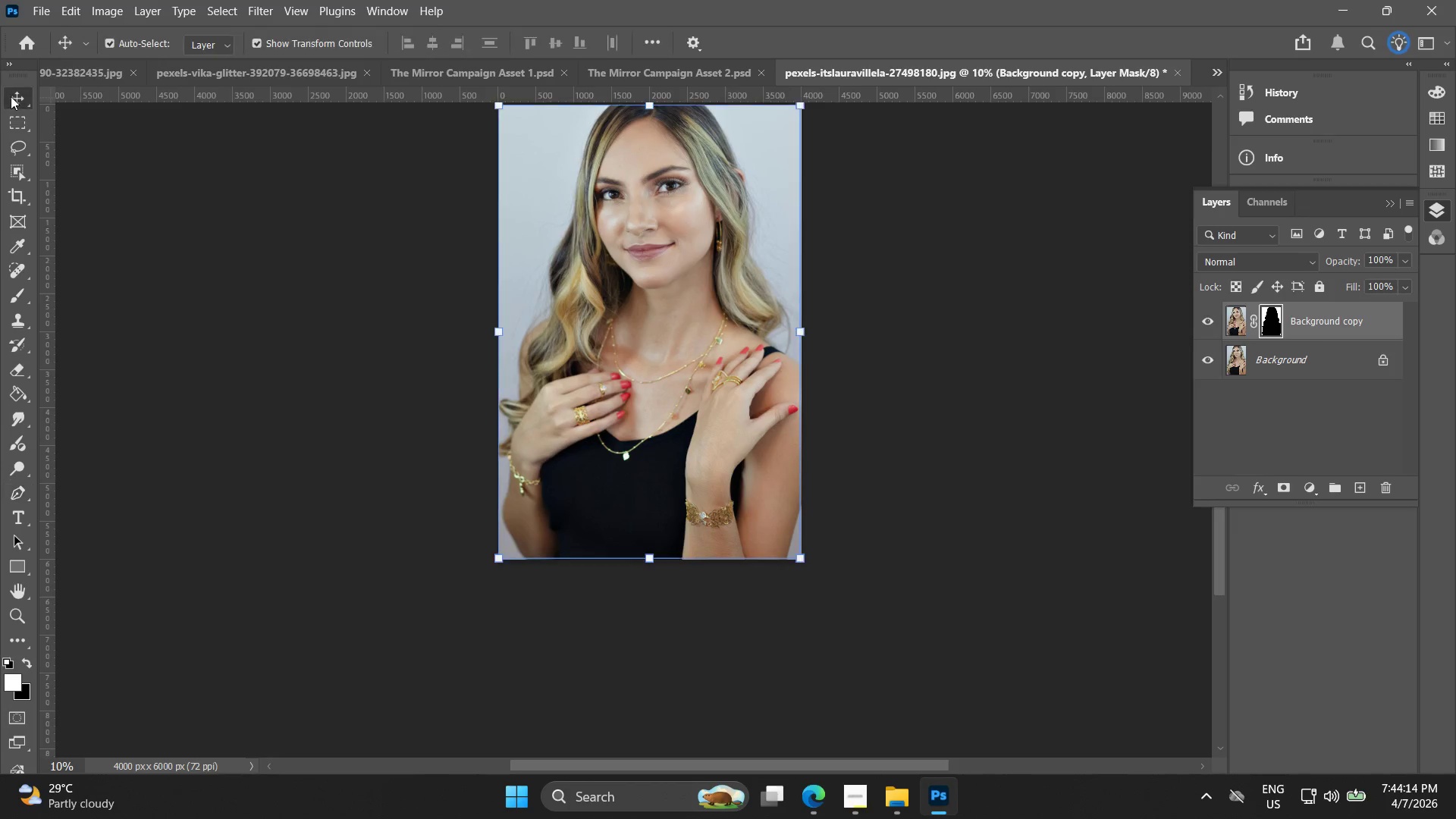 
left_click([1200, 368])
 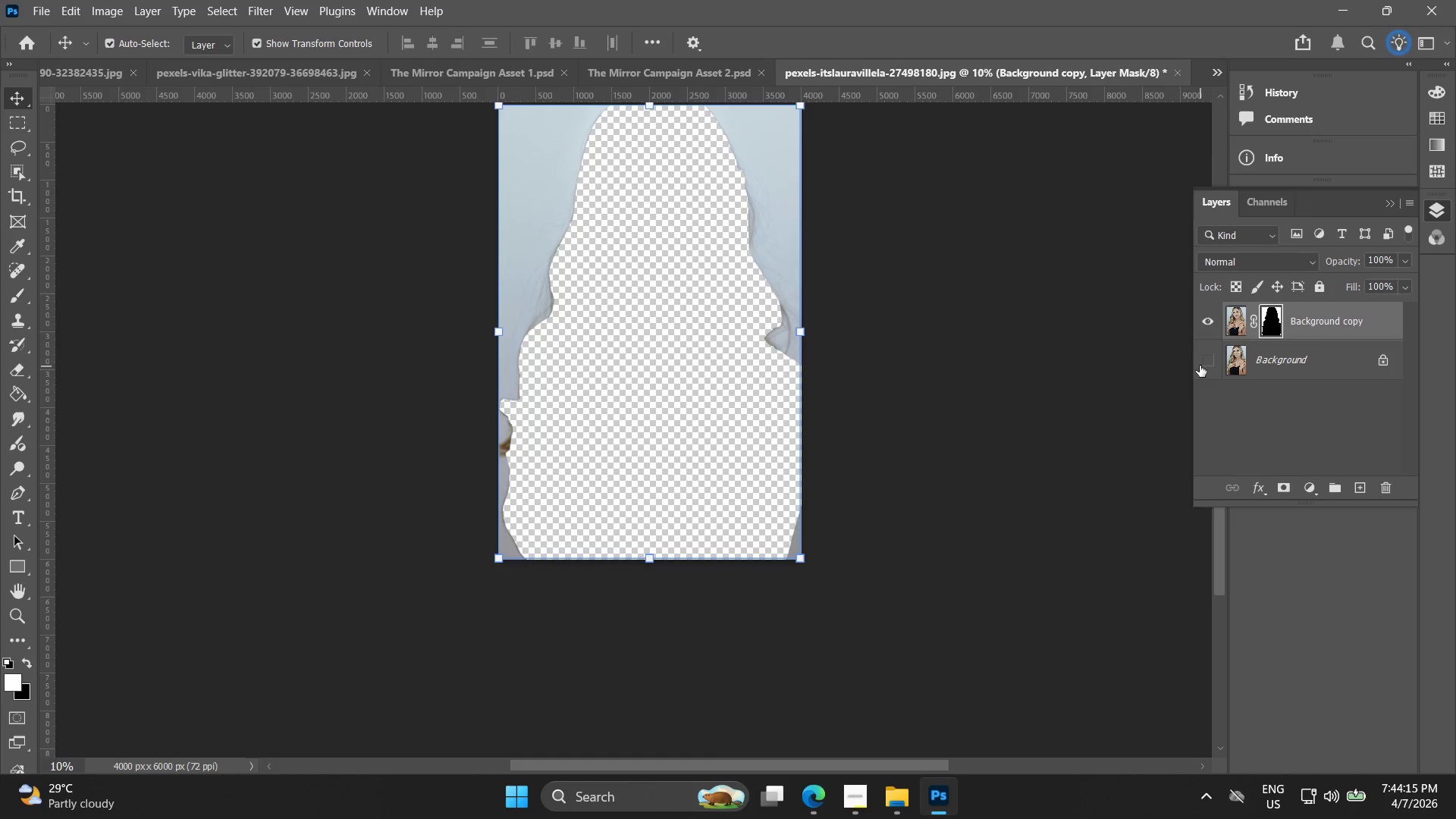 
left_click([1200, 366])
 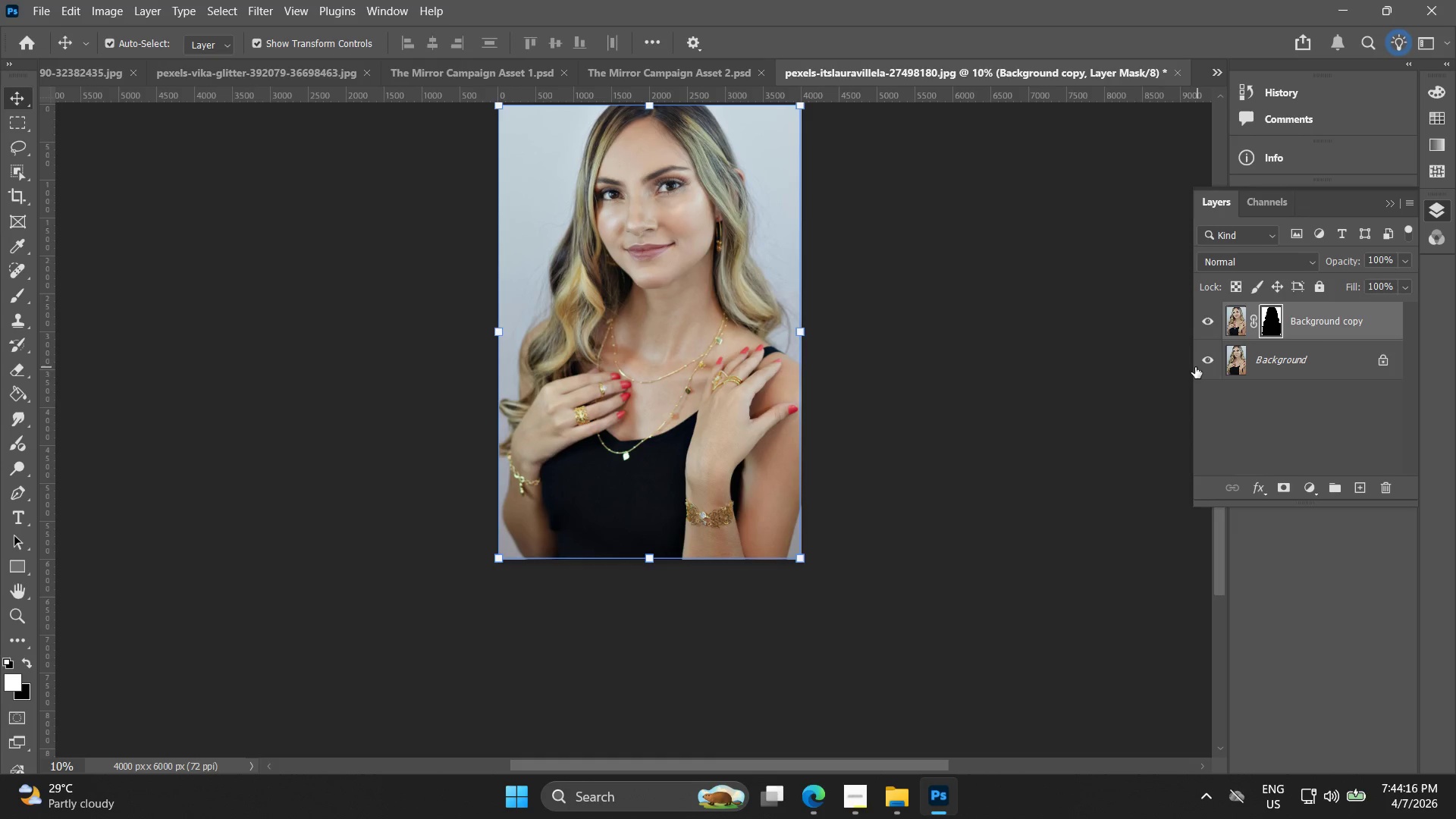 
key(Control+I)
 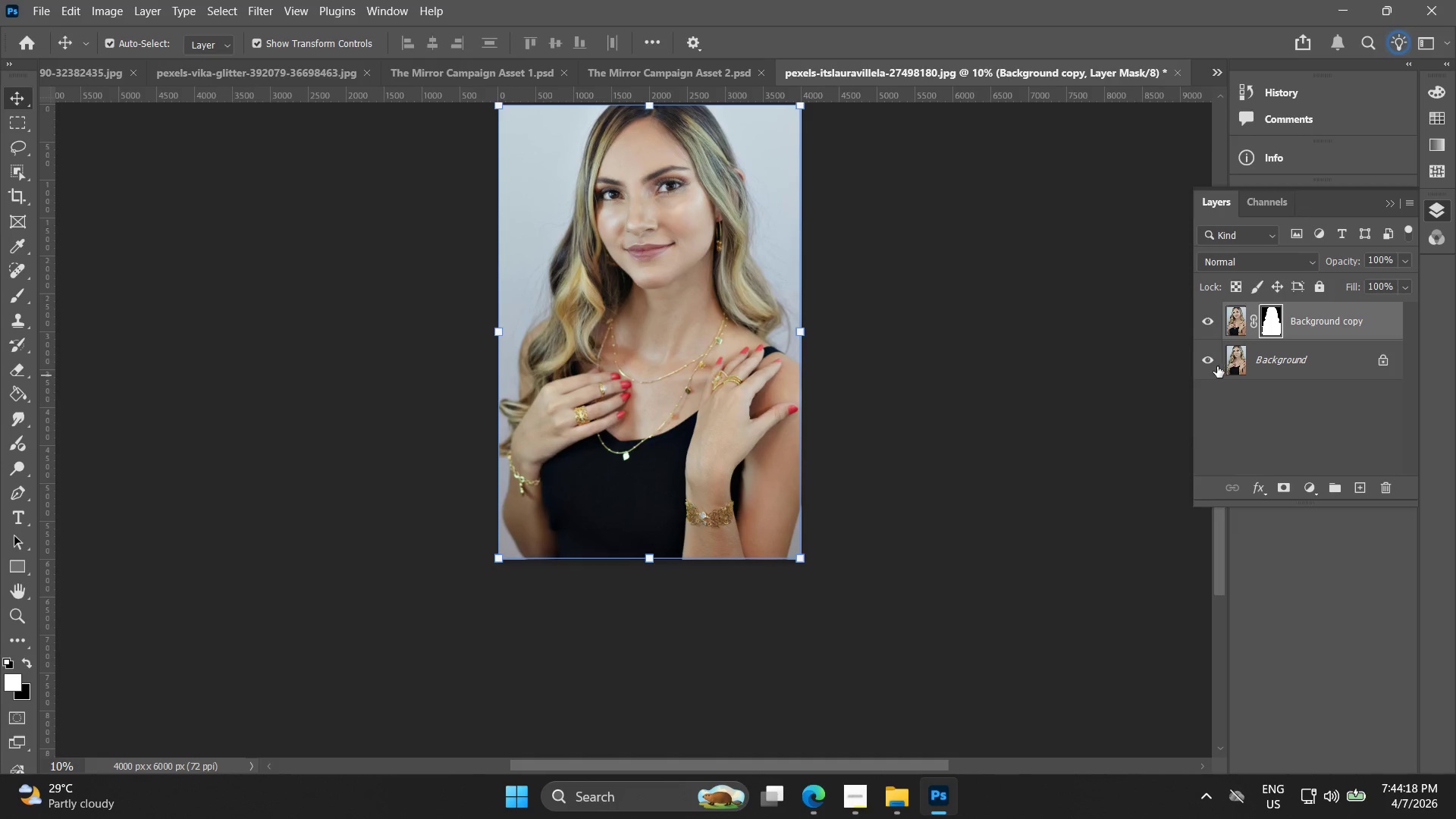 
left_click([1207, 356])
 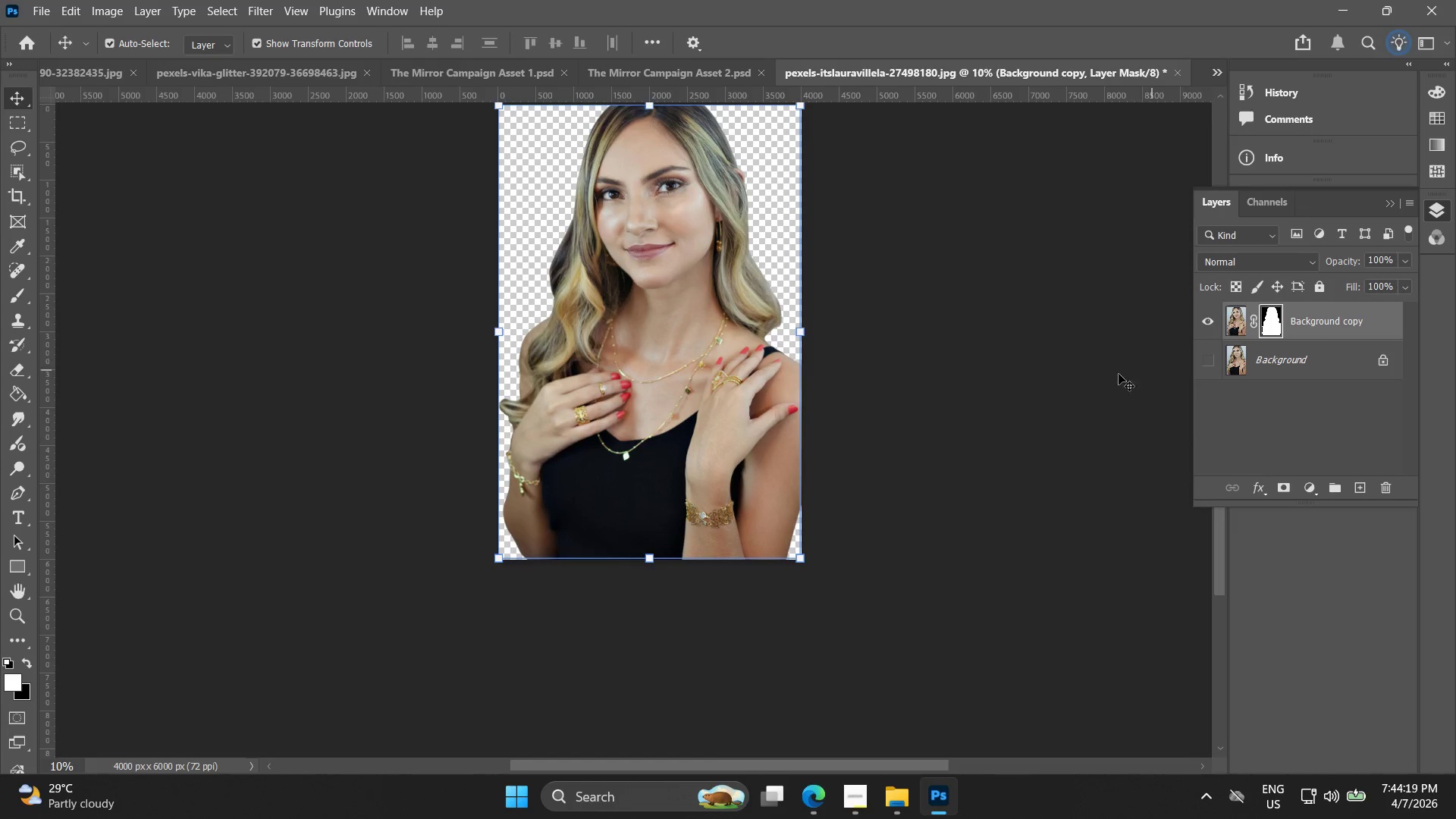 
hold_key(key=Space, duration=0.44)
 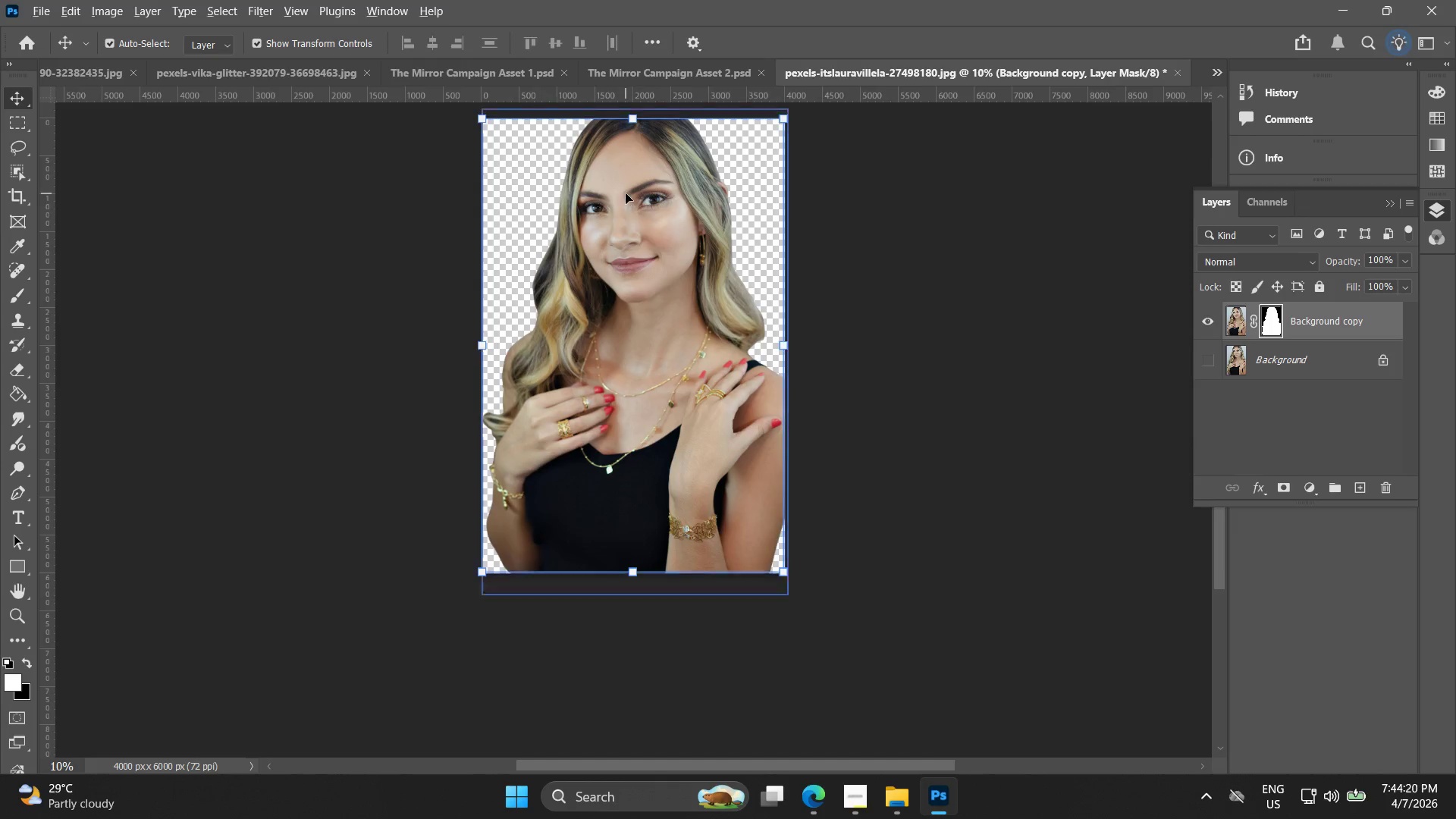 
left_click_drag(start_coordinate=[995, 380], to_coordinate=[978, 394])
 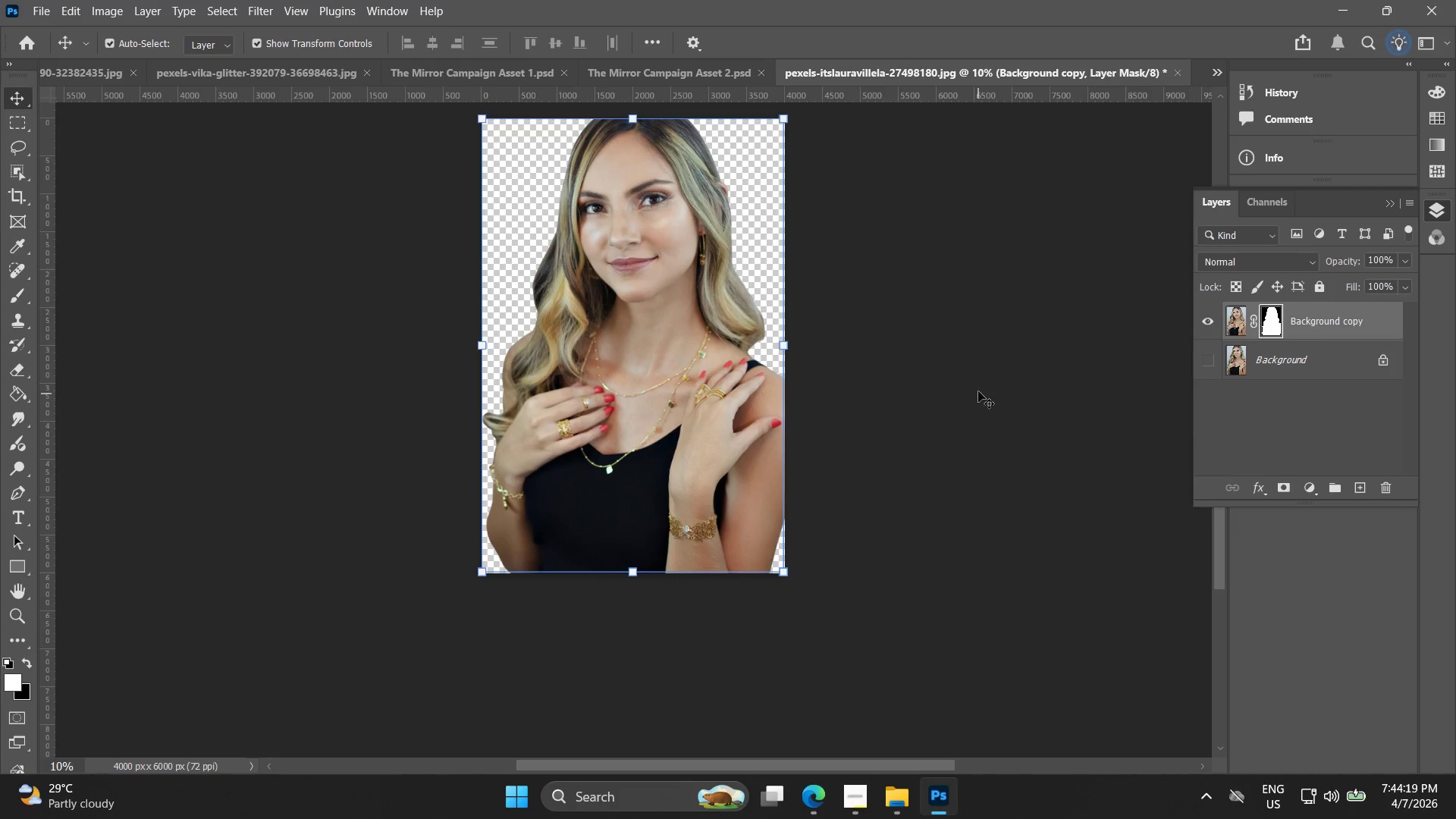 
key(V)
 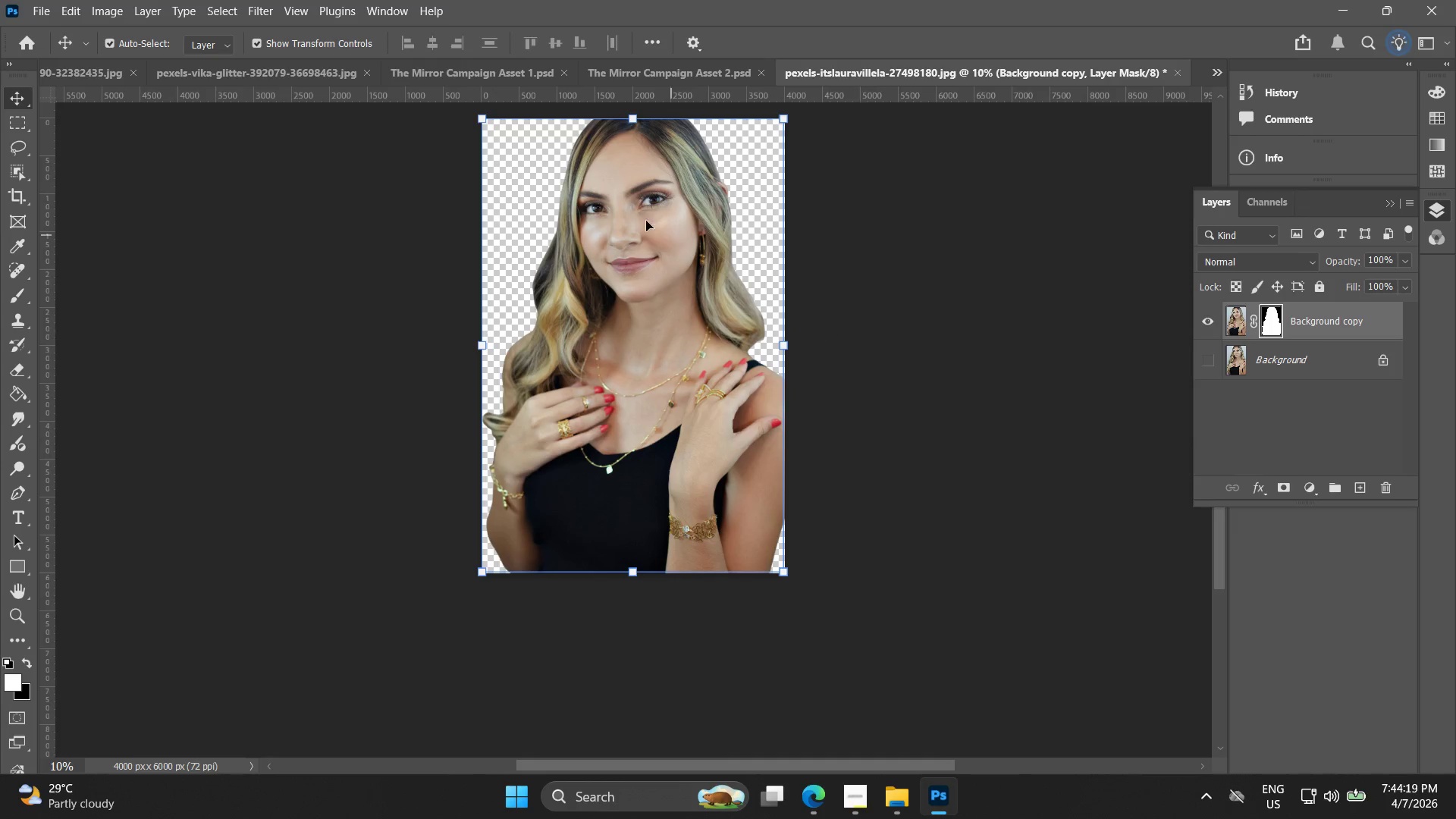 
hold_key(key=AltLeft, duration=0.66)
 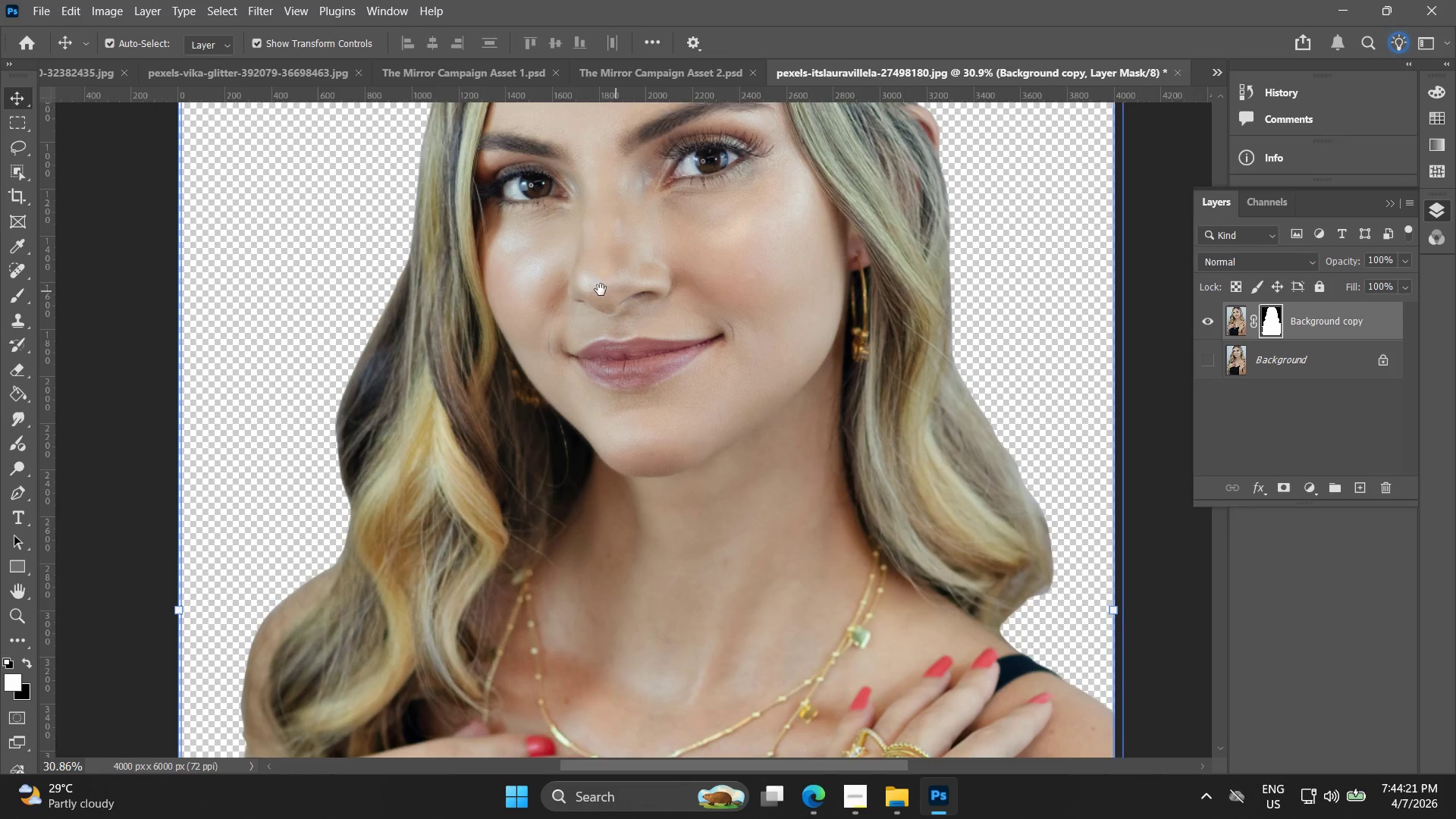 
hold_key(key=Space, duration=0.58)
 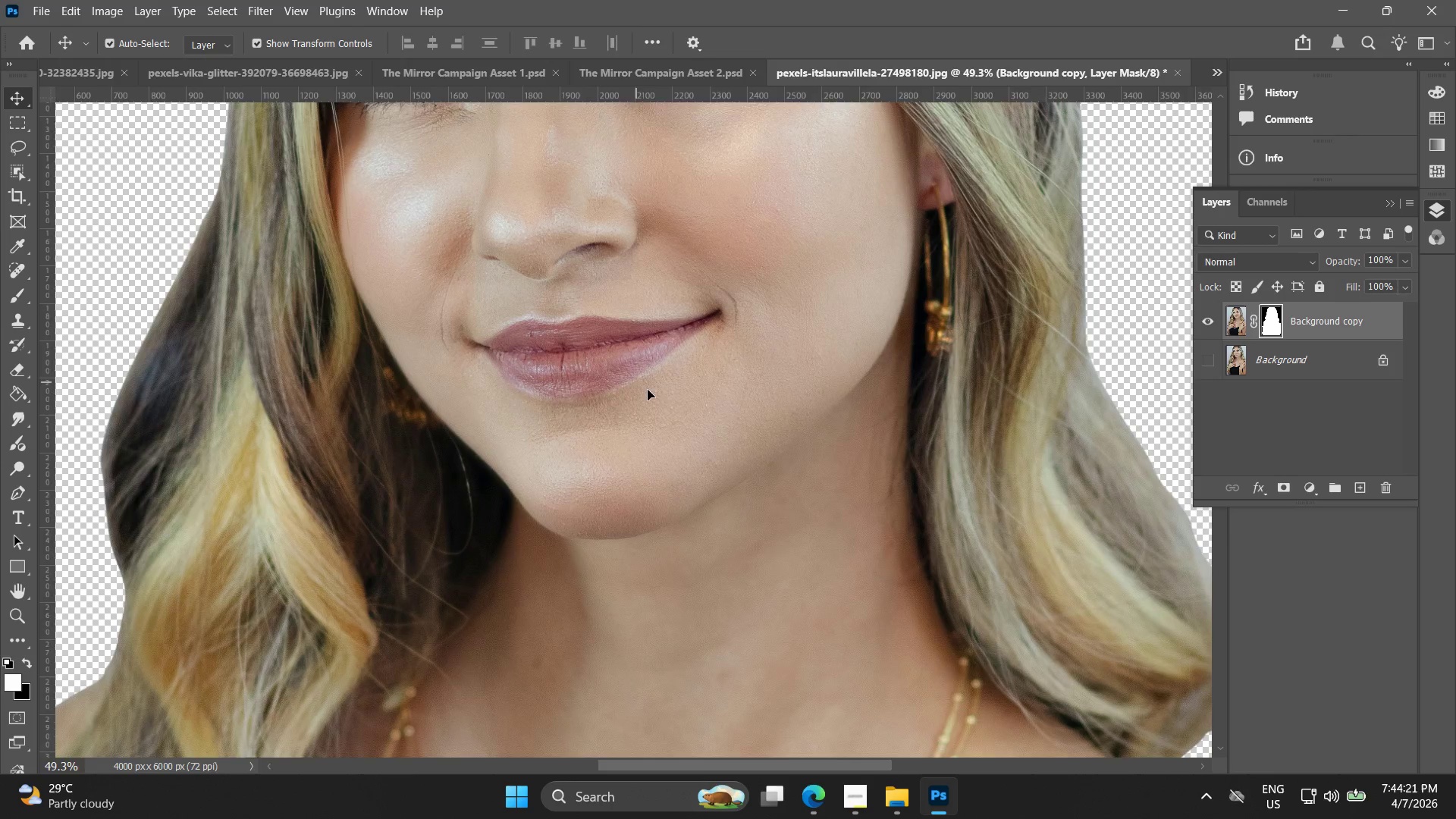 
scroll: coordinate [629, 268], scroll_direction: up, amount: 12.0
 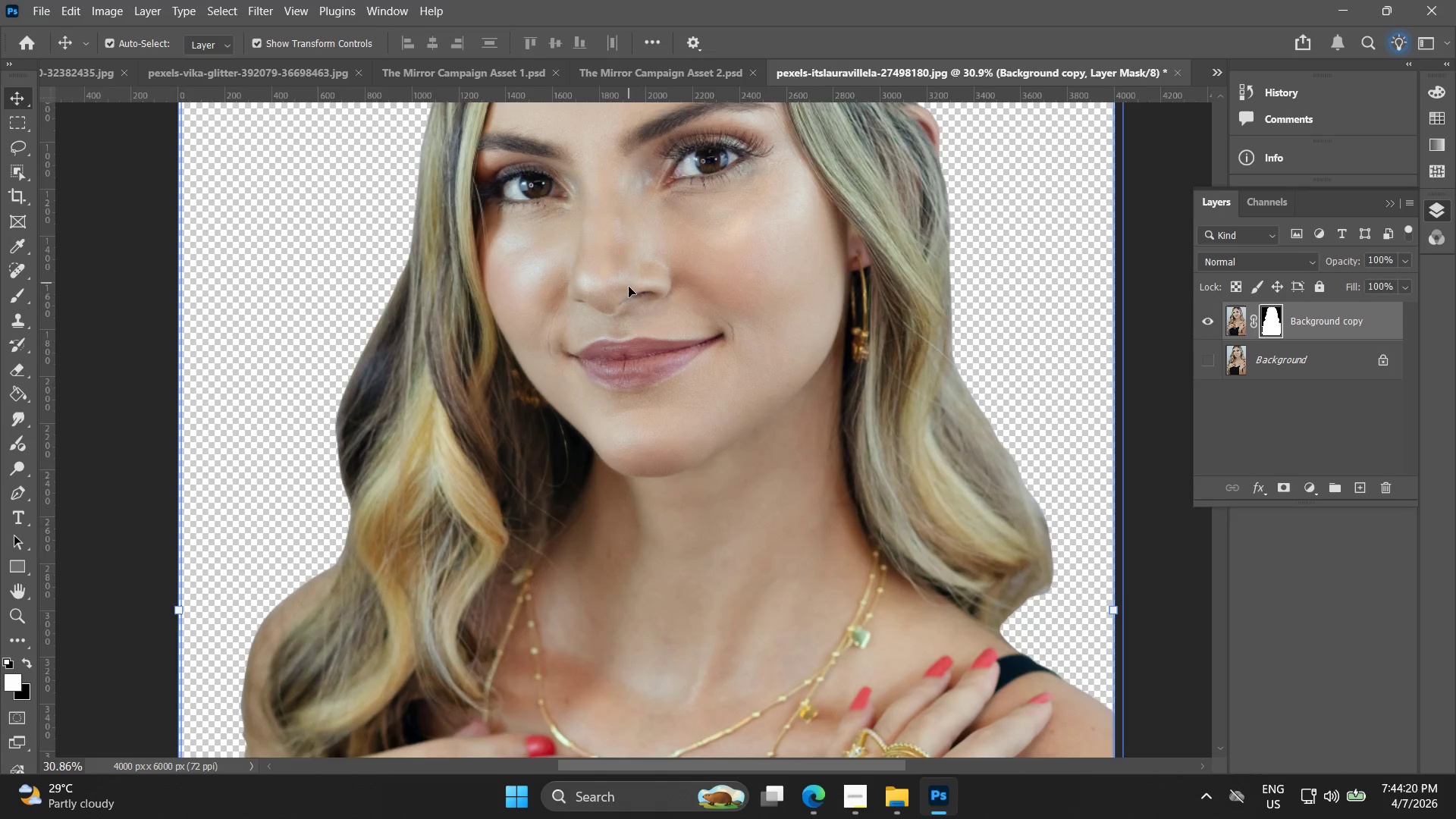 
left_click_drag(start_coordinate=[623, 291], to_coordinate=[584, 287])
 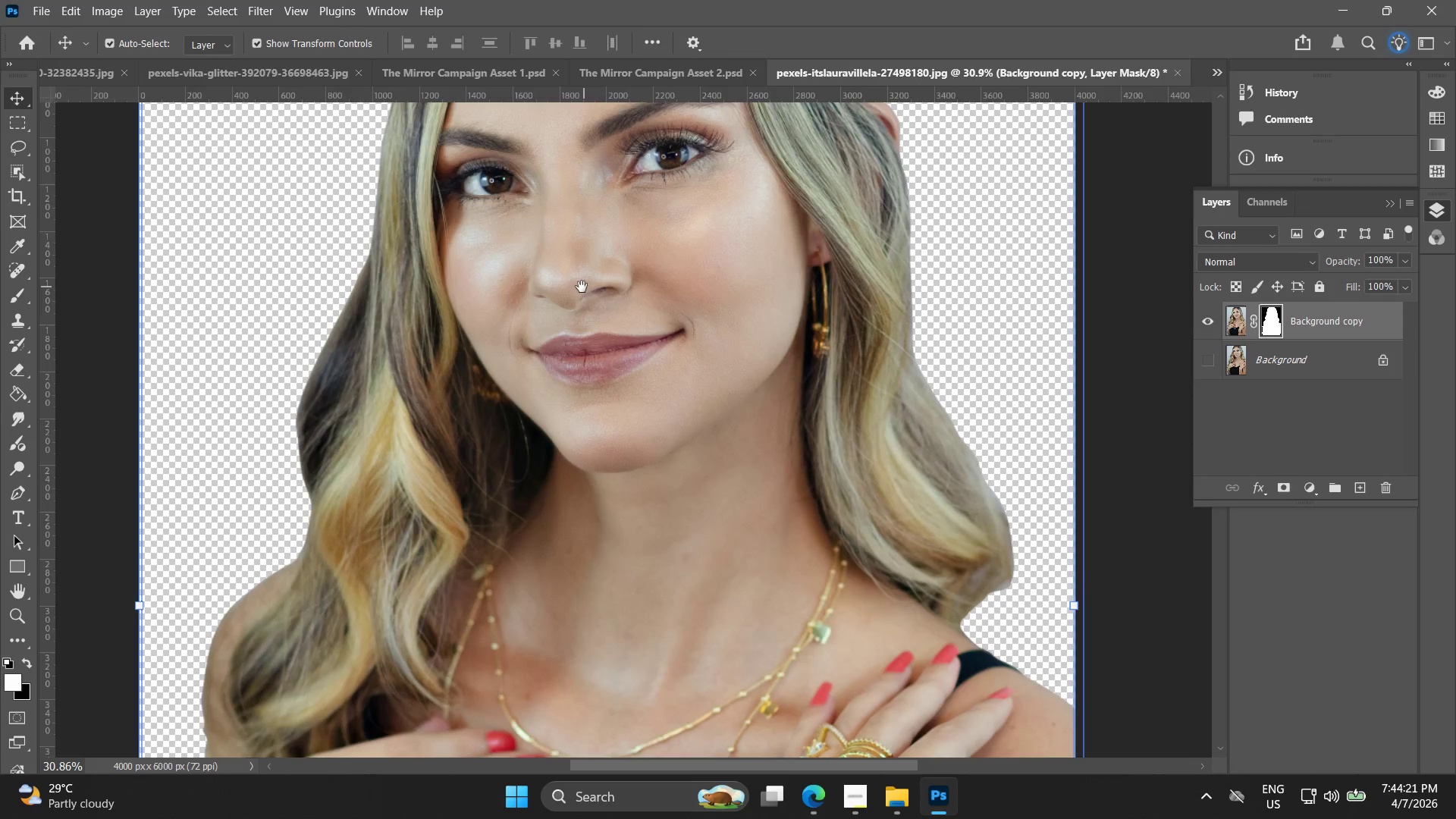 
hold_key(key=Space, duration=1.5)
 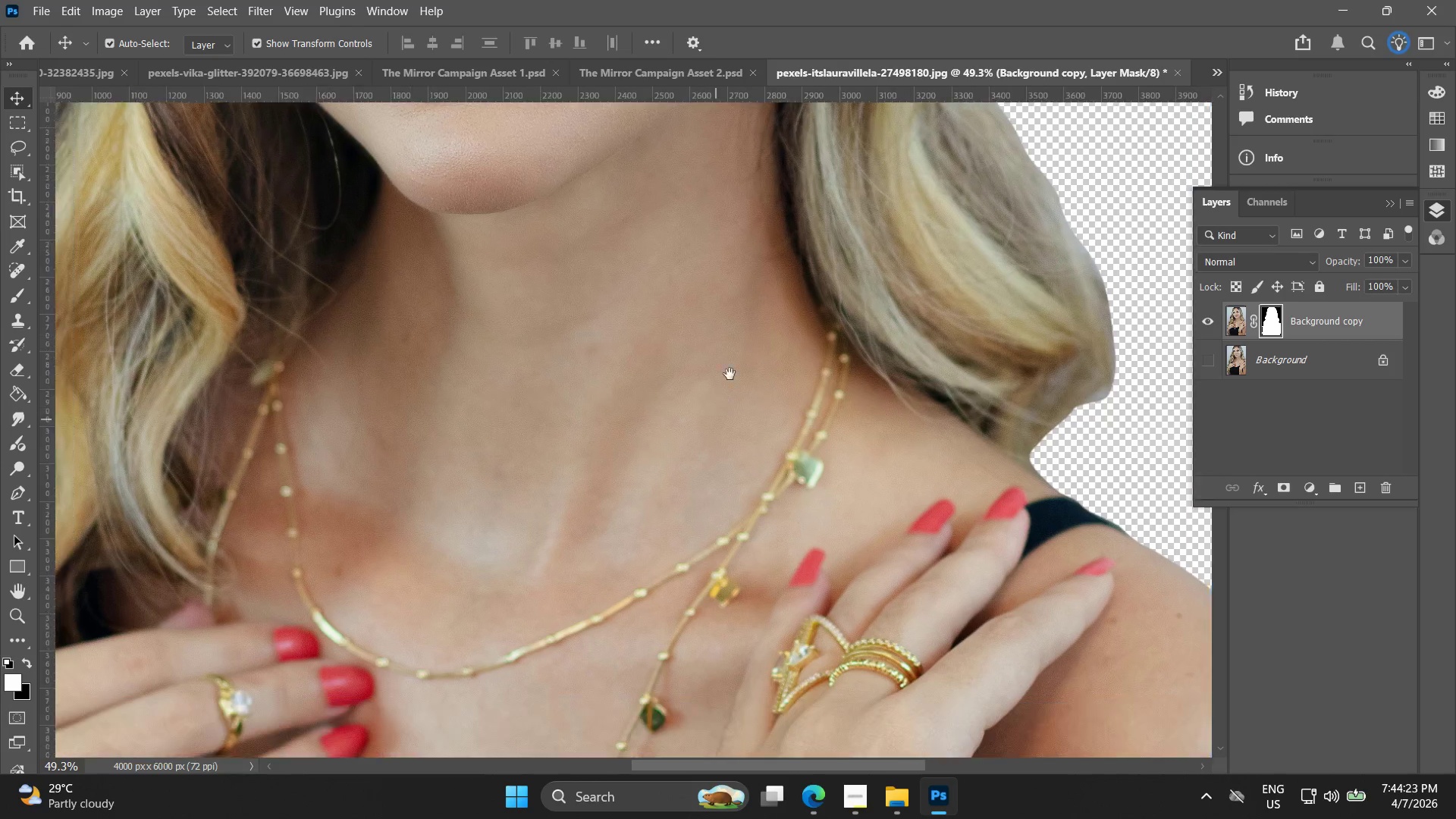 
key(Alt+AltLeft)
 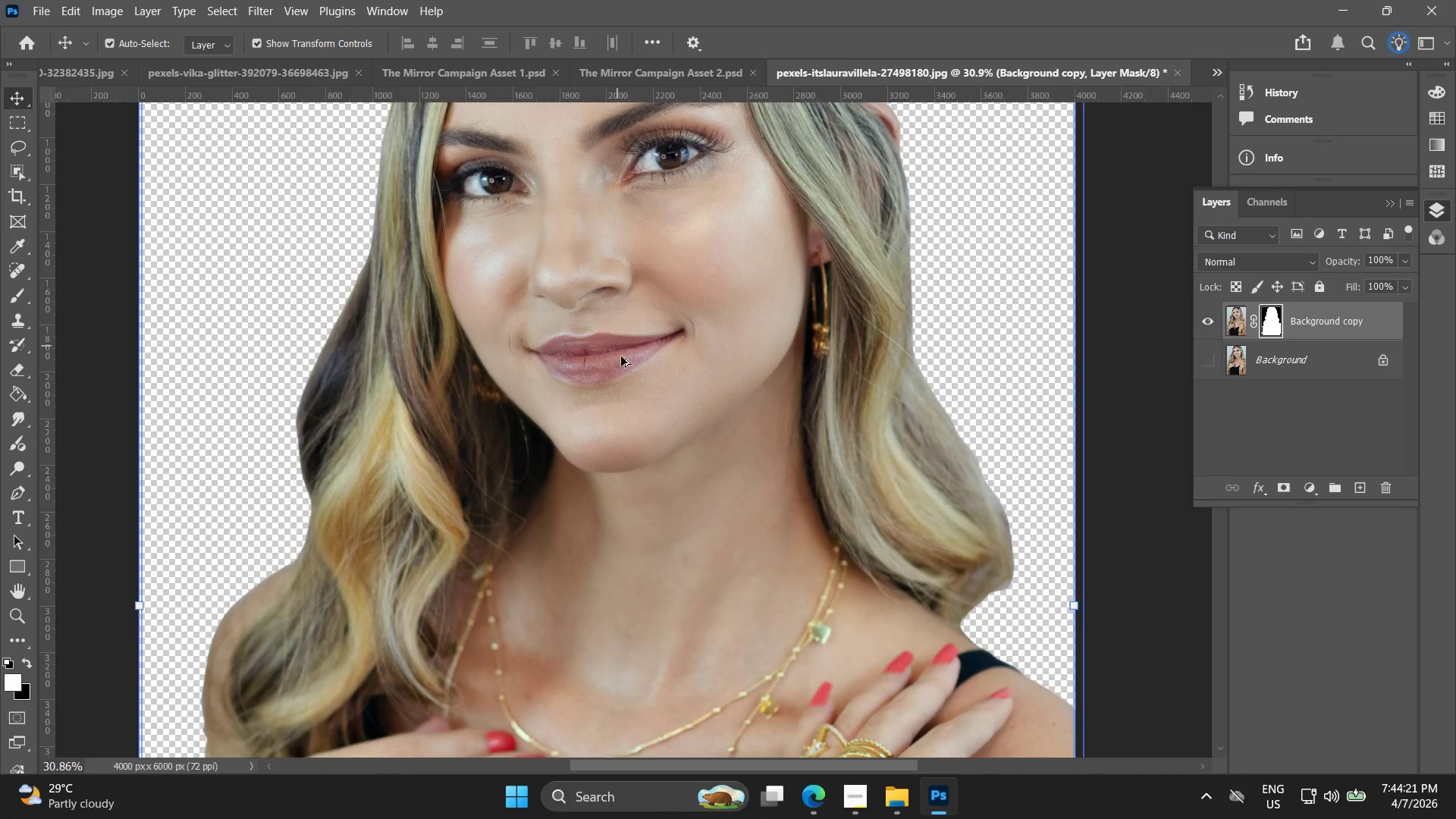 
left_click_drag(start_coordinate=[627, 392], to_coordinate=[470, 337])
 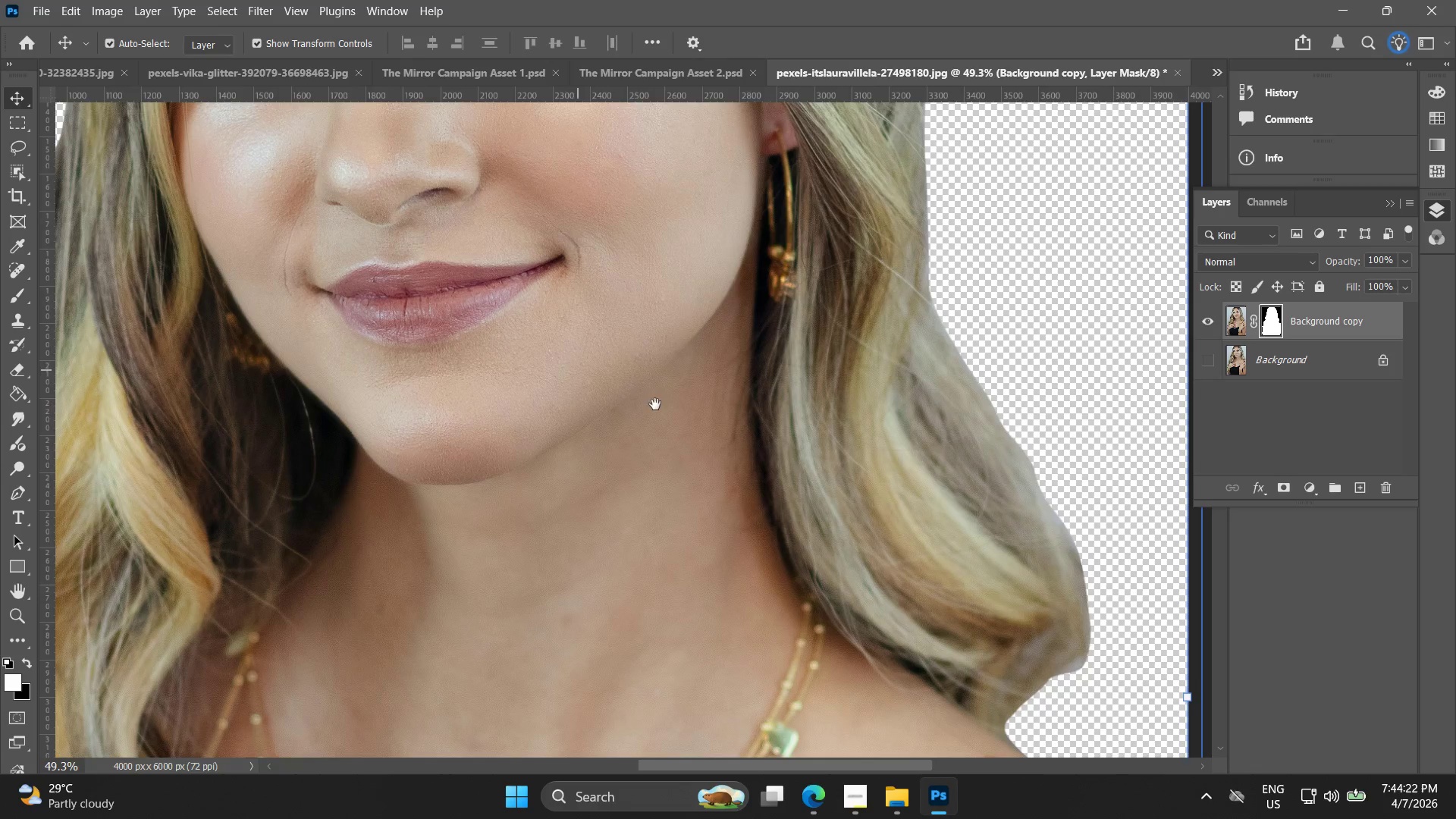 
scroll: coordinate [622, 362], scroll_direction: up, amount: 5.0
 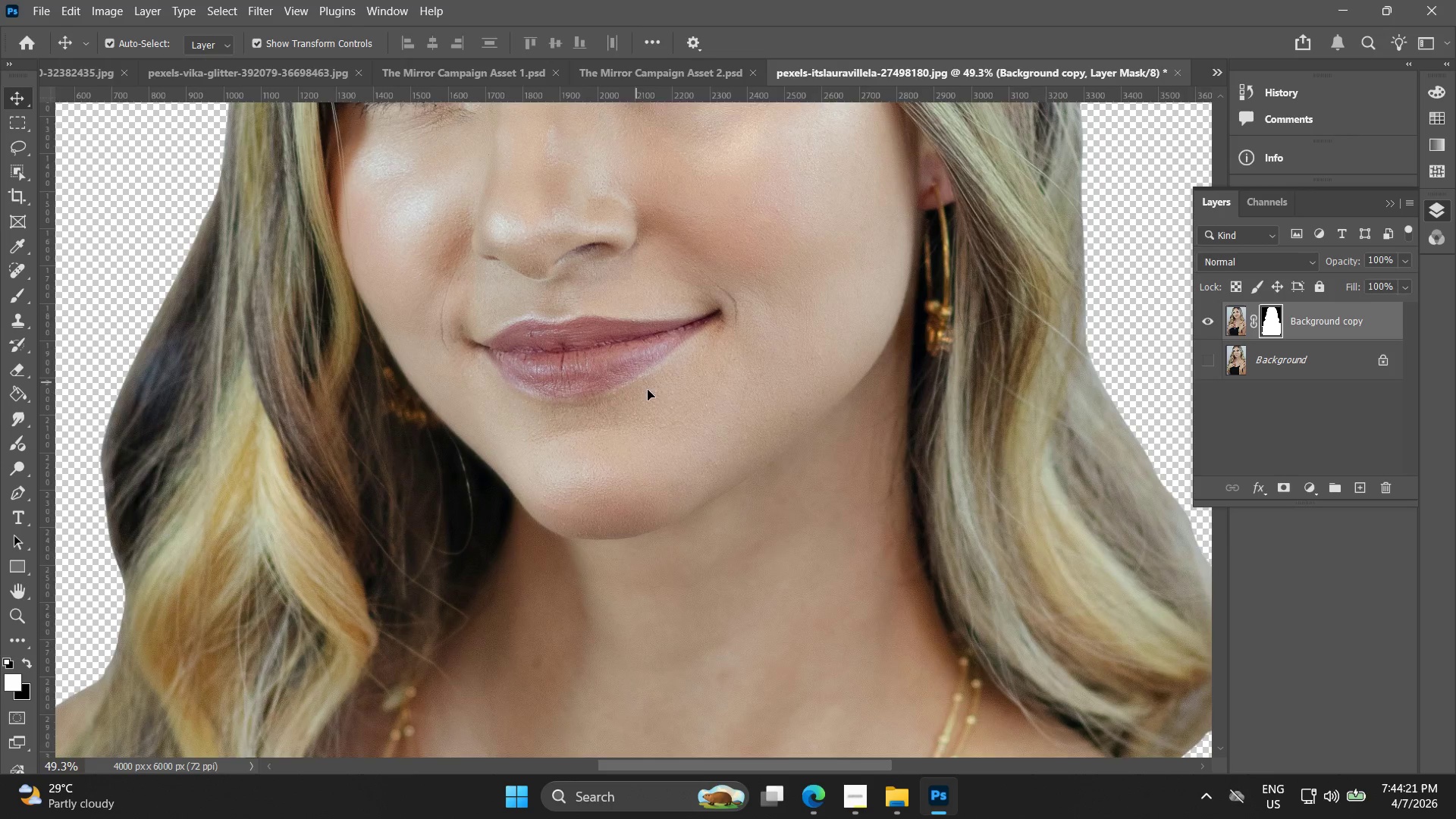 
left_click_drag(start_coordinate=[695, 433], to_coordinate=[702, 221])
 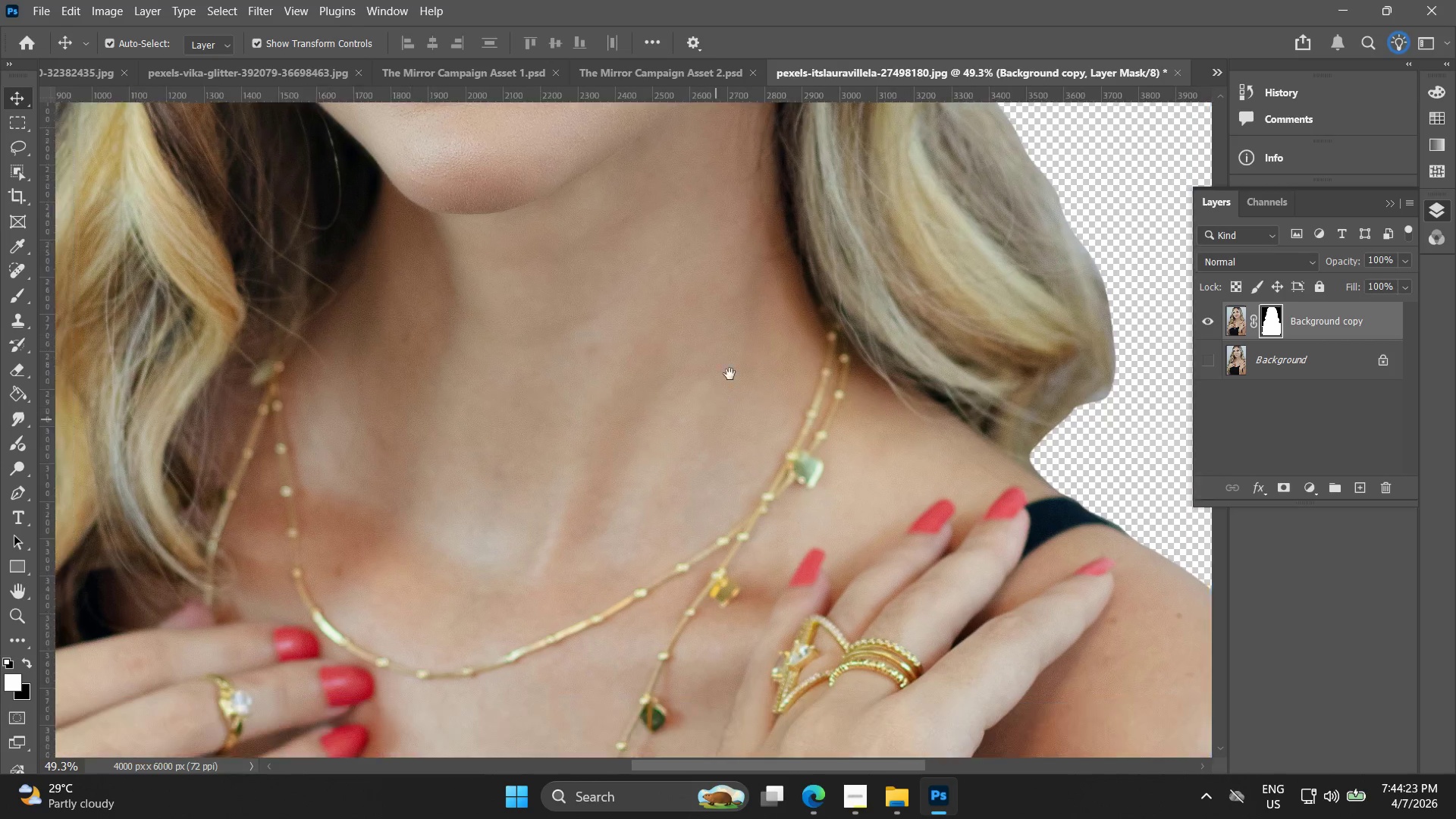 
hold_key(key=Space, duration=0.73)
 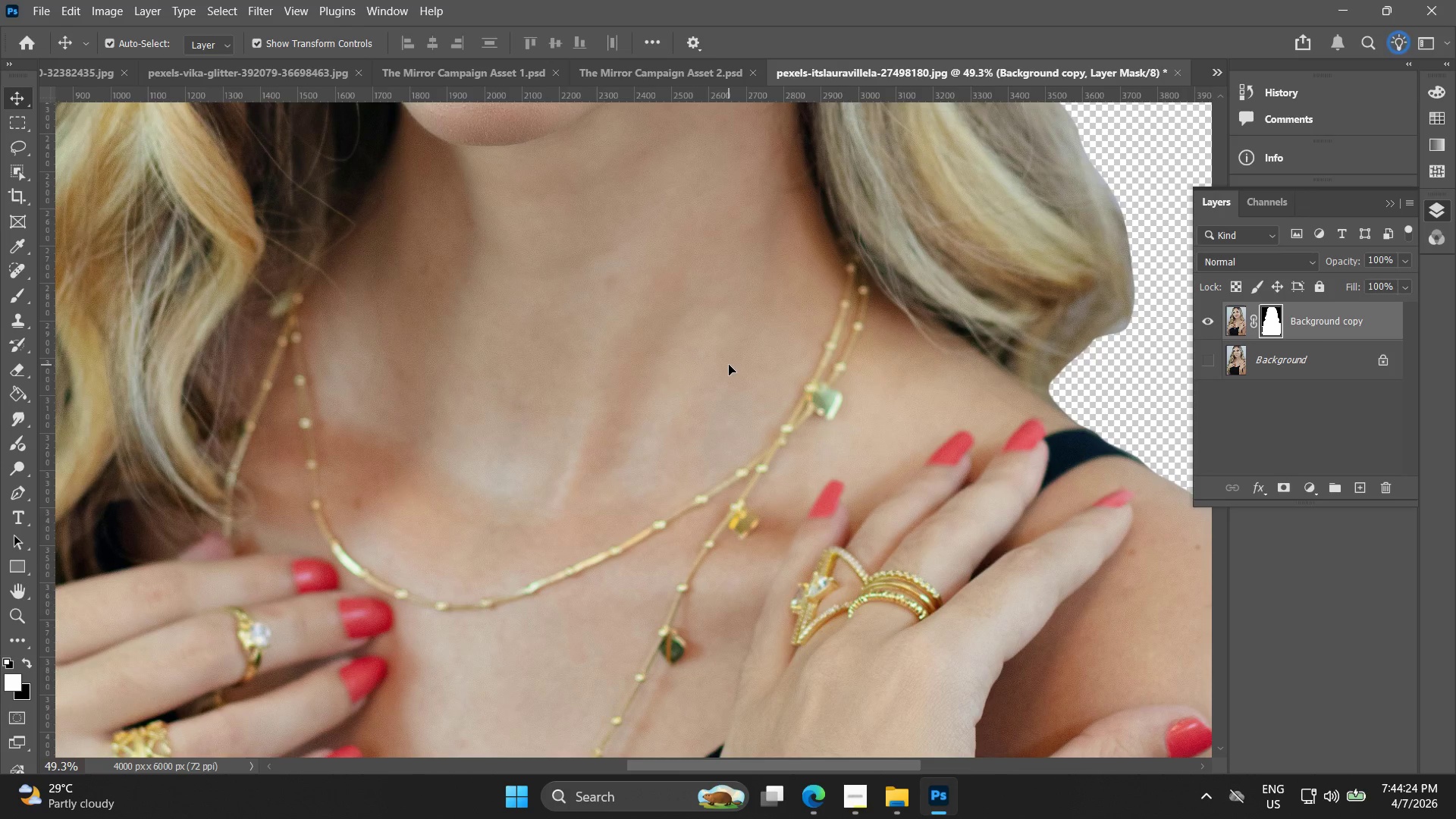 
left_click_drag(start_coordinate=[693, 497], to_coordinate=[730, 369])
 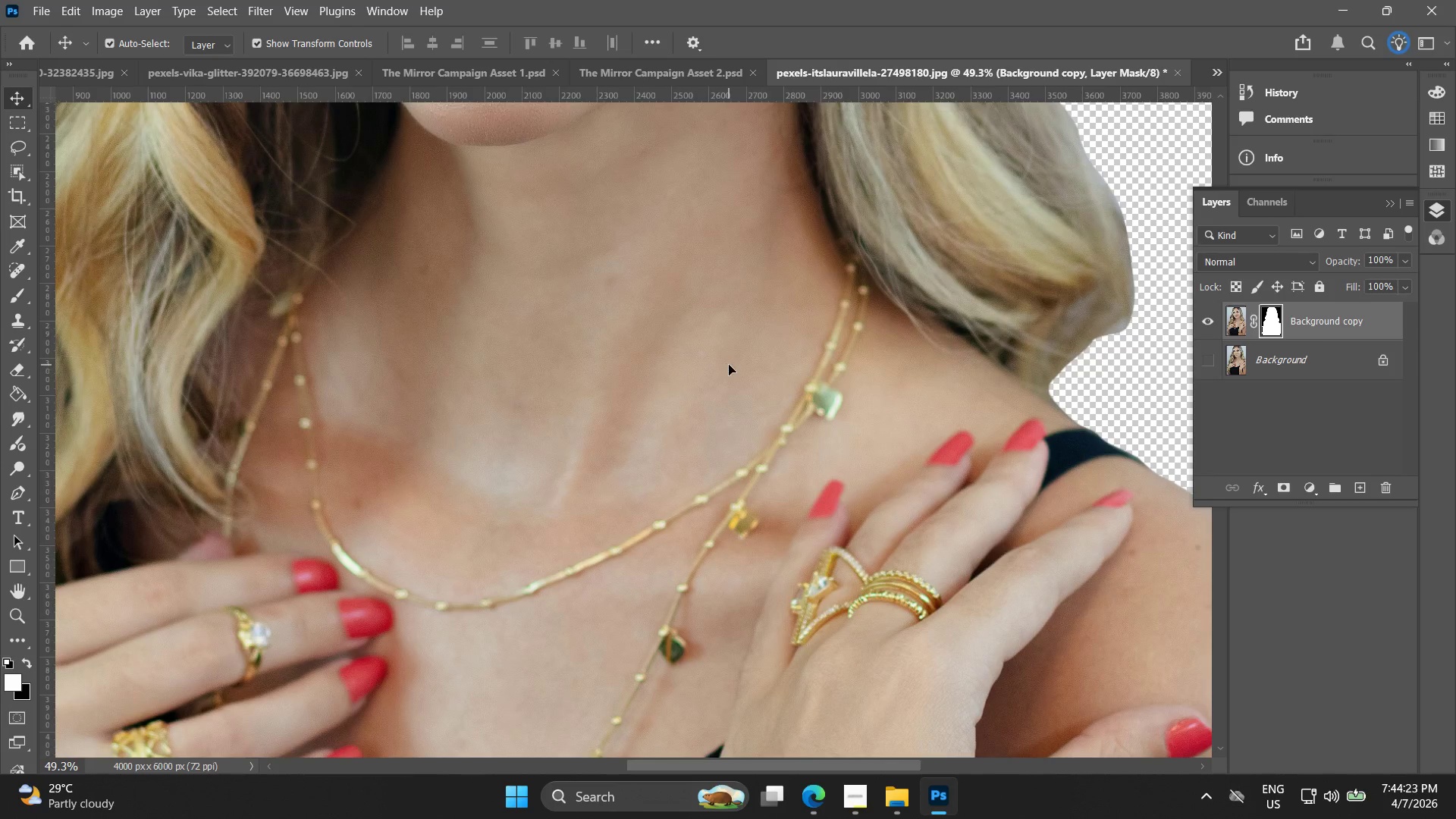 
wait(156.09)
 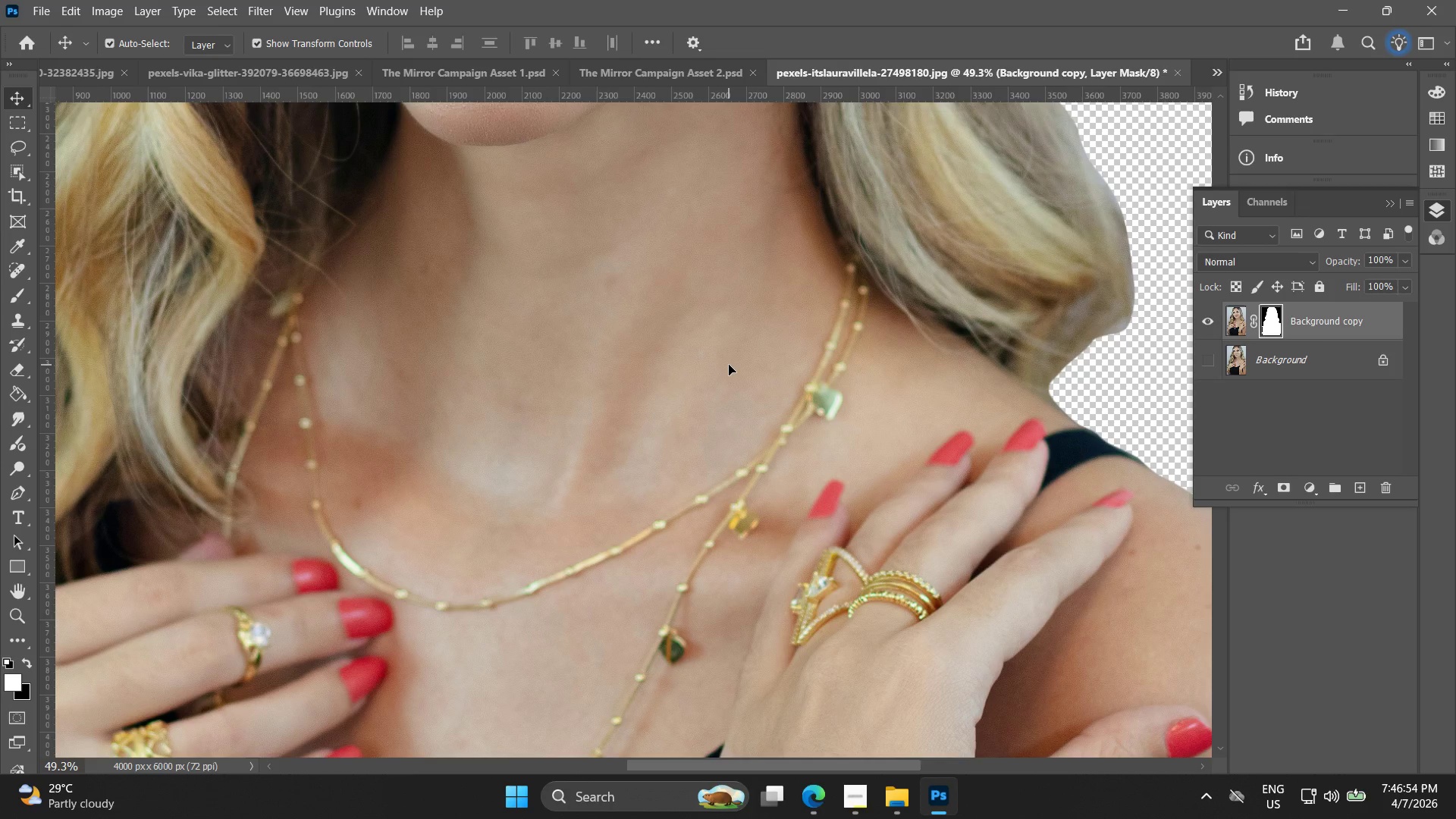 
hold_key(key=AltLeft, duration=0.61)
 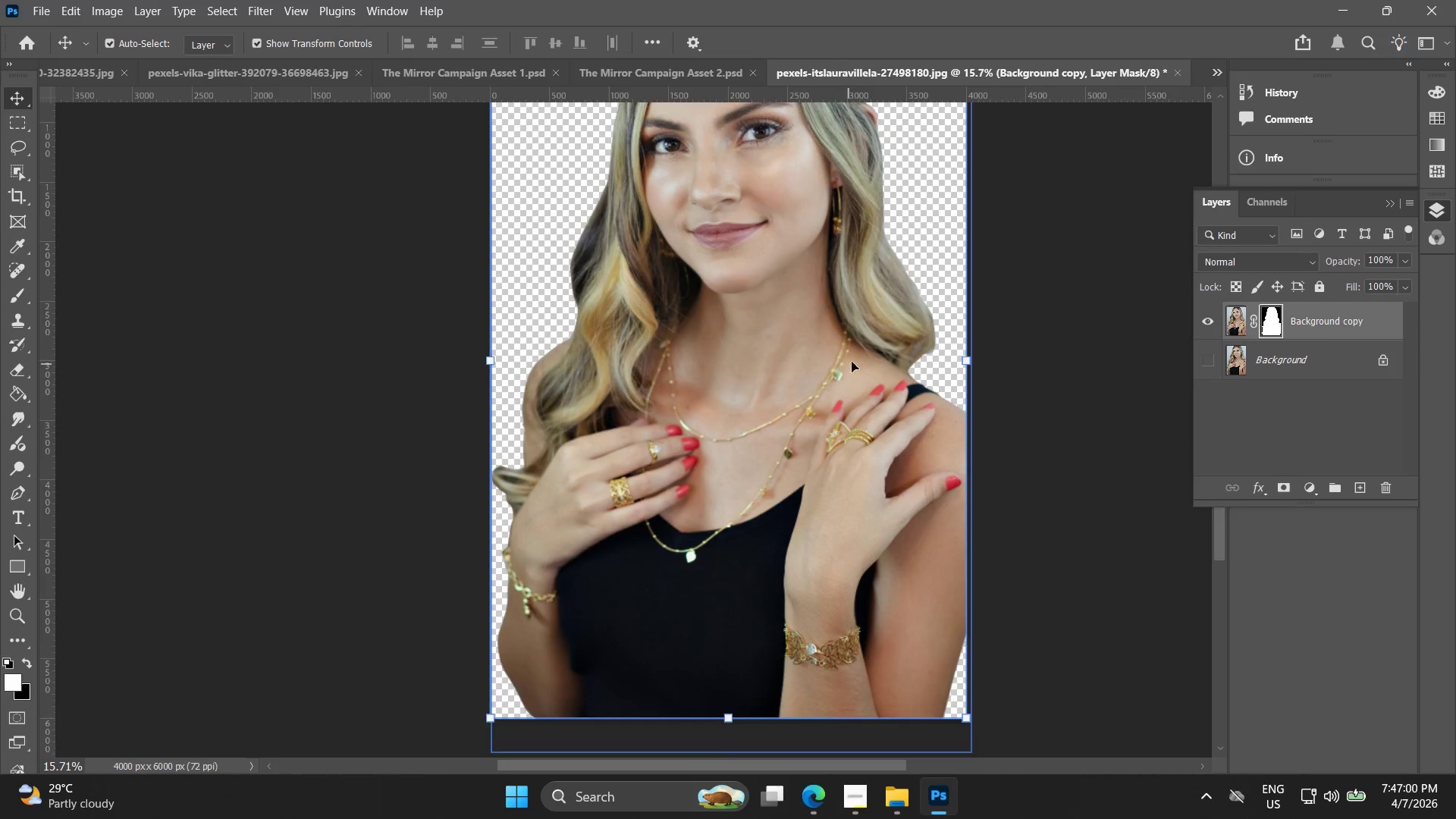 
key(Alt+AltLeft)
 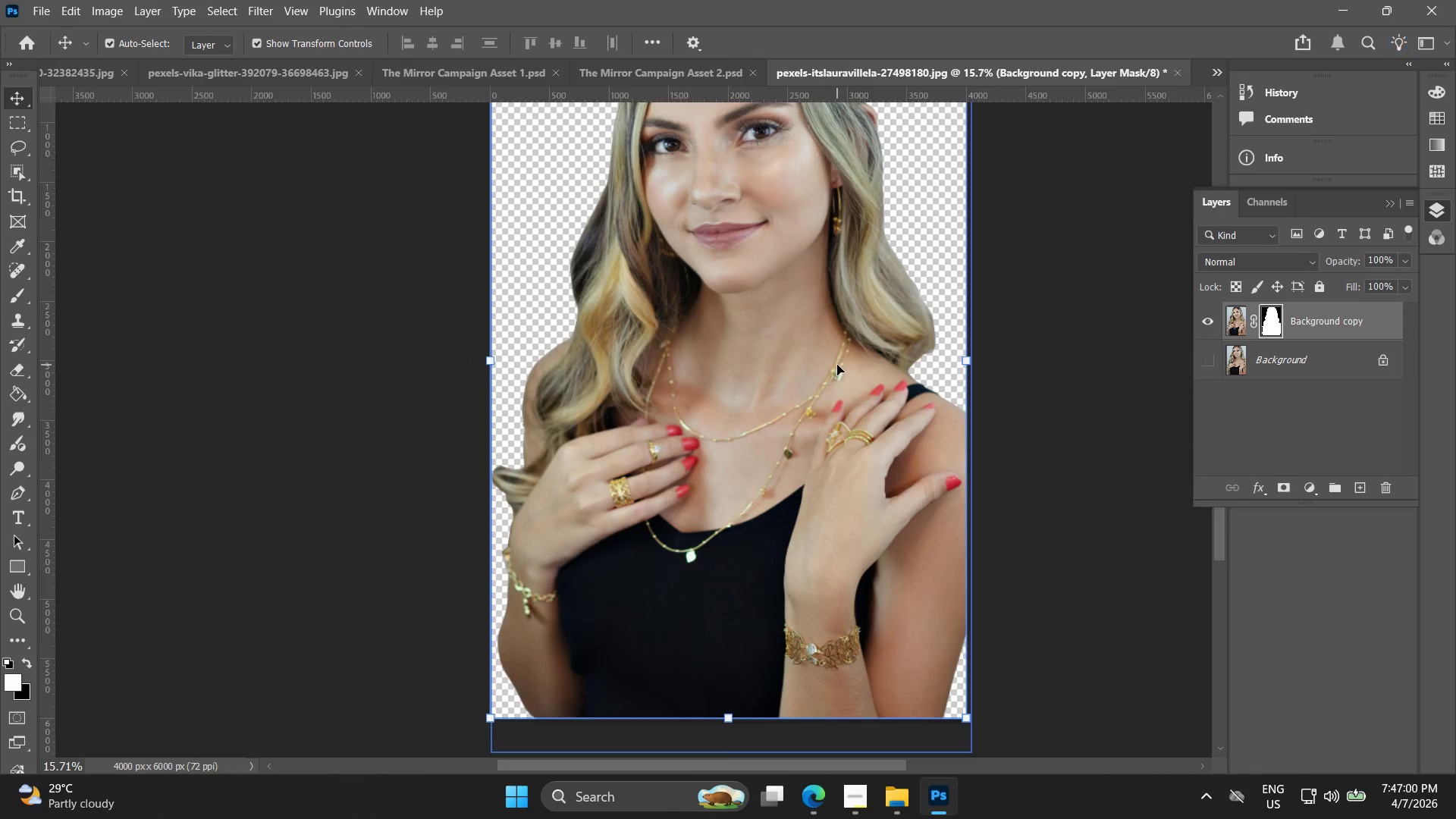 
hold_key(key=Space, duration=0.56)
 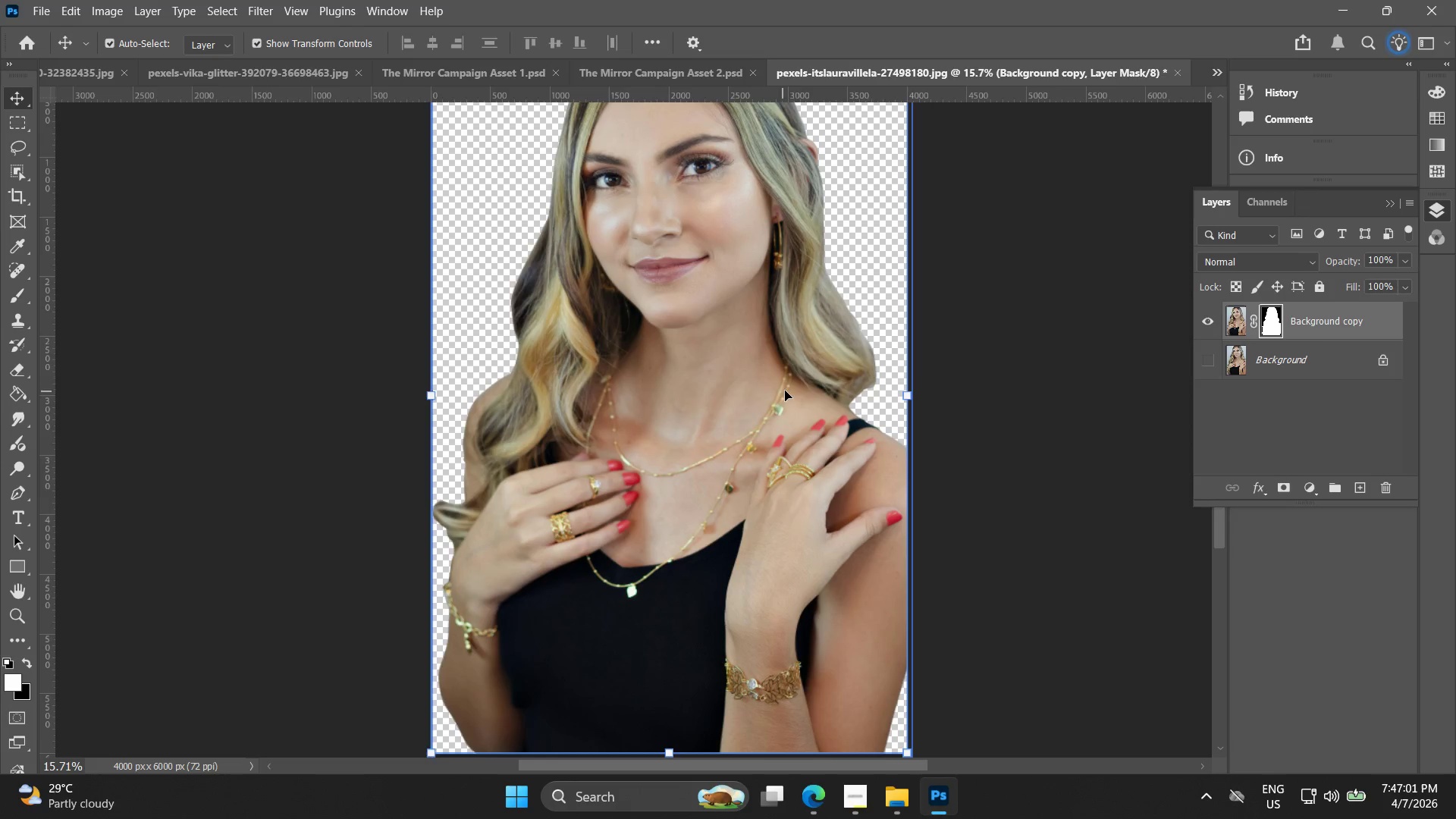 
left_click_drag(start_coordinate=[834, 363], to_coordinate=[775, 398])
 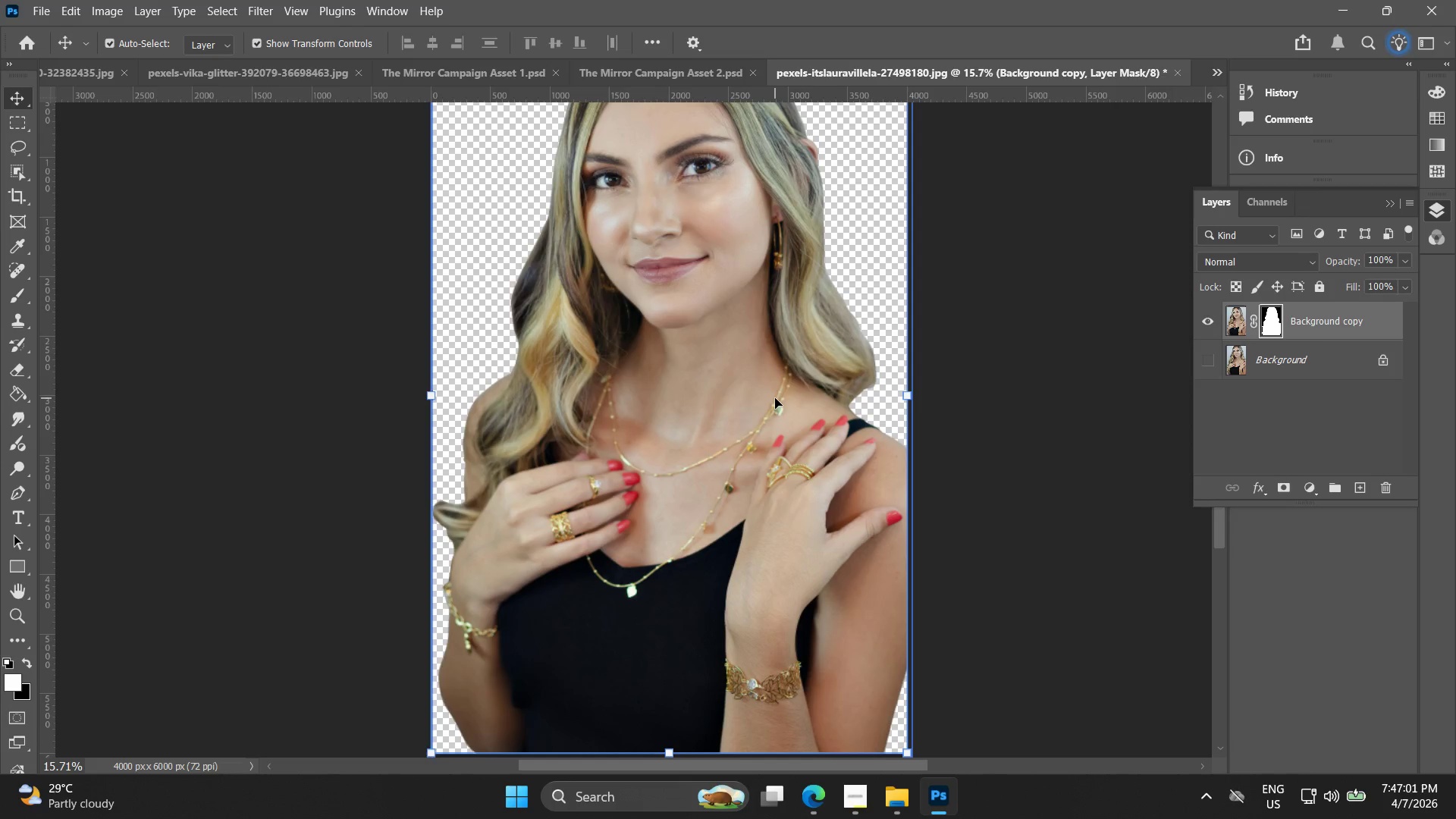 
scroll: coordinate [838, 365], scroll_direction: down, amount: 12.0
 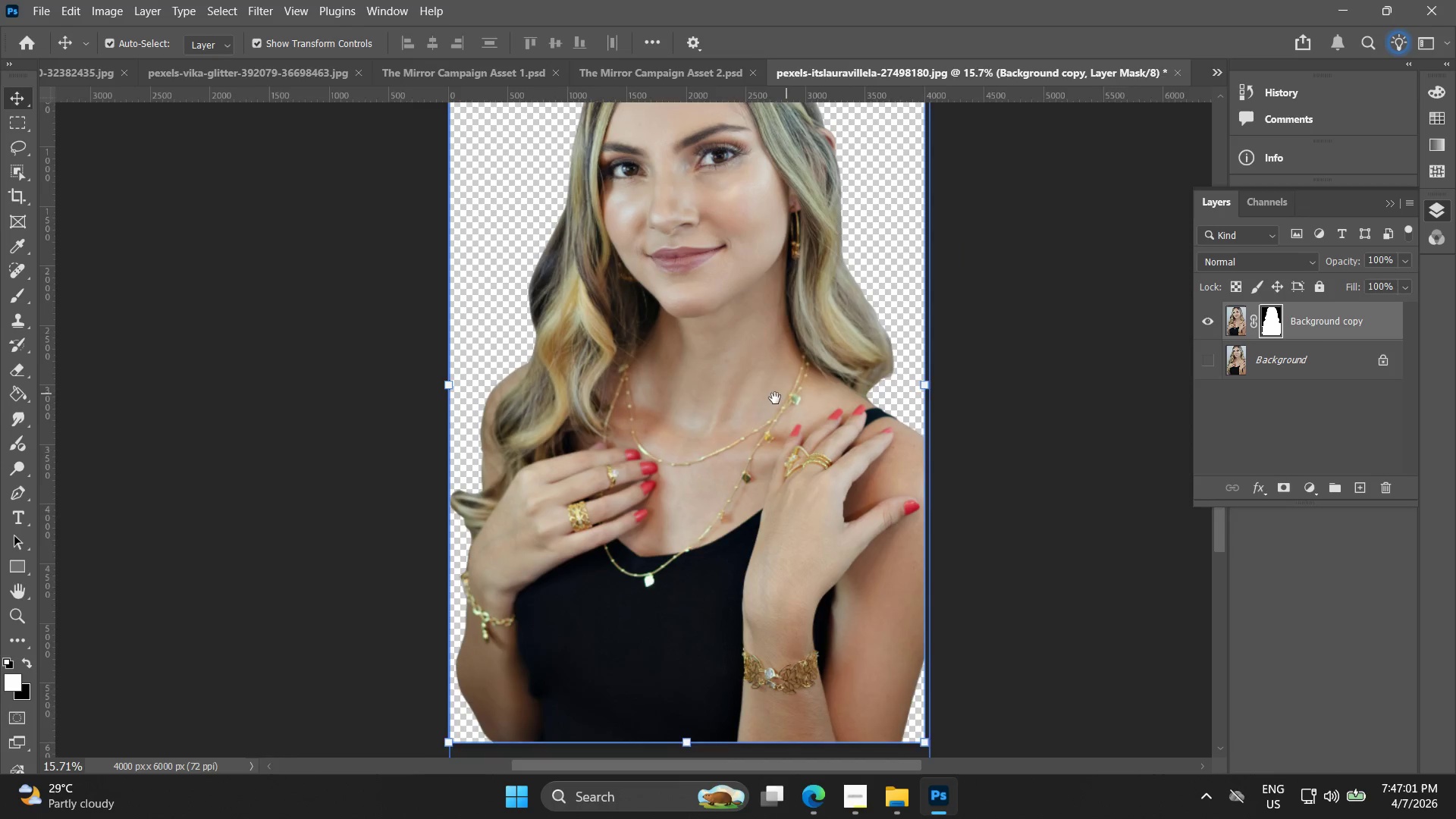 
key(V)
 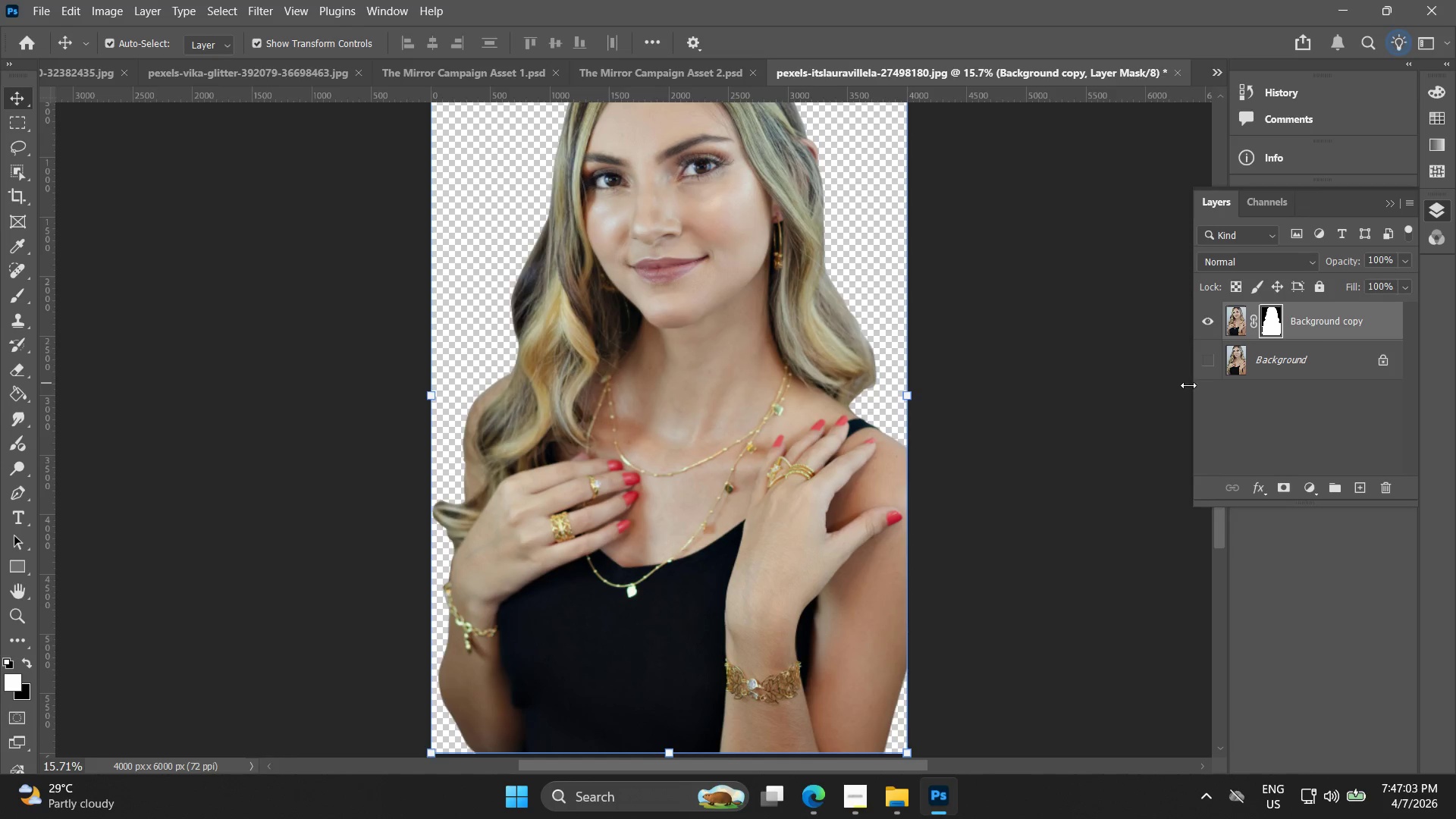 
key(Alt+AltLeft)
 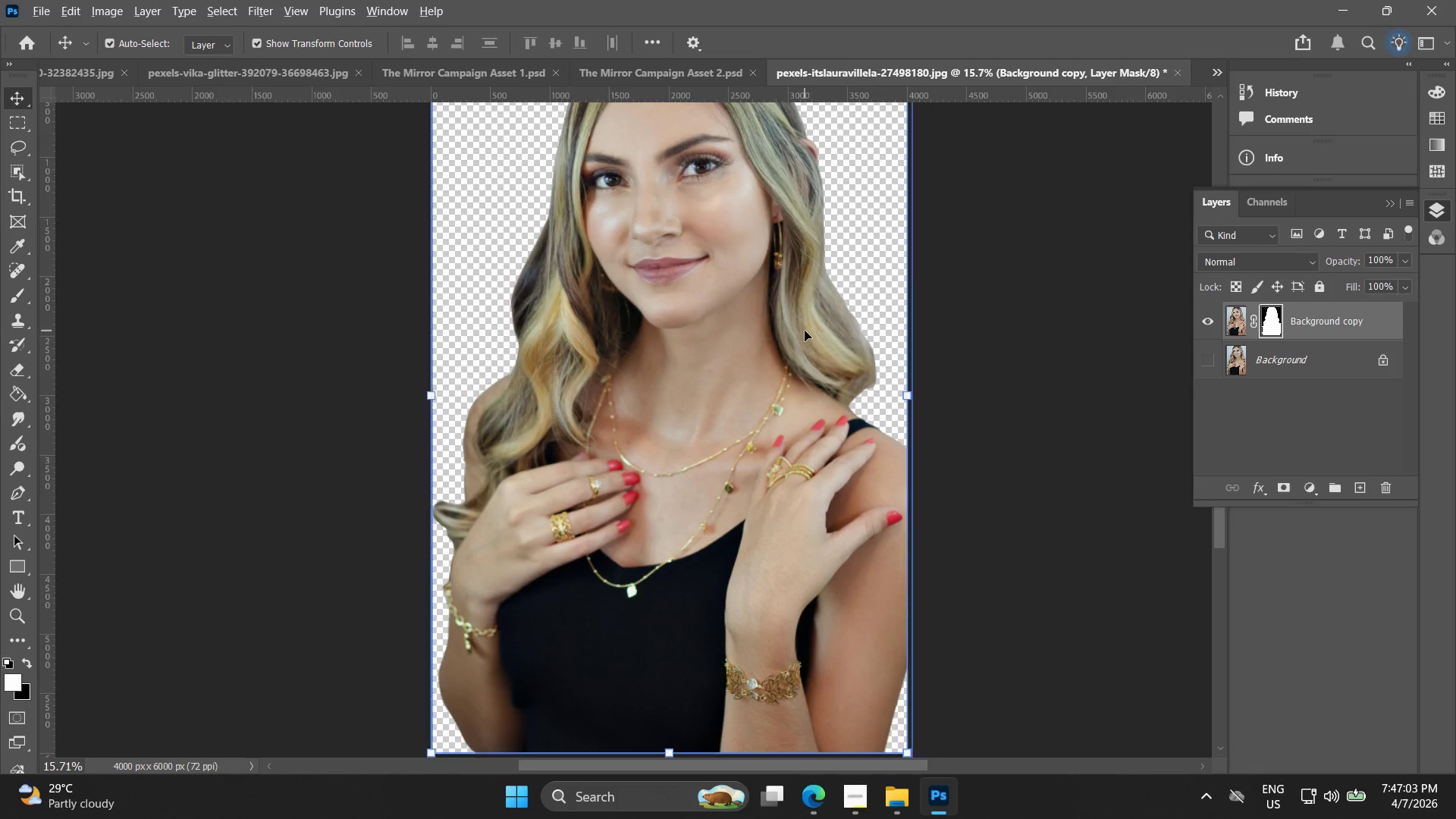 
key(Alt+AltLeft)
 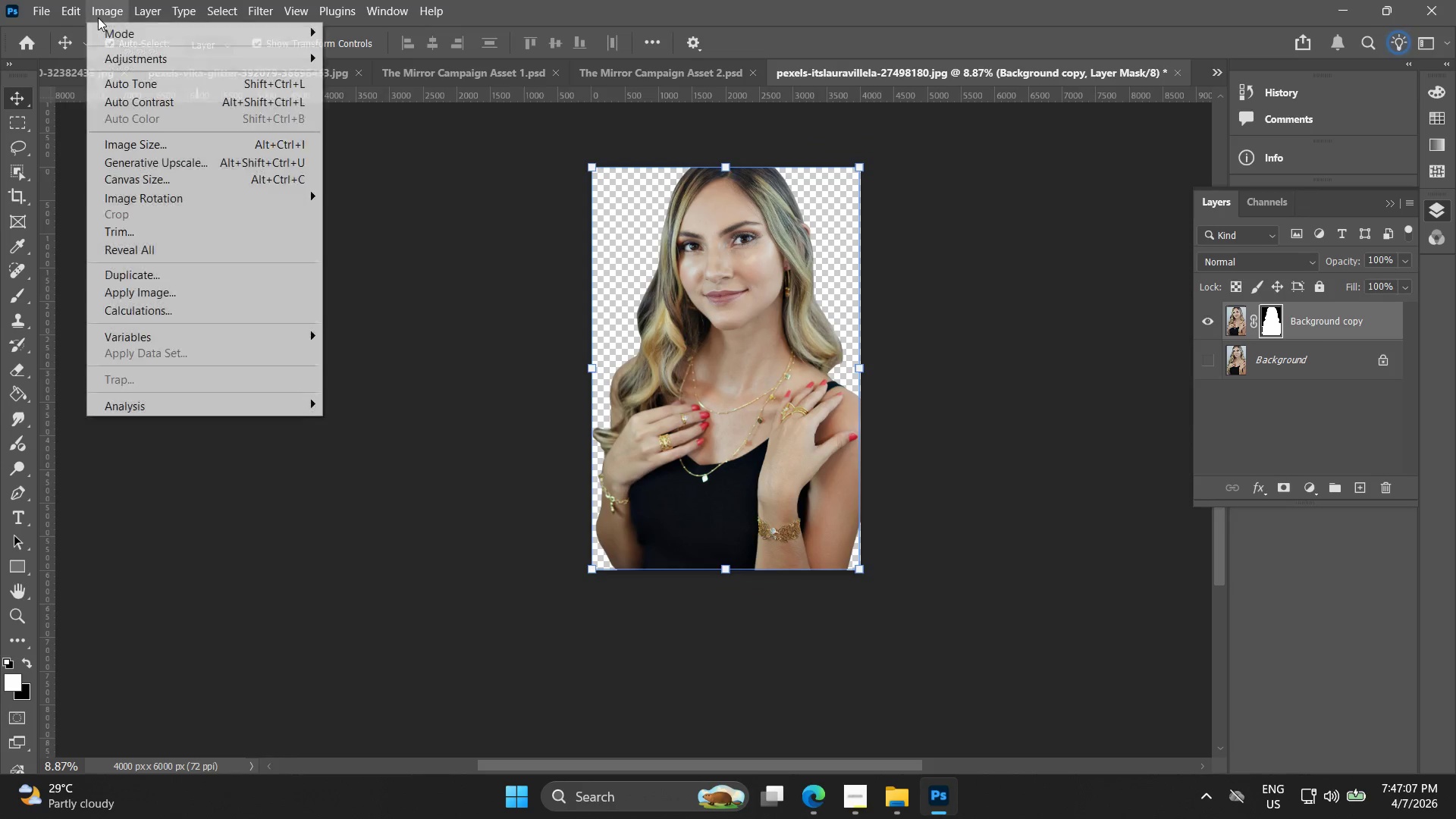 
scroll: coordinate [799, 332], scroll_direction: down, amount: 6.0
 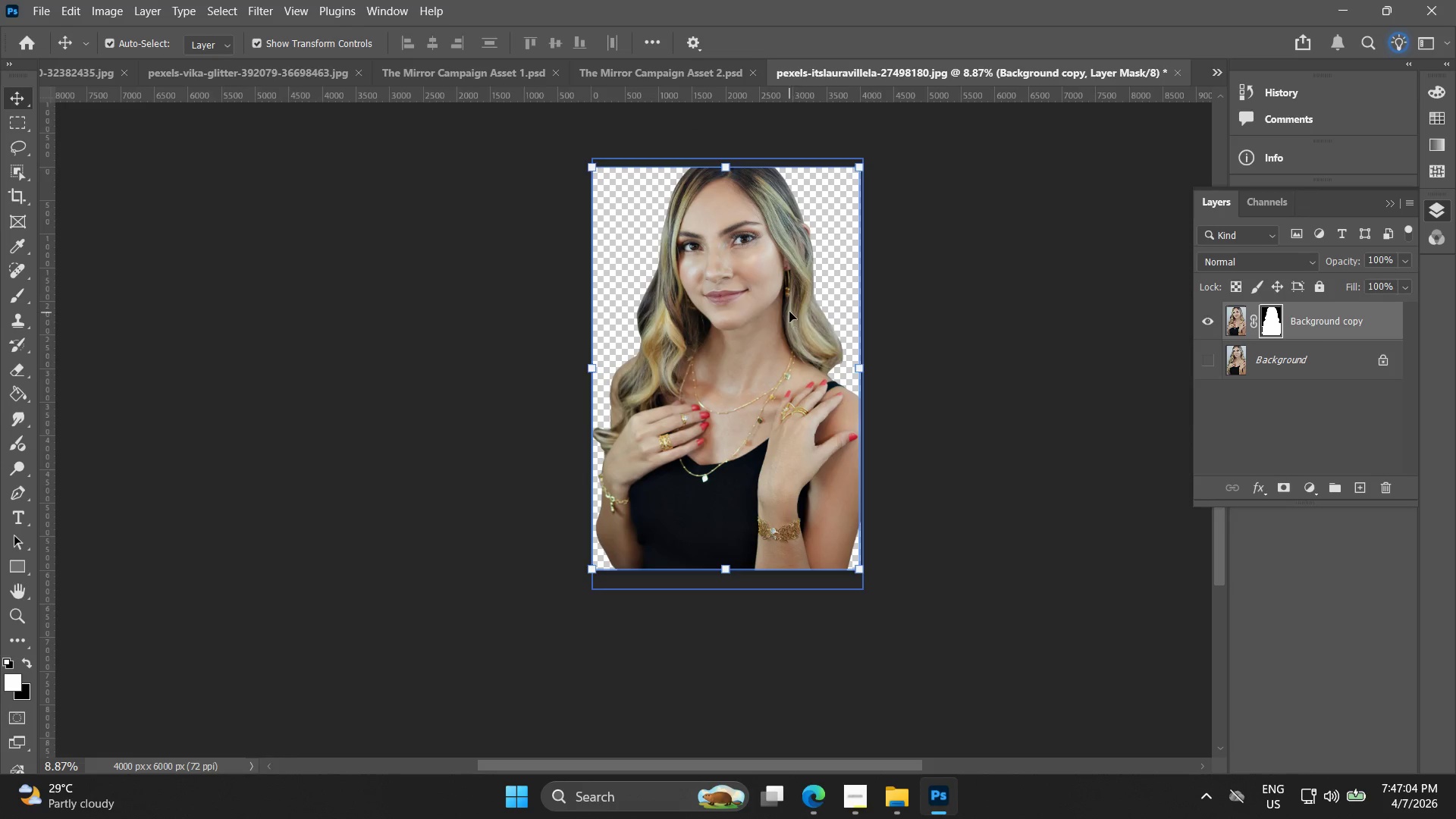 
left_click([177, 183])
 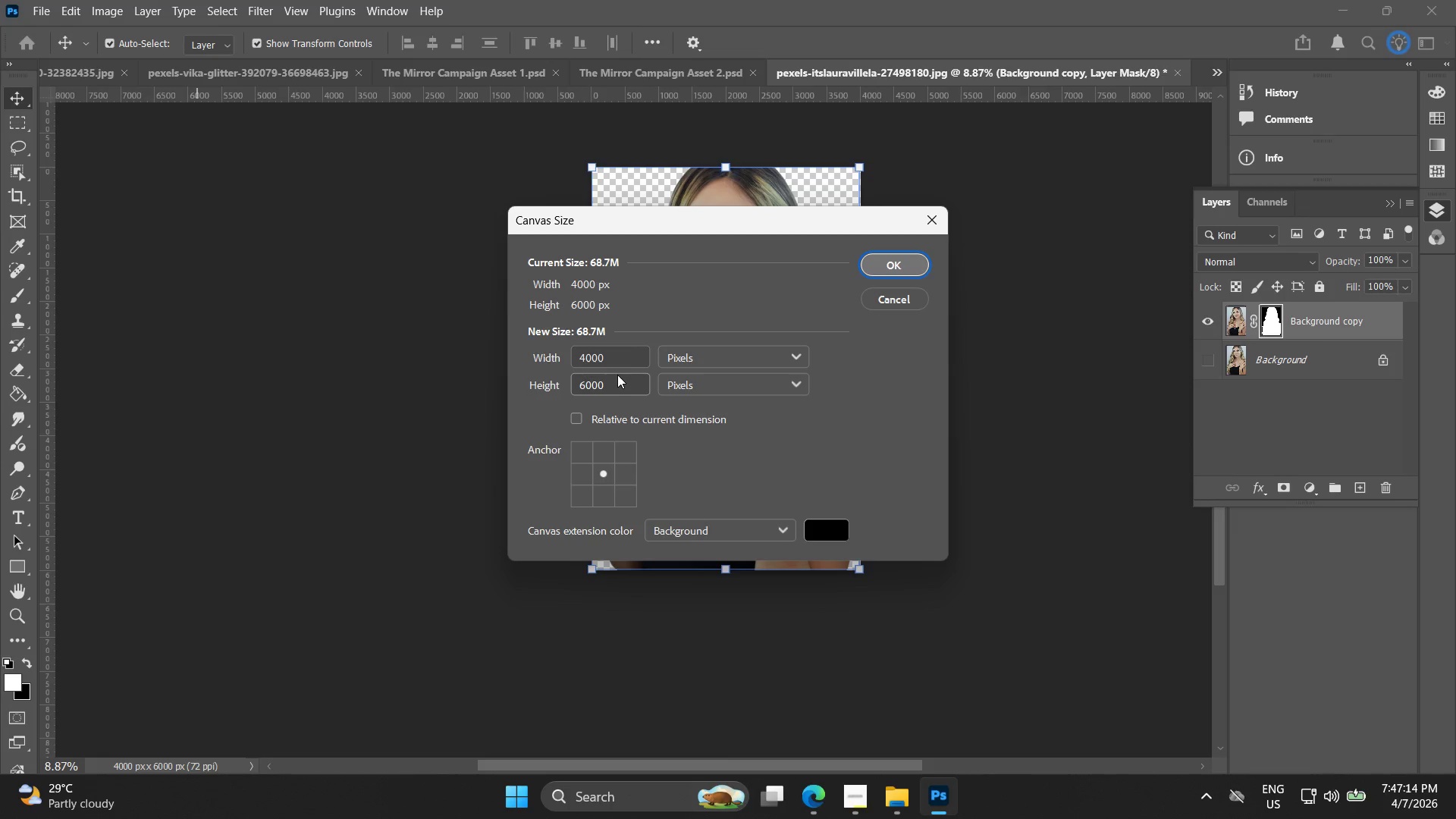 
wait(7.25)
 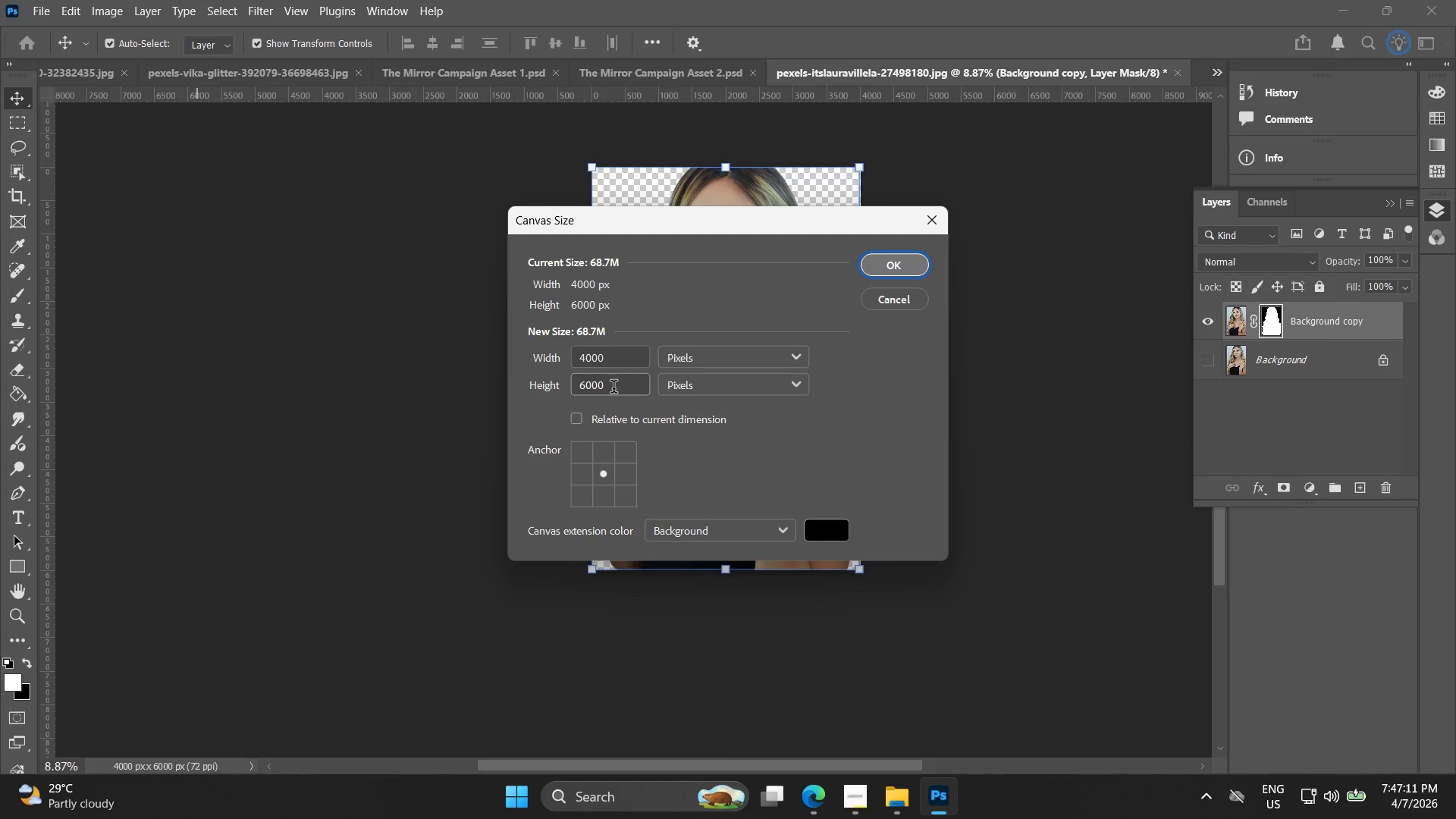 
left_click([877, 308])
 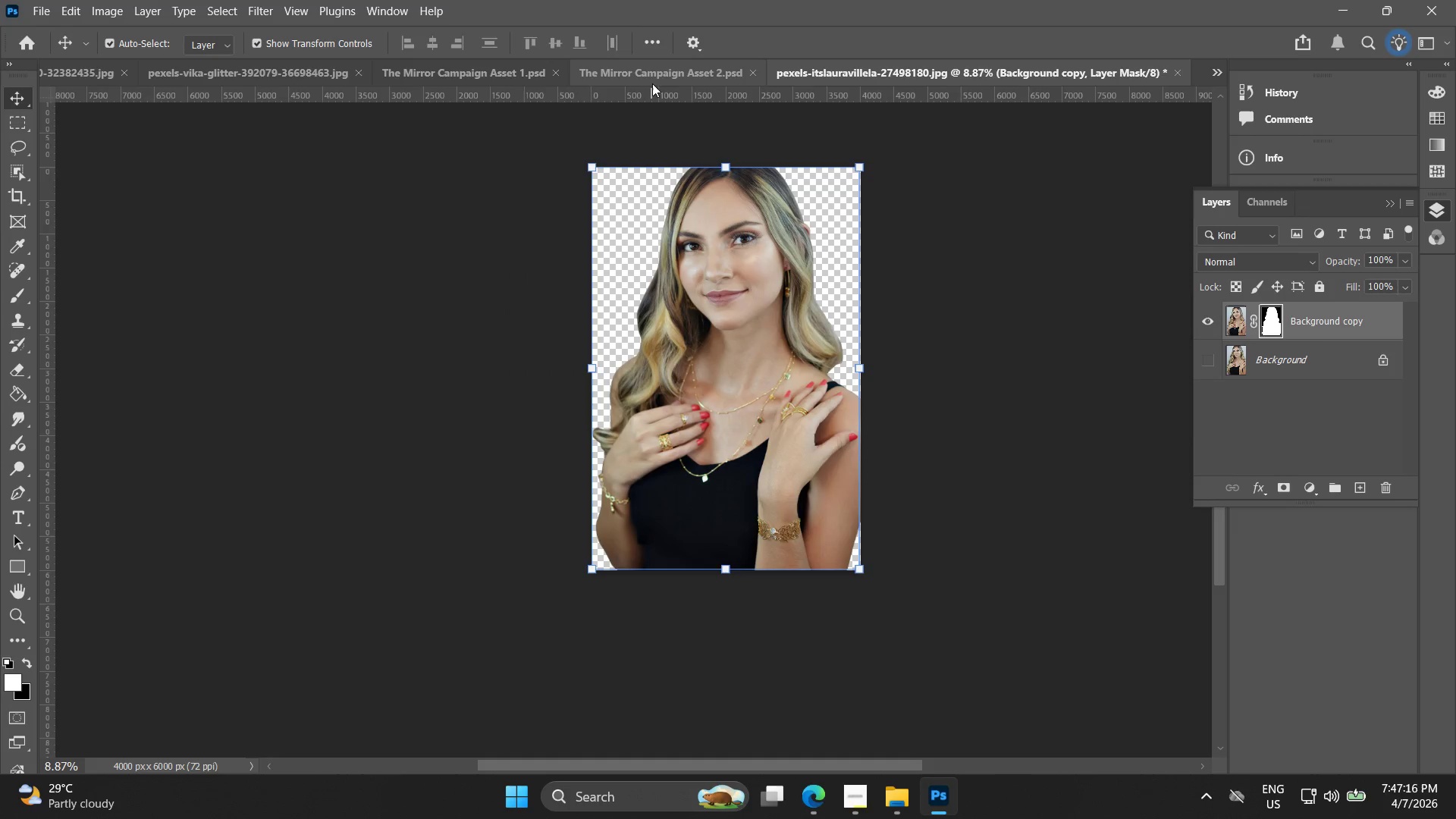 
left_click([657, 74])
 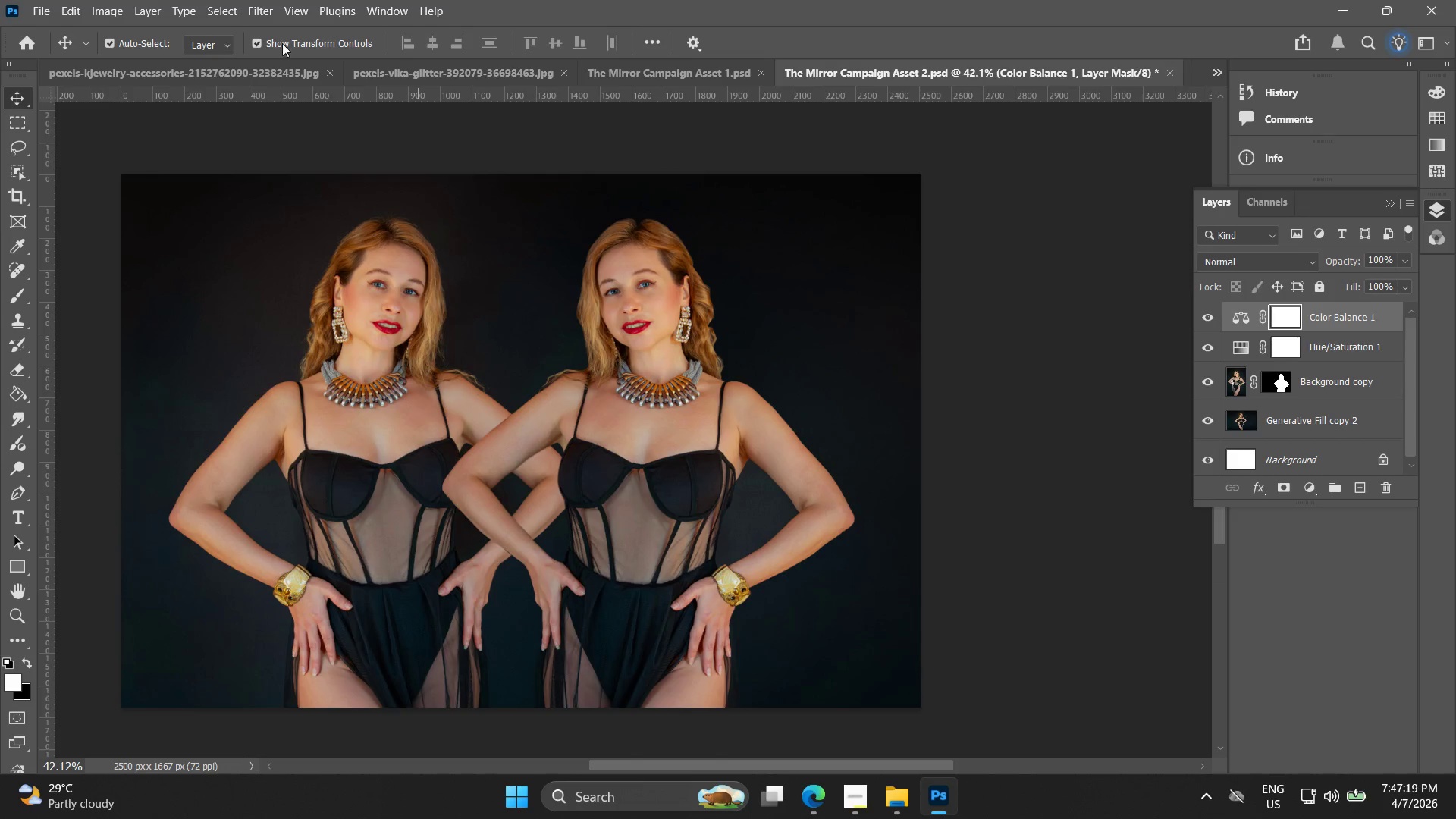 
left_click([686, 71])
 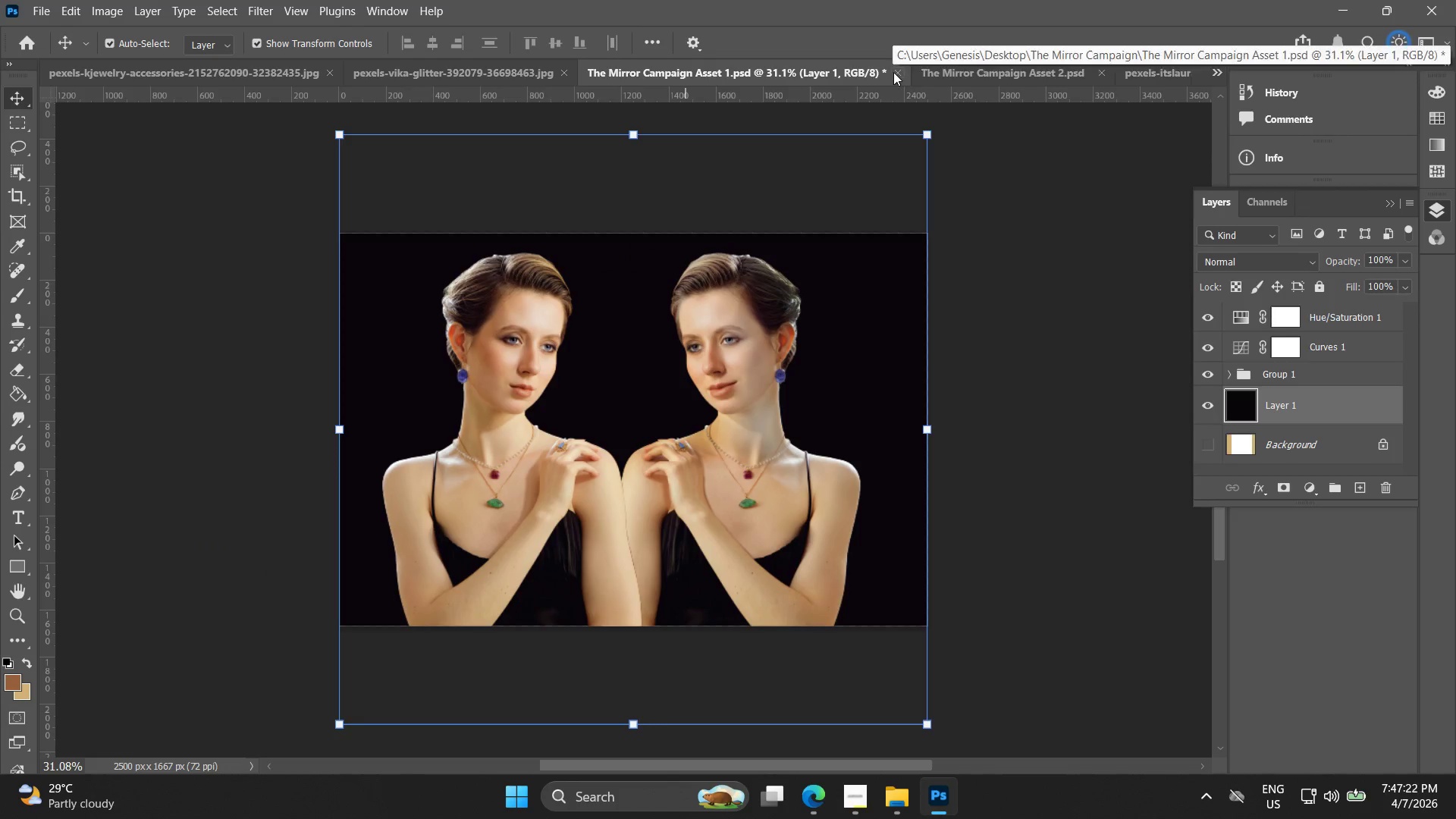 
left_click([996, 73])
 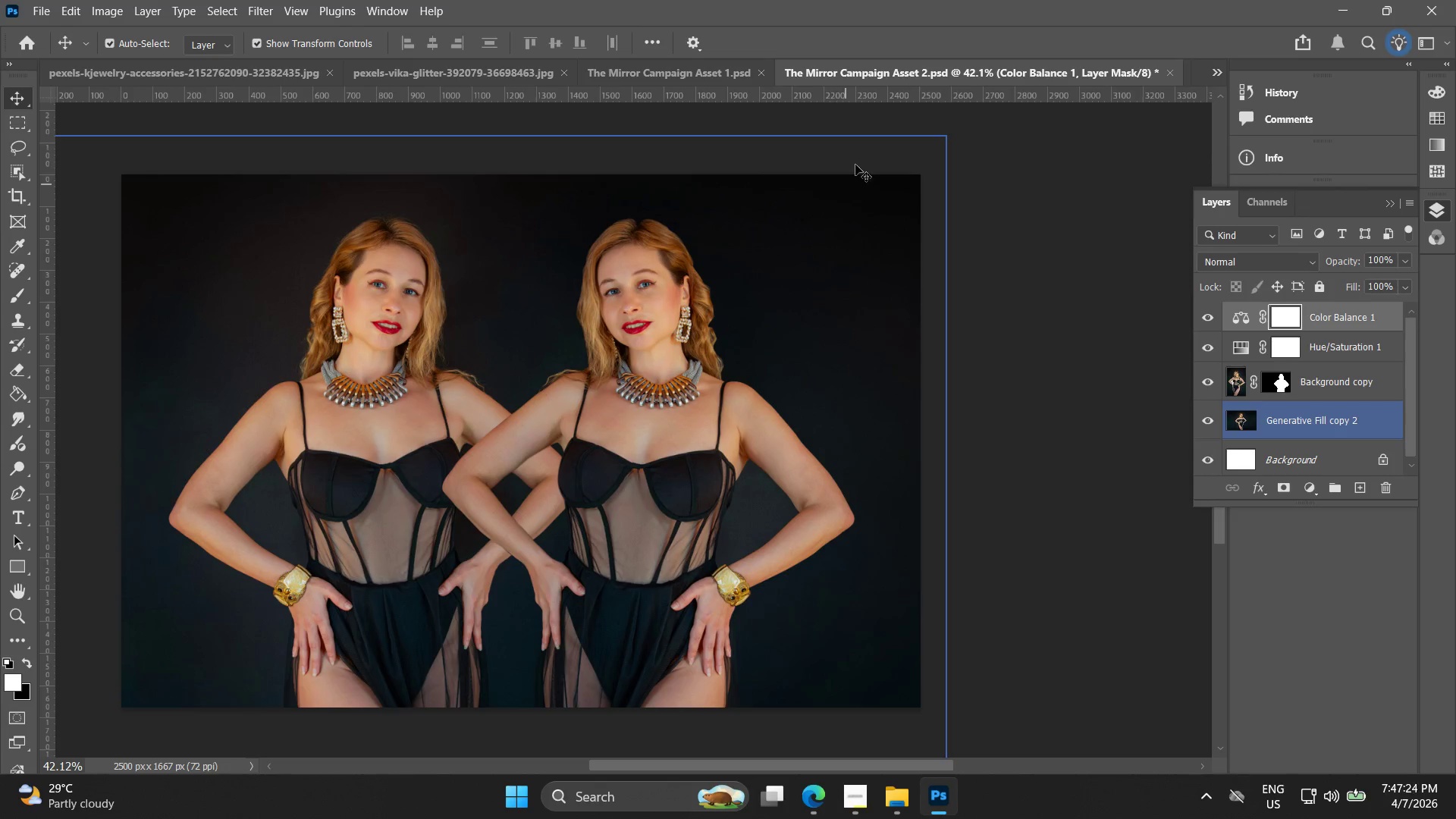 
left_click([674, 61])
 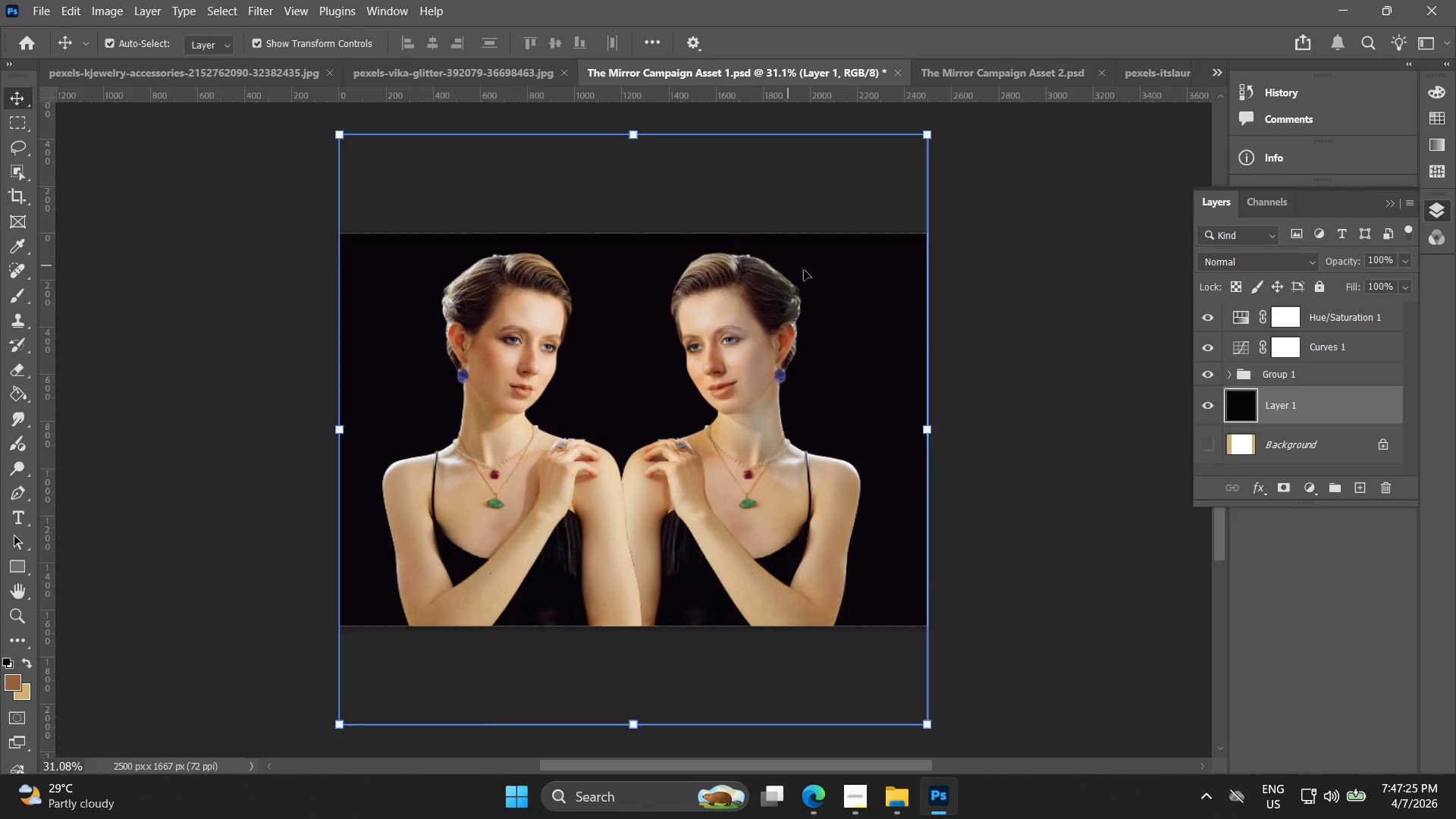 
left_click_drag(start_coordinate=[855, 282], to_coordinate=[915, 218])
 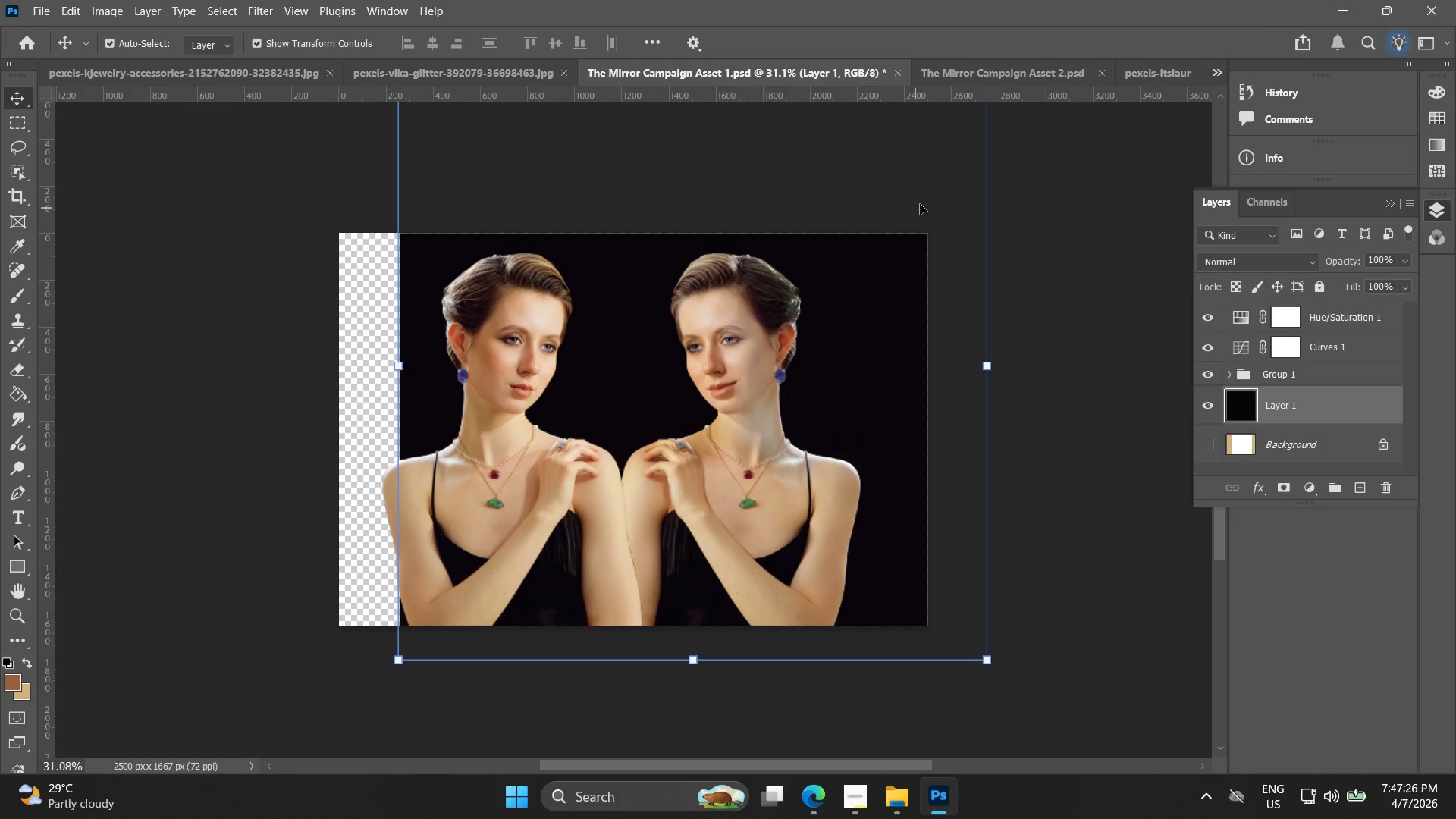 
key(Control+ControlLeft)
 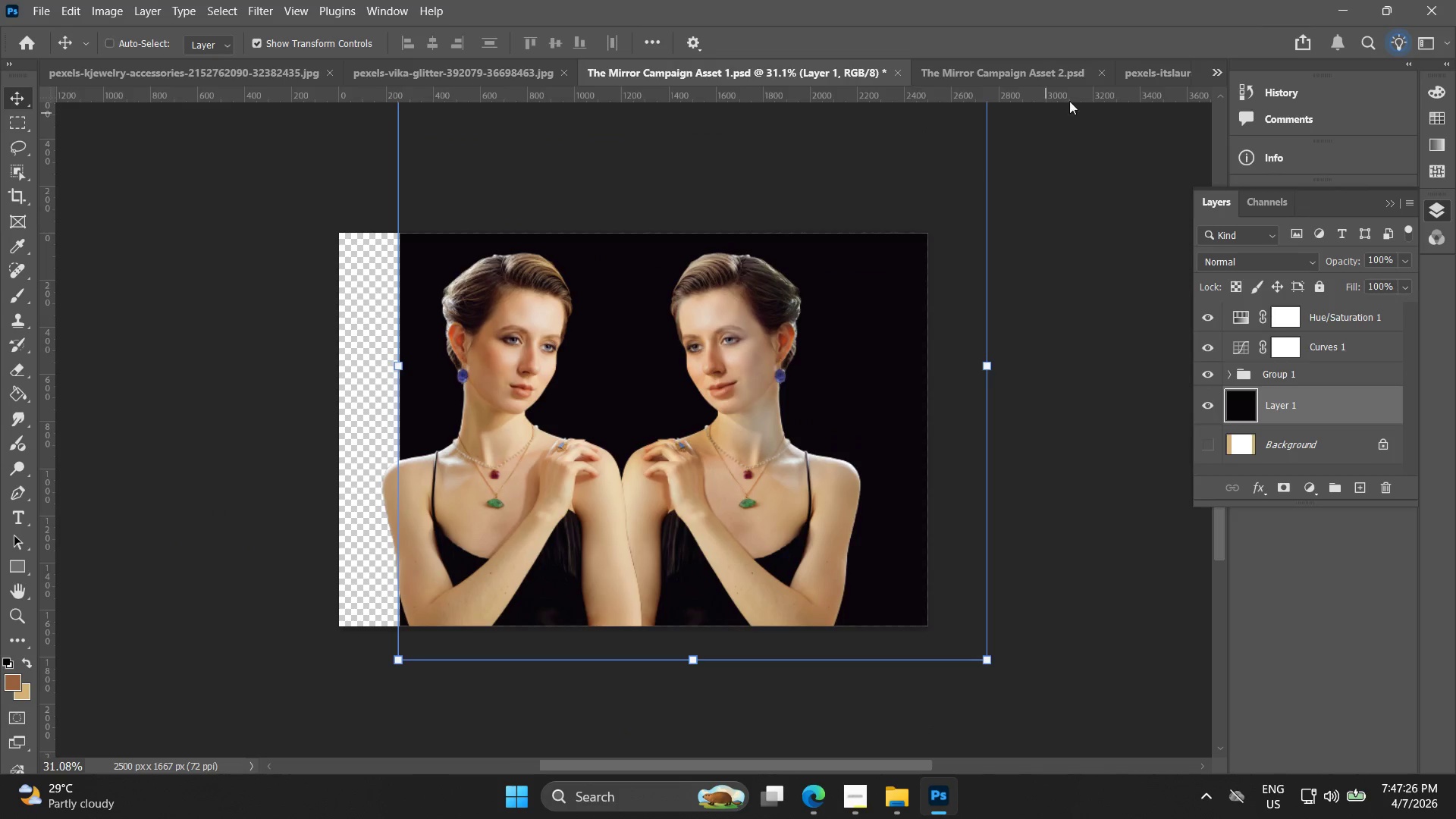 
key(Control+C)
 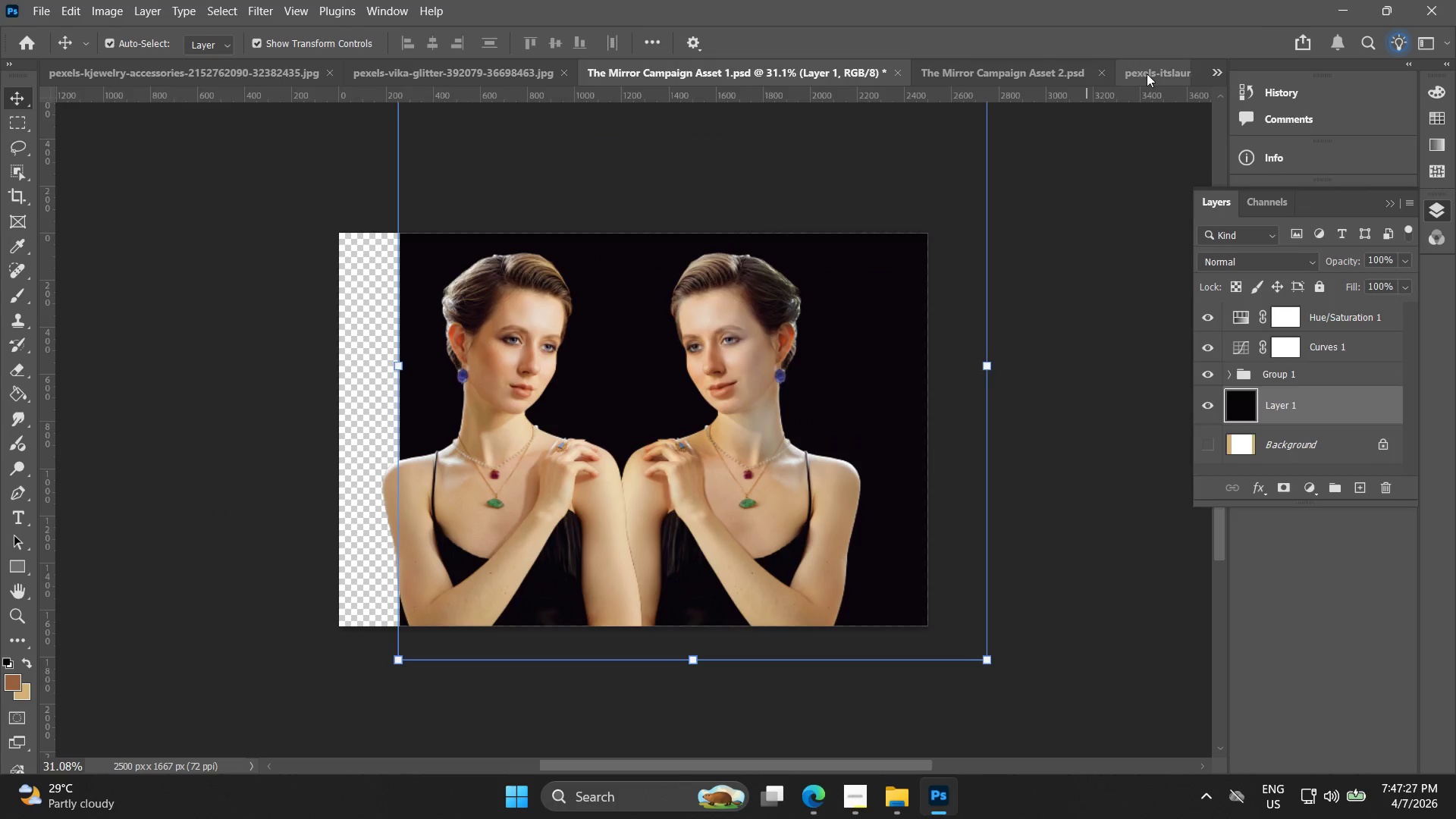 
left_click([1147, 74])
 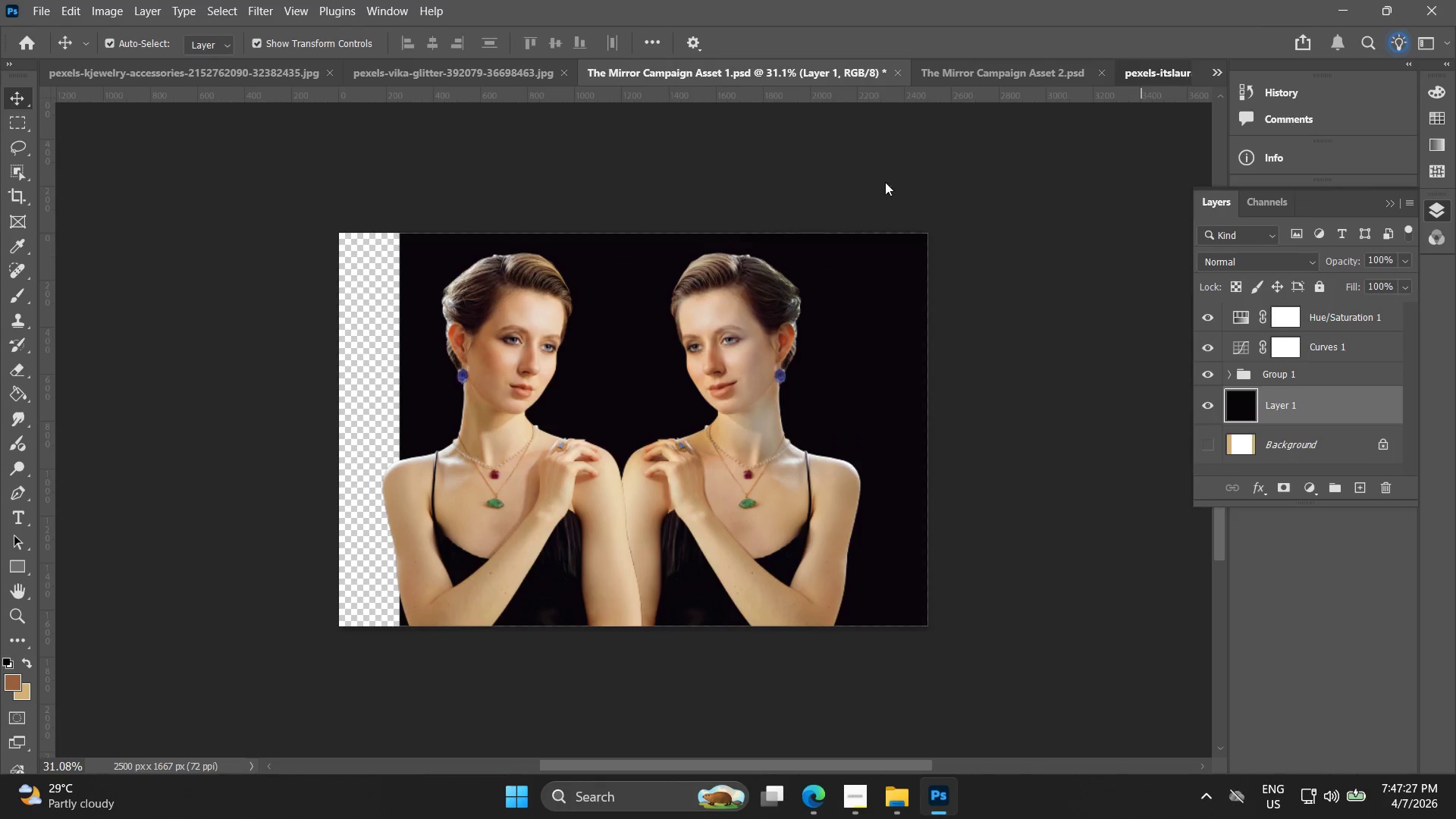 
key(Control+V)
 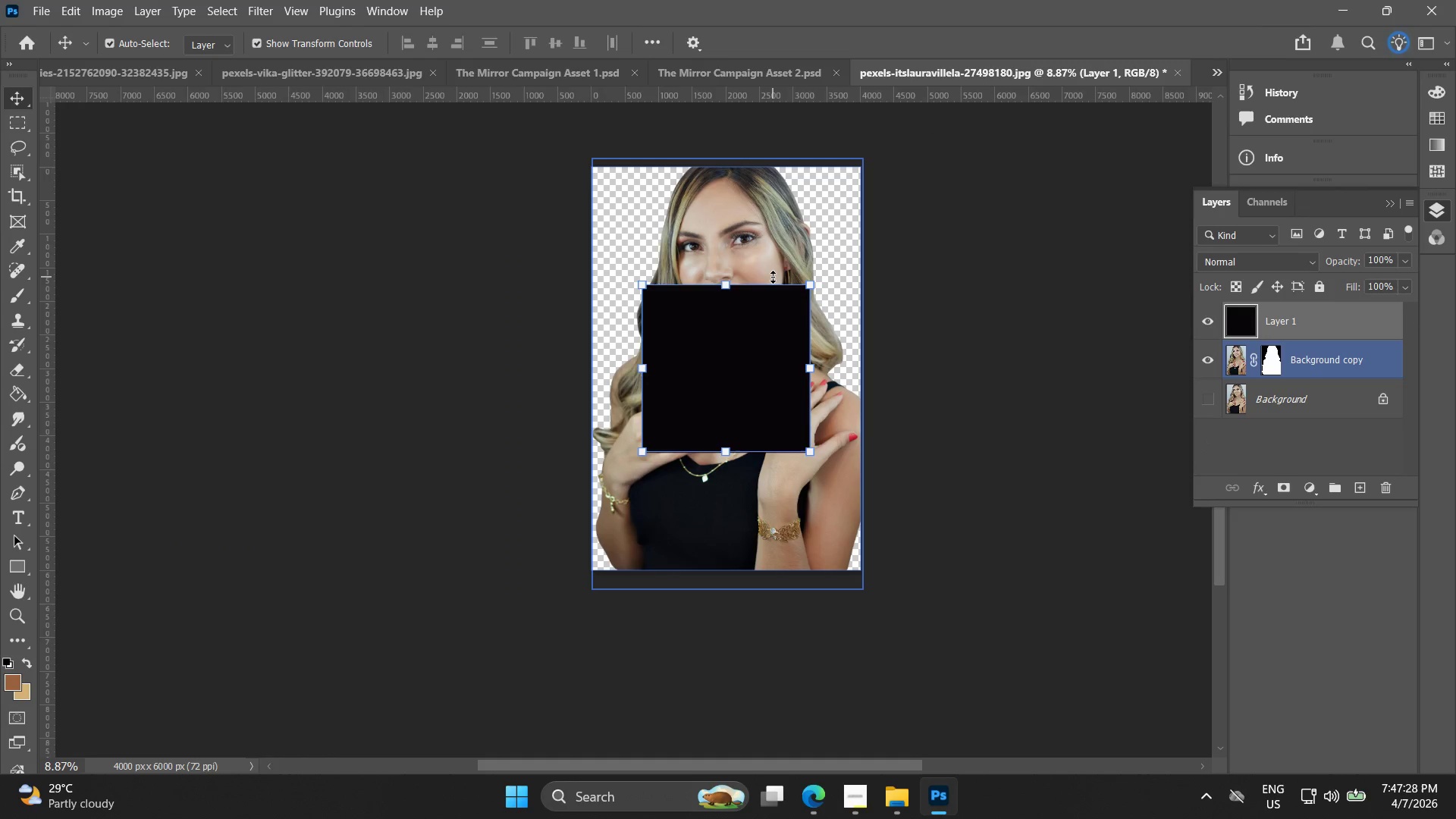 
key(Control+Z)
 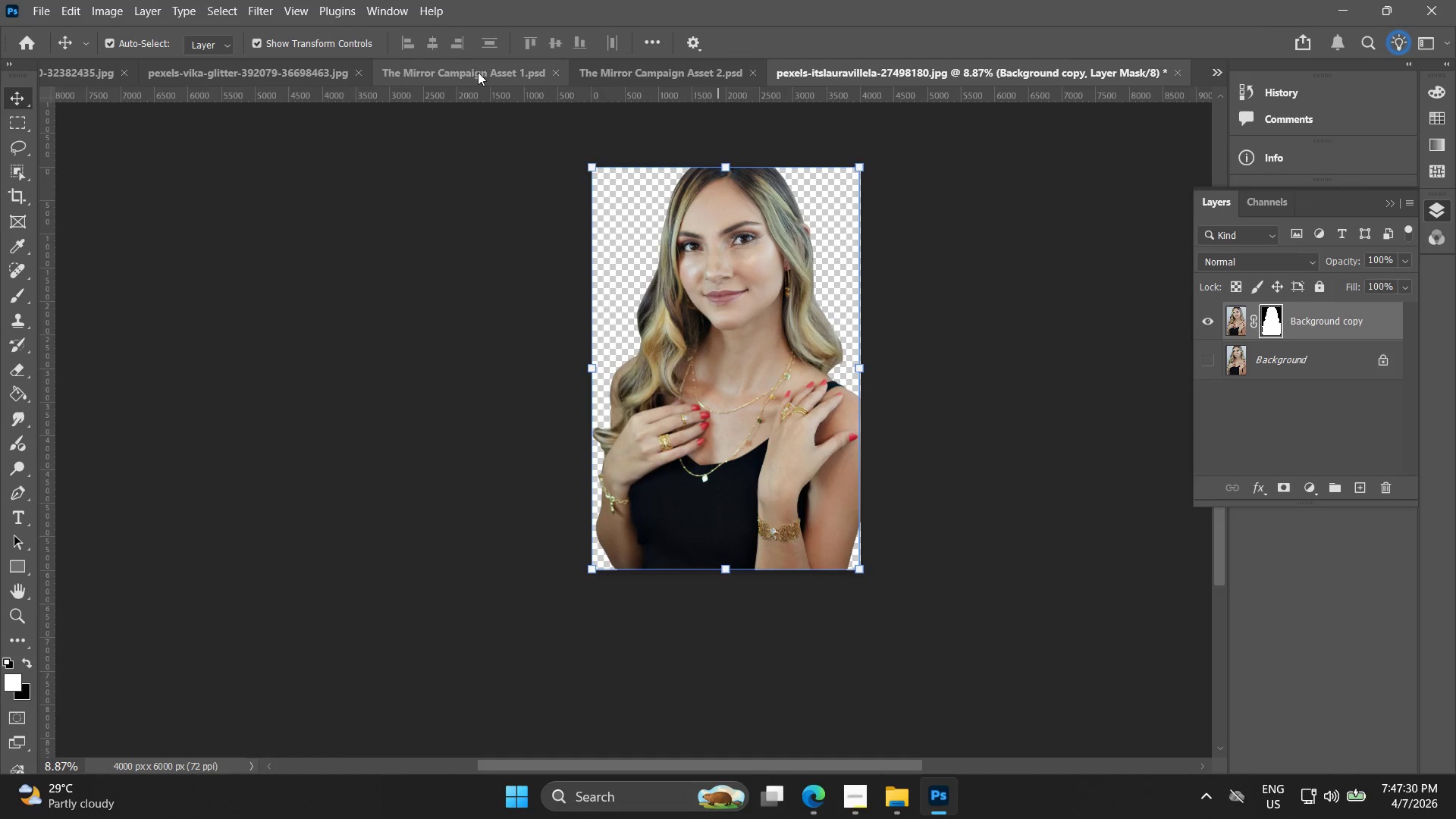 
left_click([422, 73])
 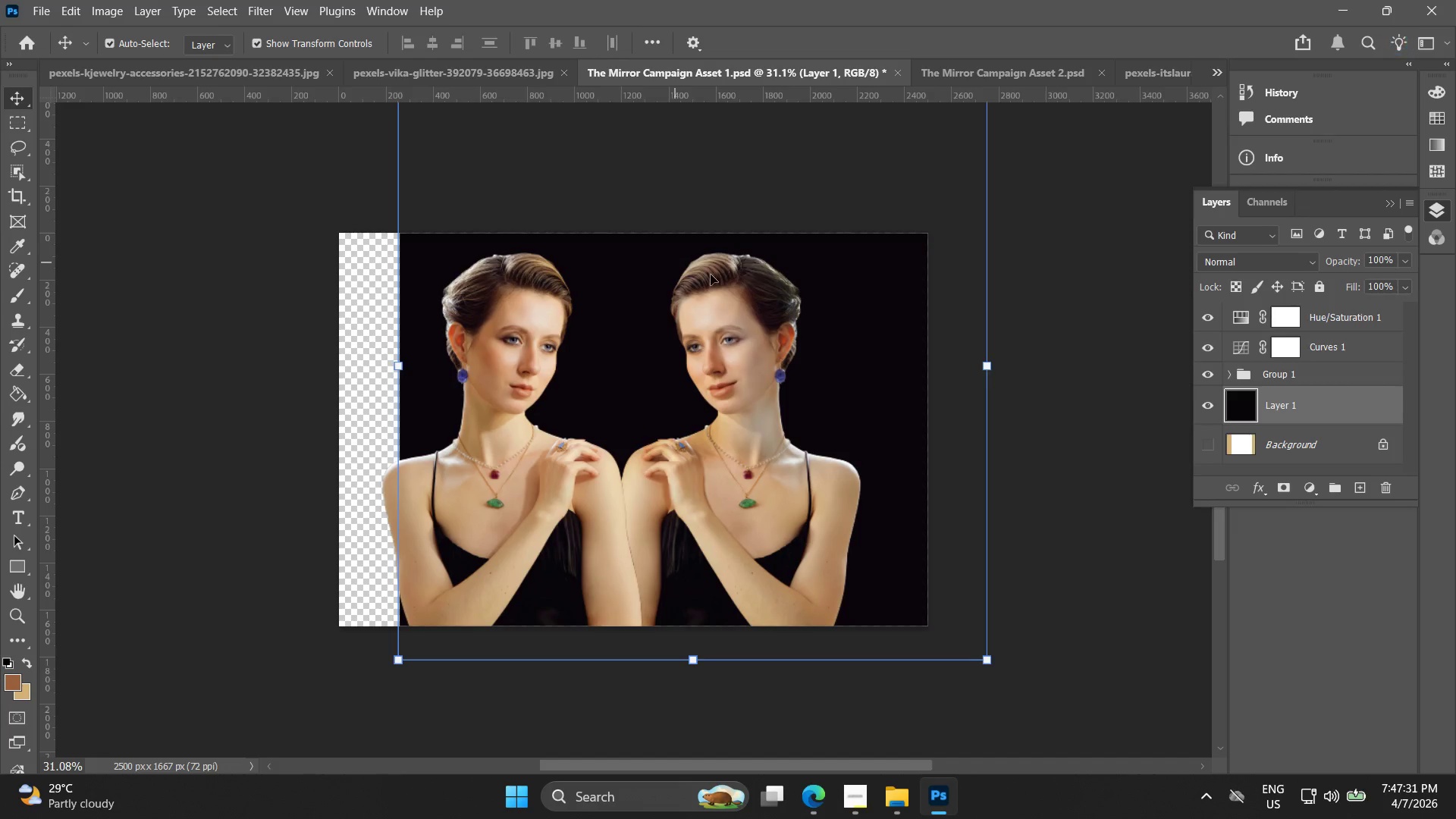 
left_click_drag(start_coordinate=[906, 331], to_coordinate=[843, 362])
 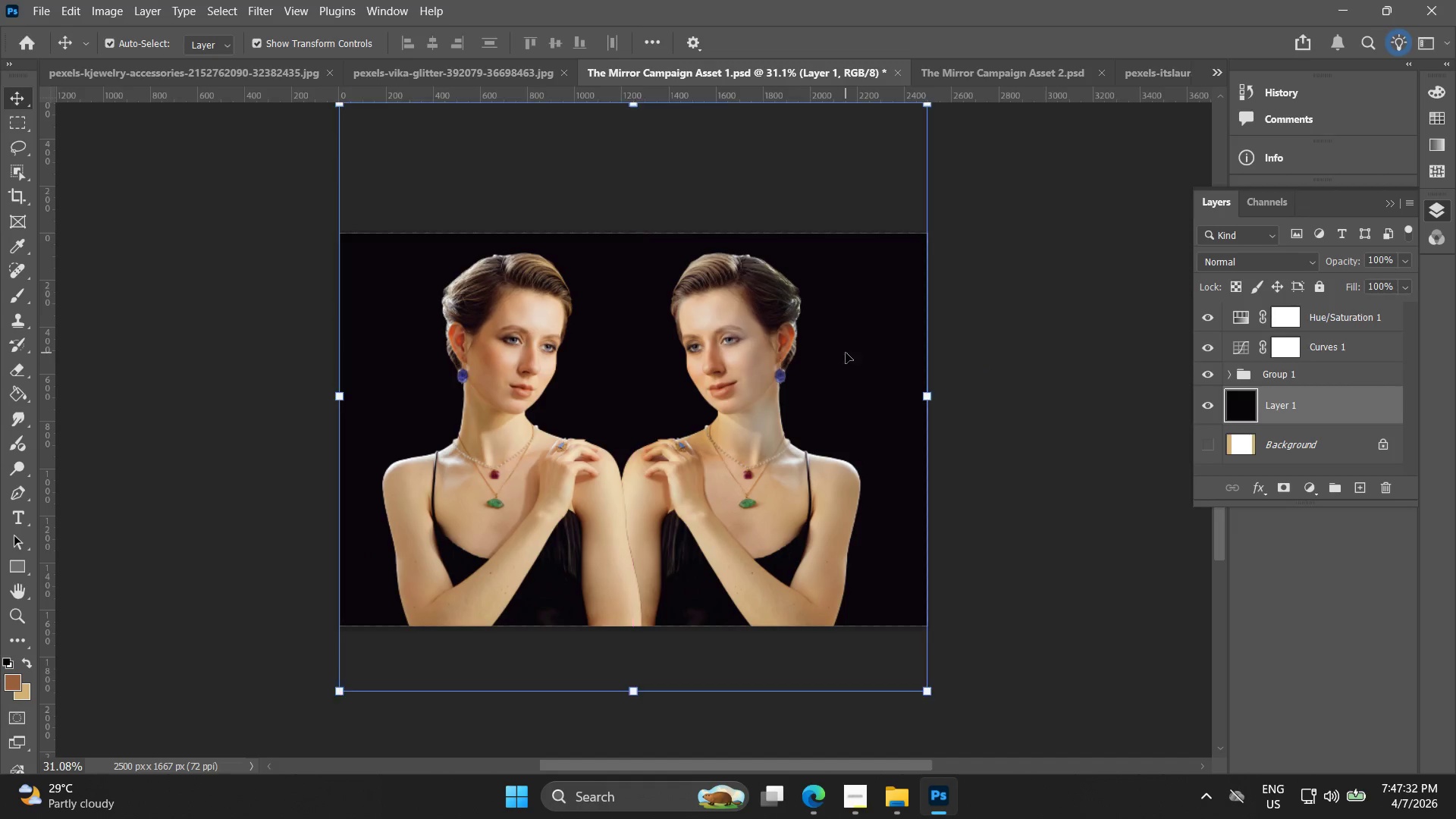 
key(Control+ControlLeft)
 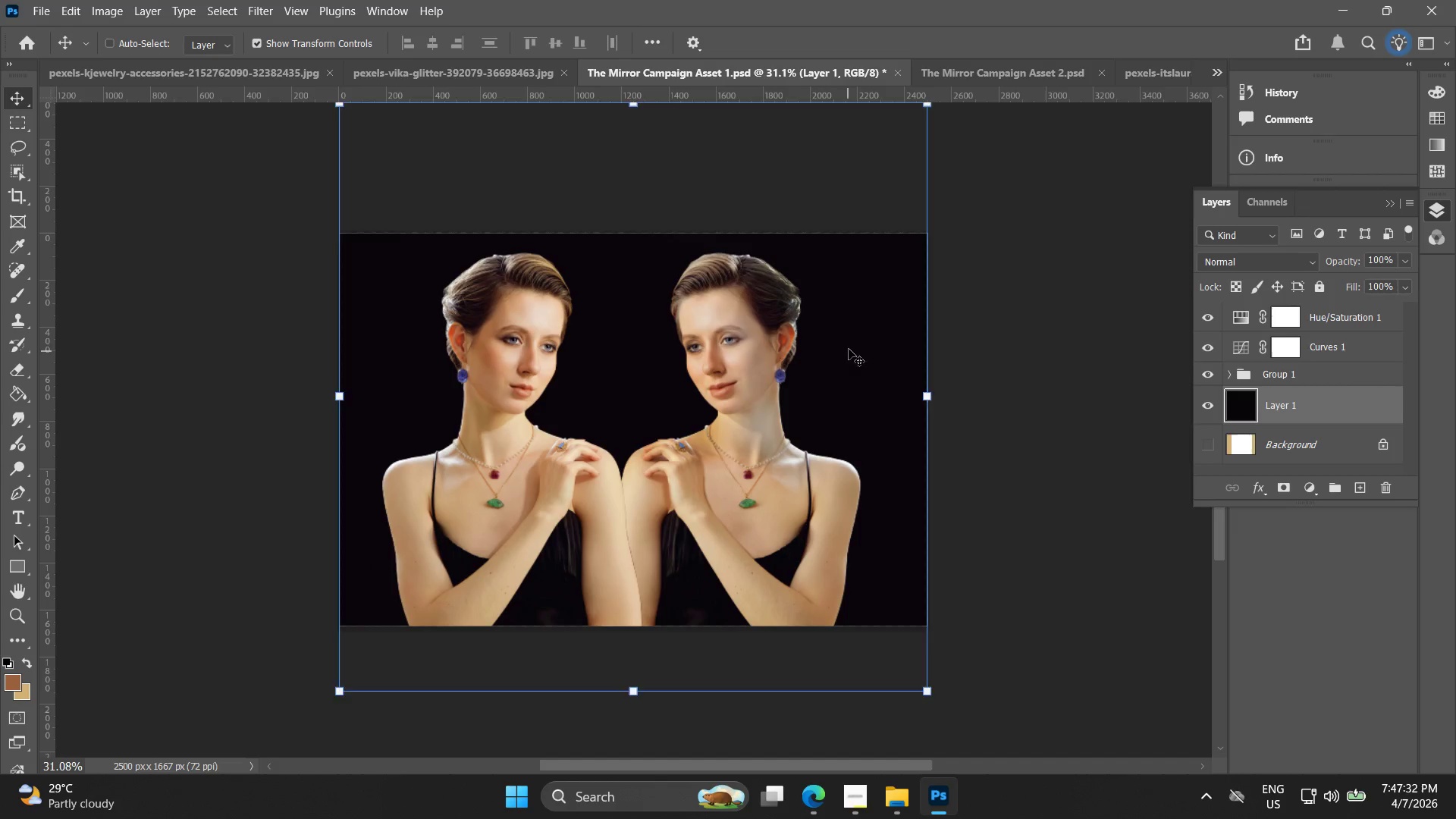 
key(Control+Z)
 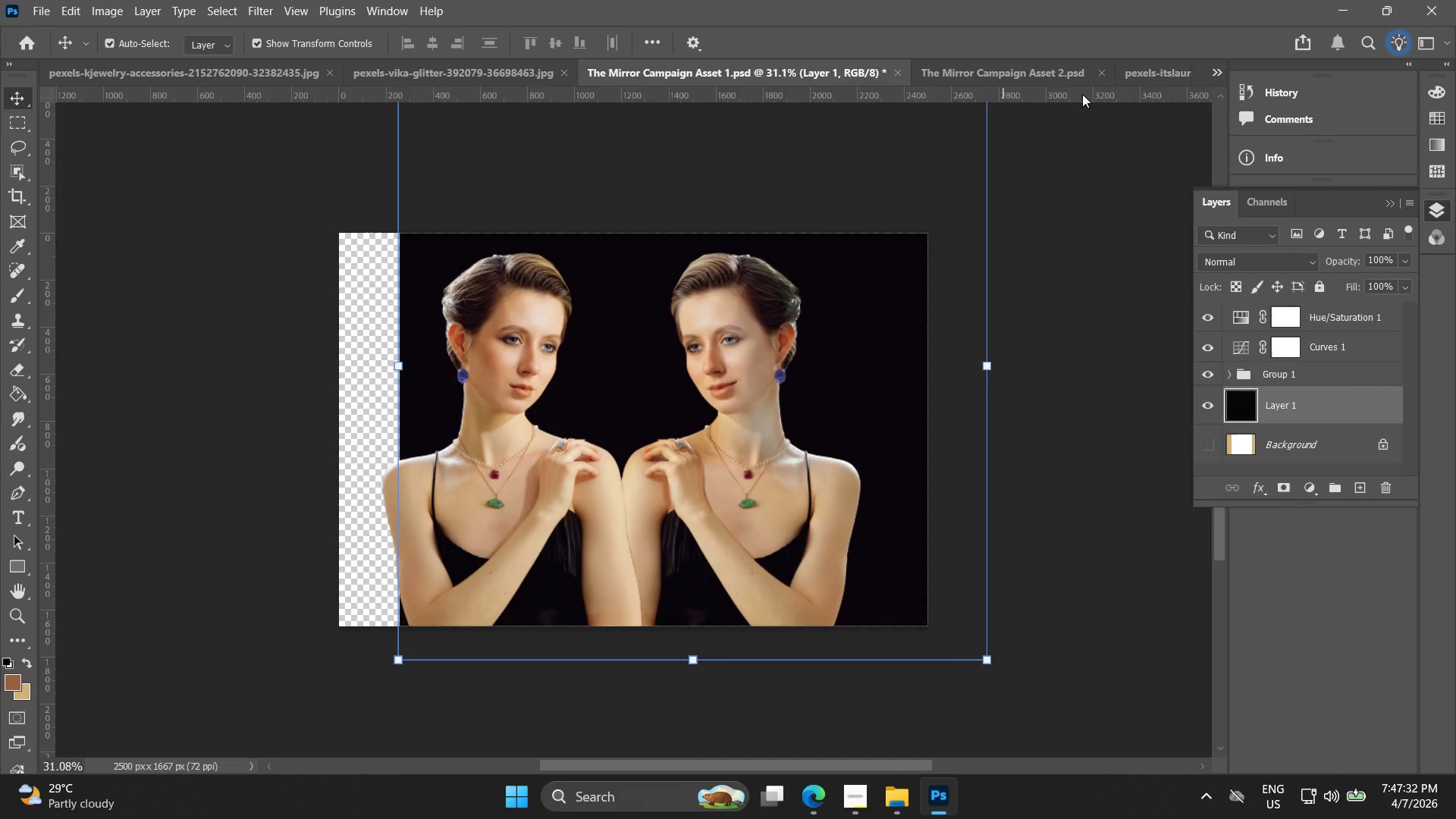 
key(Control+ControlLeft)
 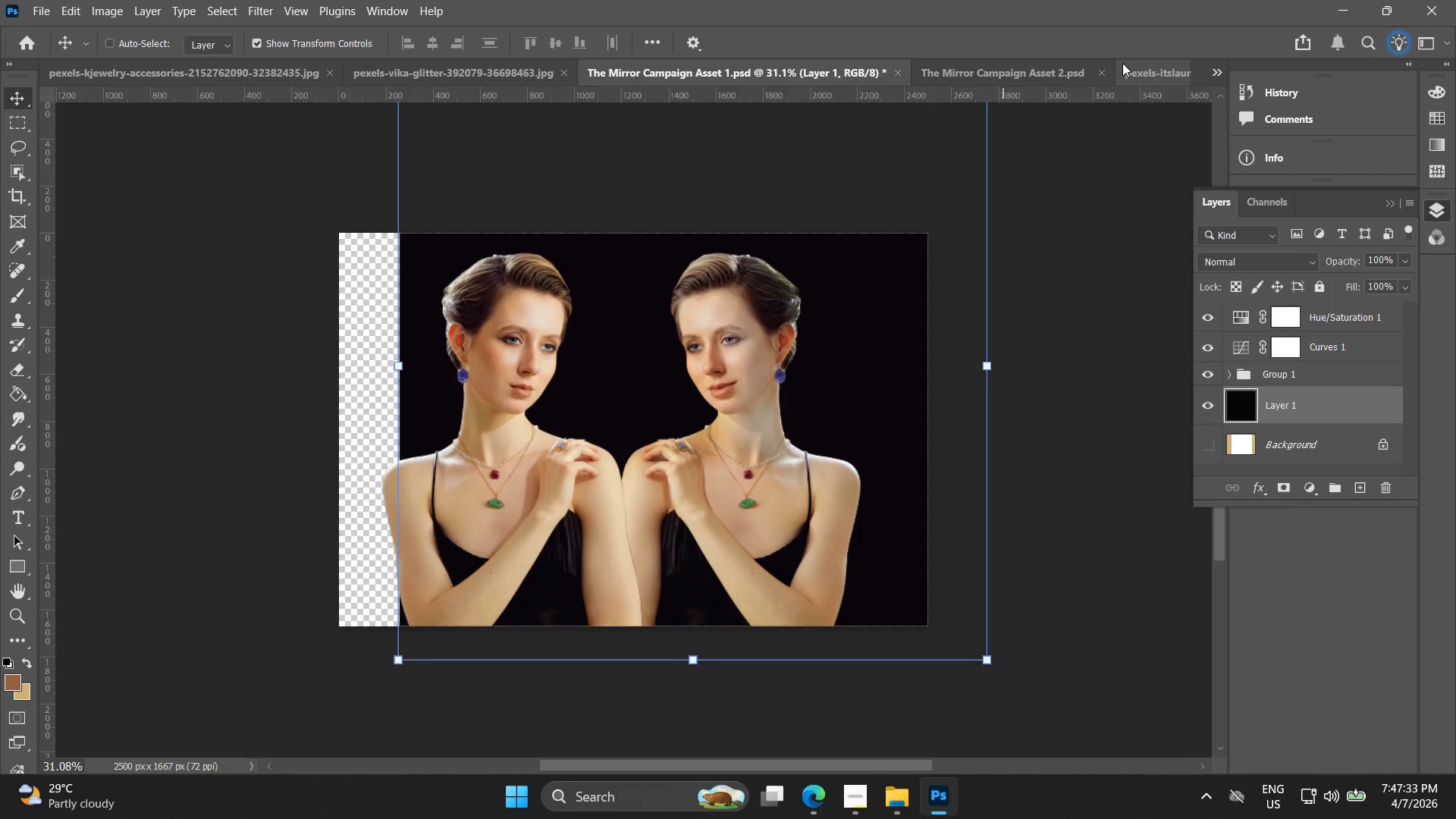 
key(Control+Z)
 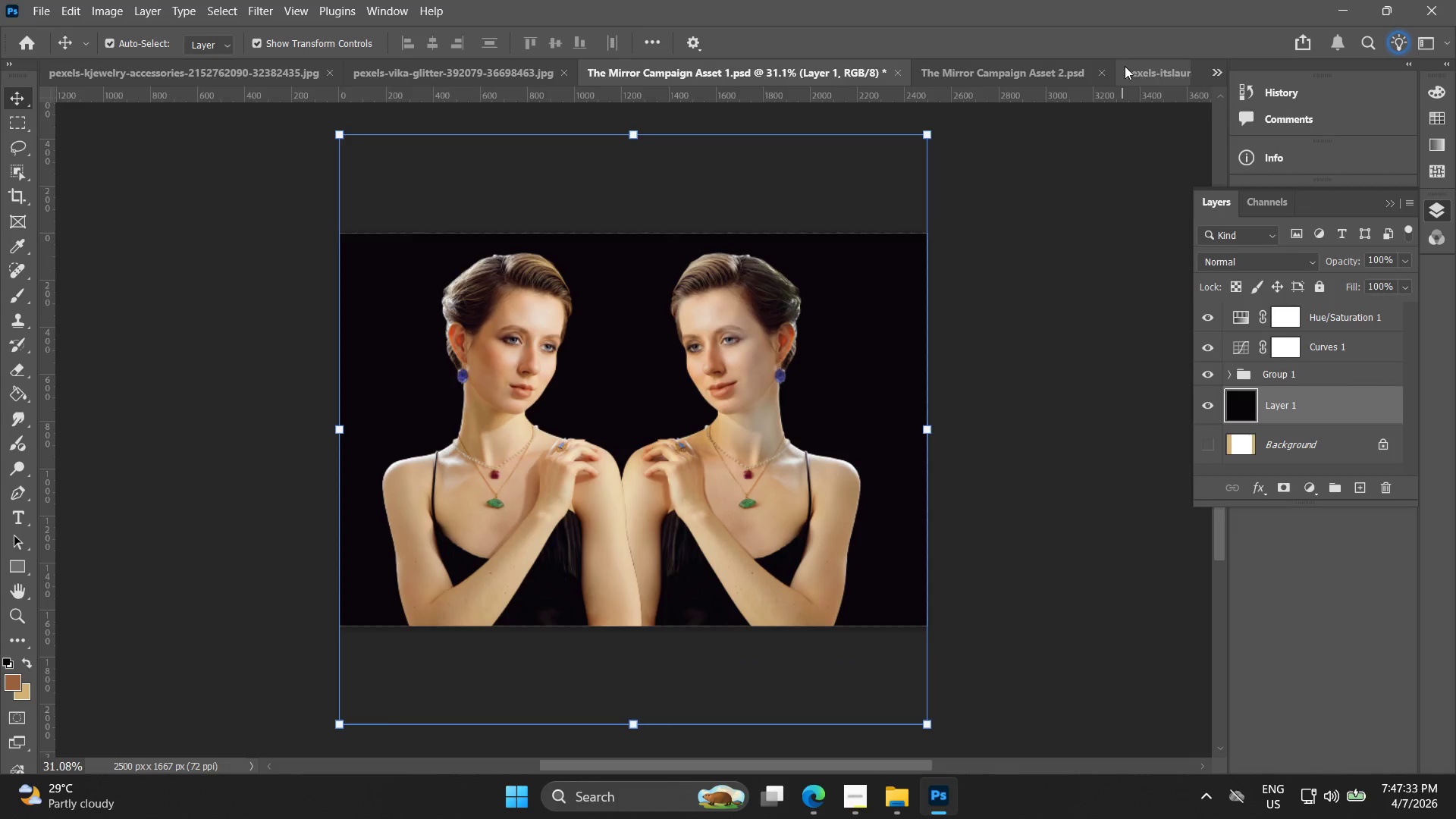 
left_click([1130, 72])
 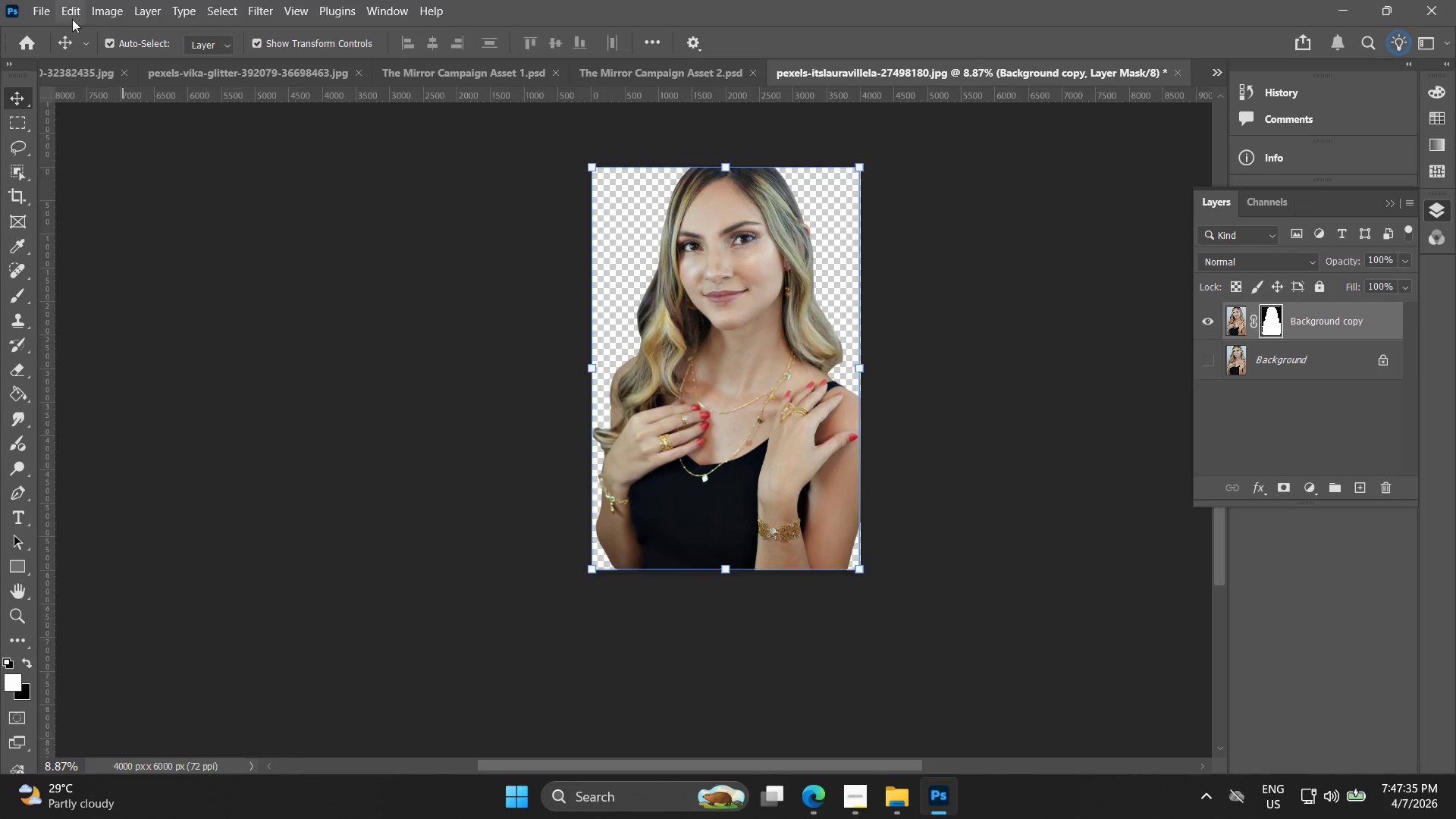 
left_click([30, 10])
 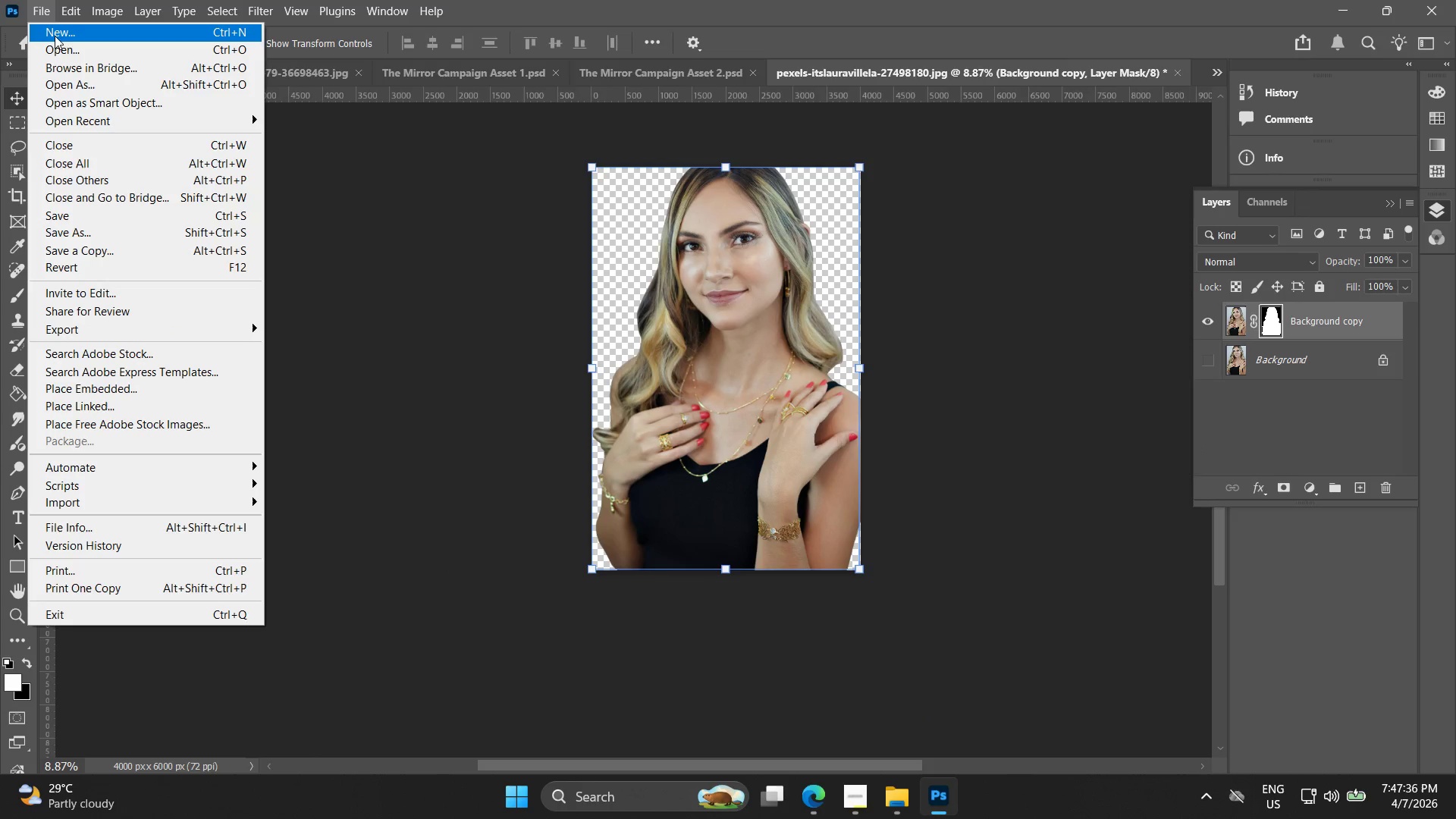 
left_click([57, 39])
 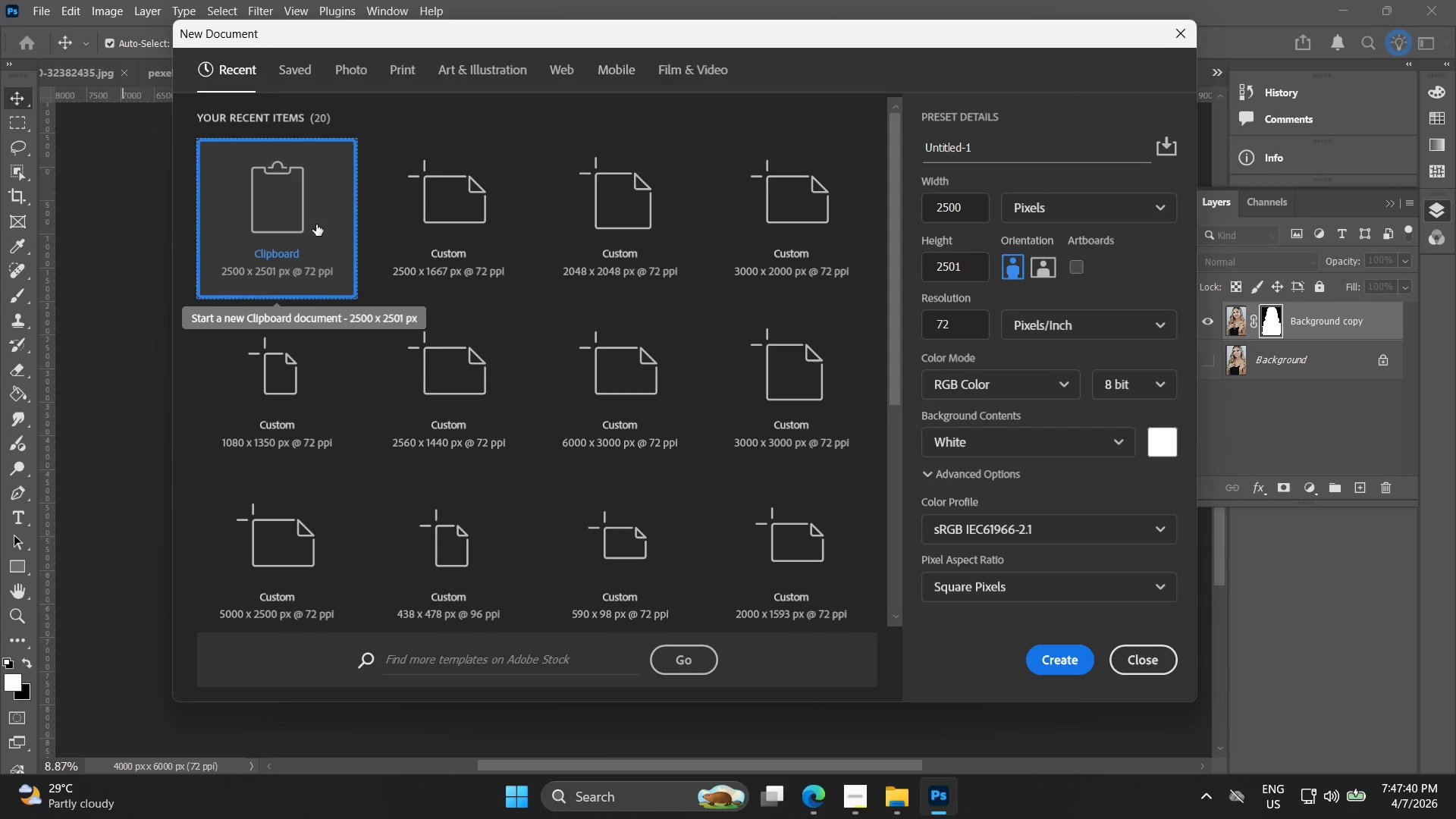 
wait(5.02)
 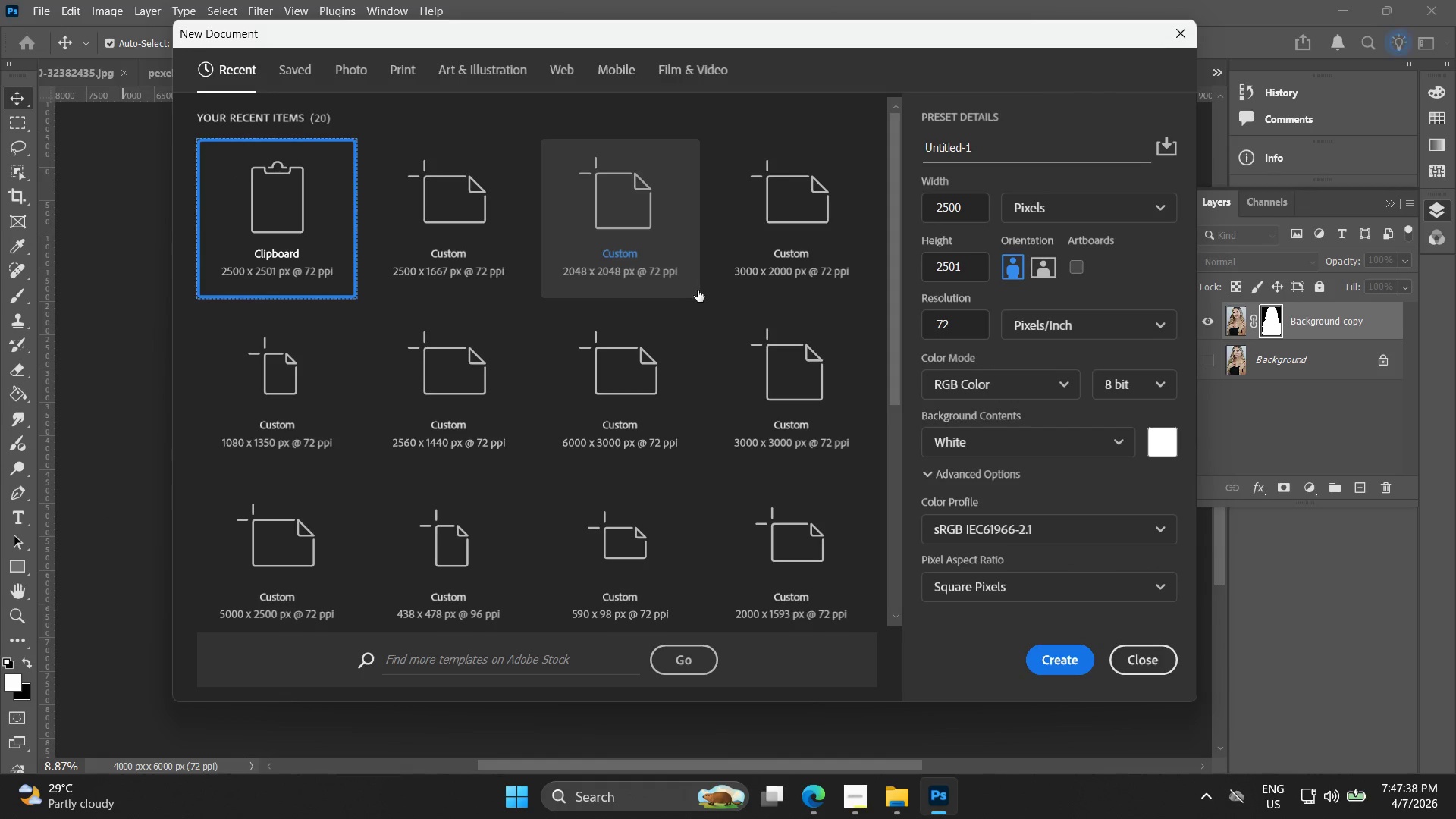 
double_click([464, 228])
 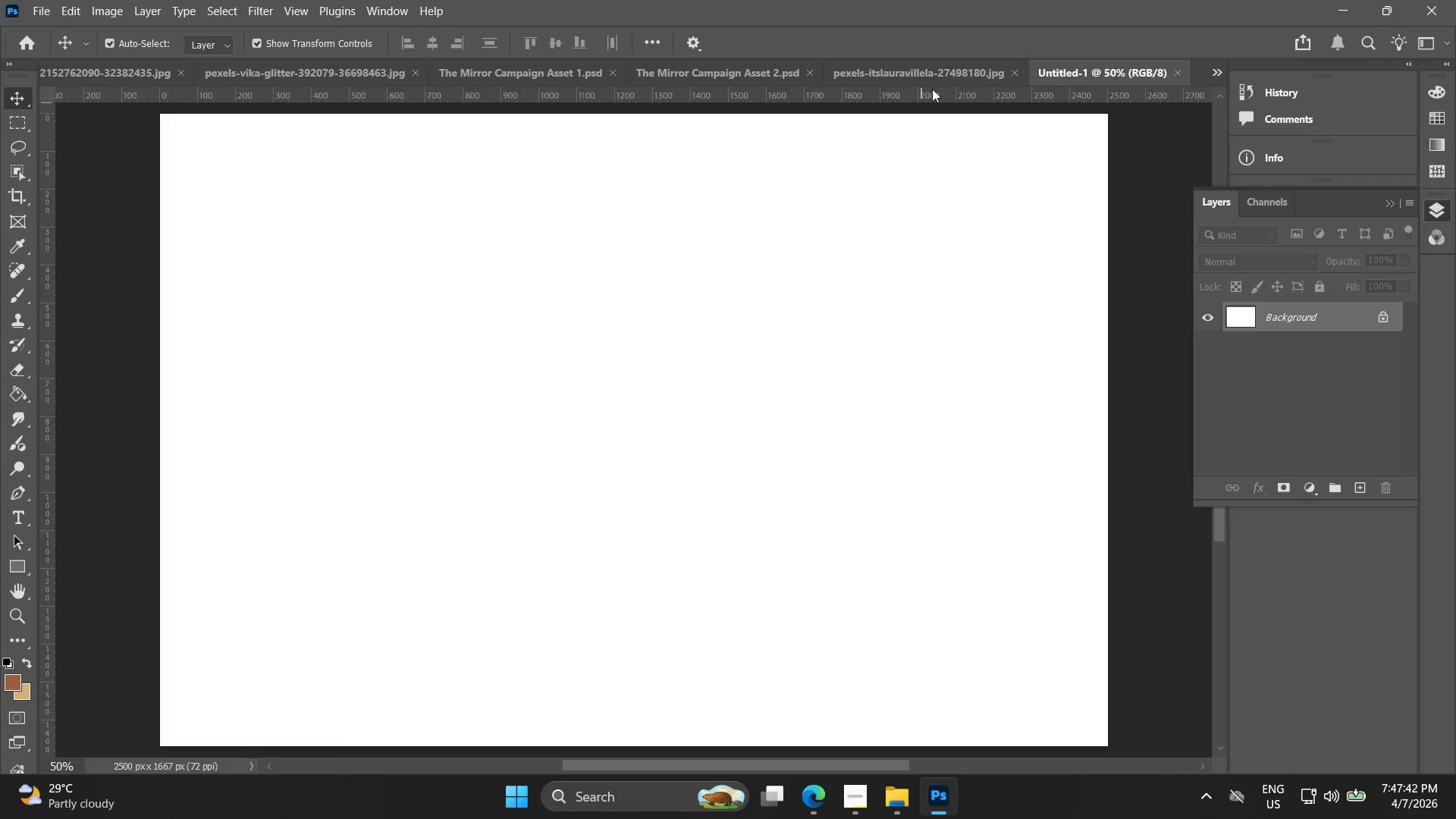 
left_click([937, 64])
 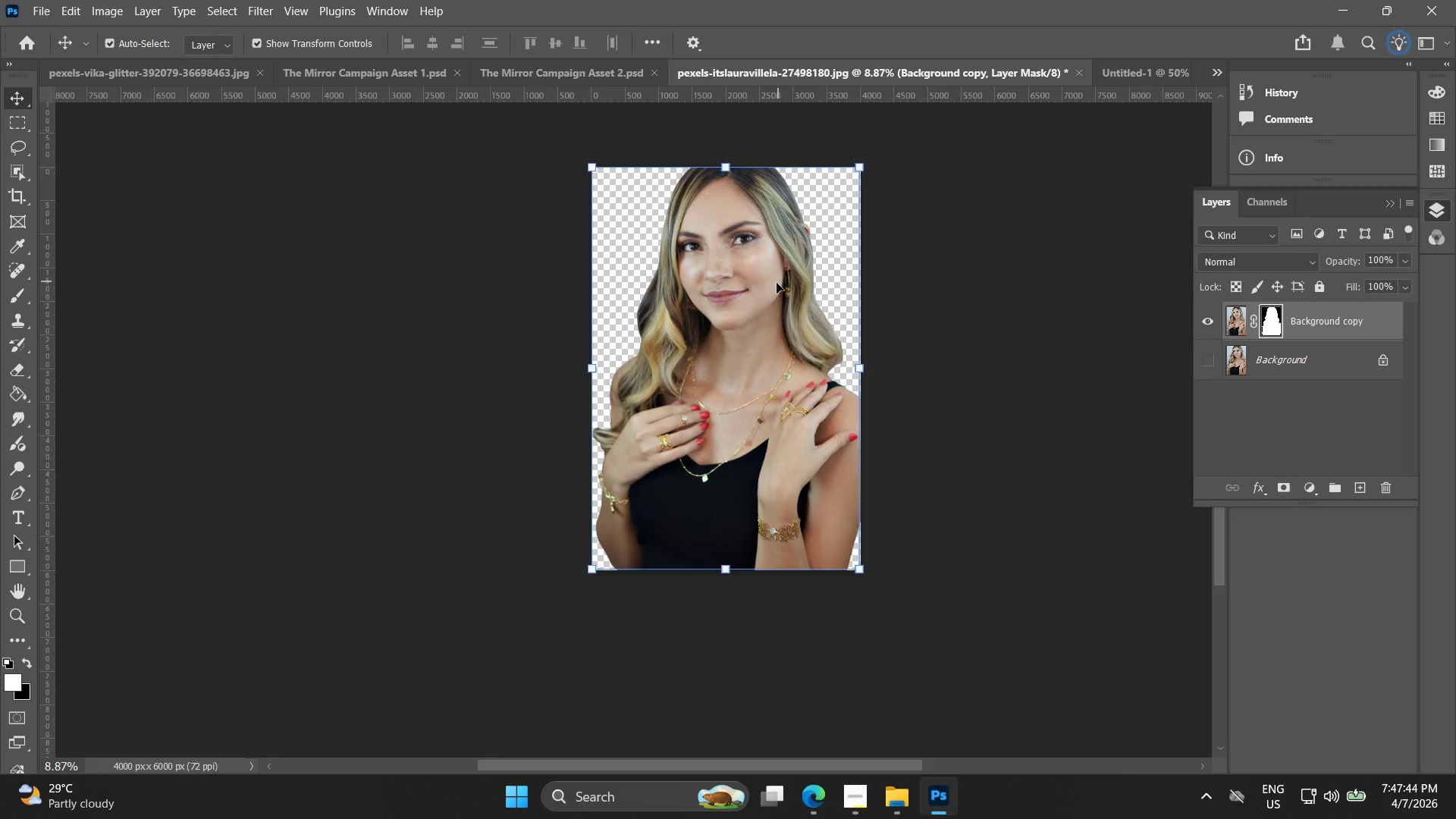 
key(Control+ControlLeft)
 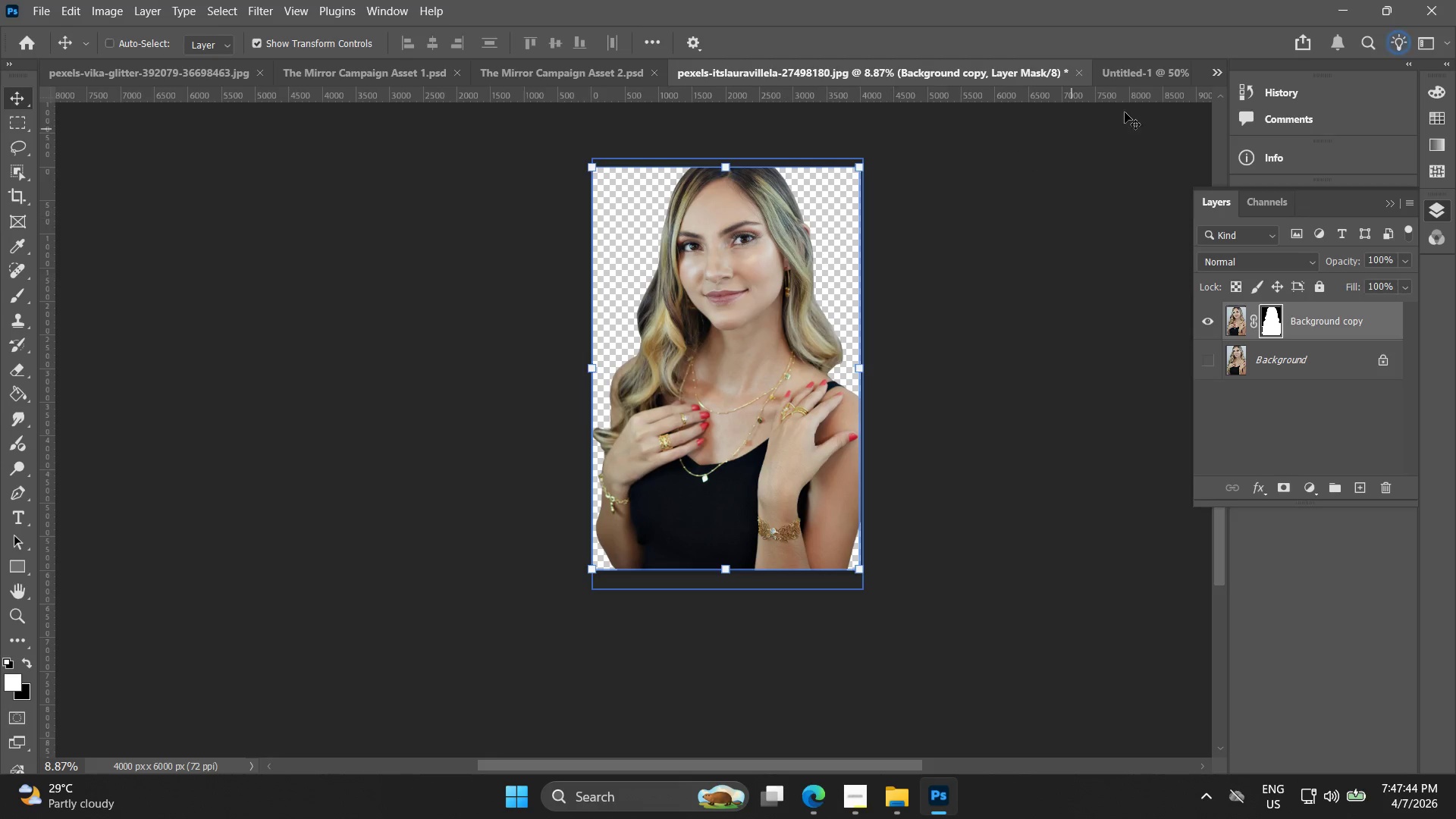 
key(Control+C)
 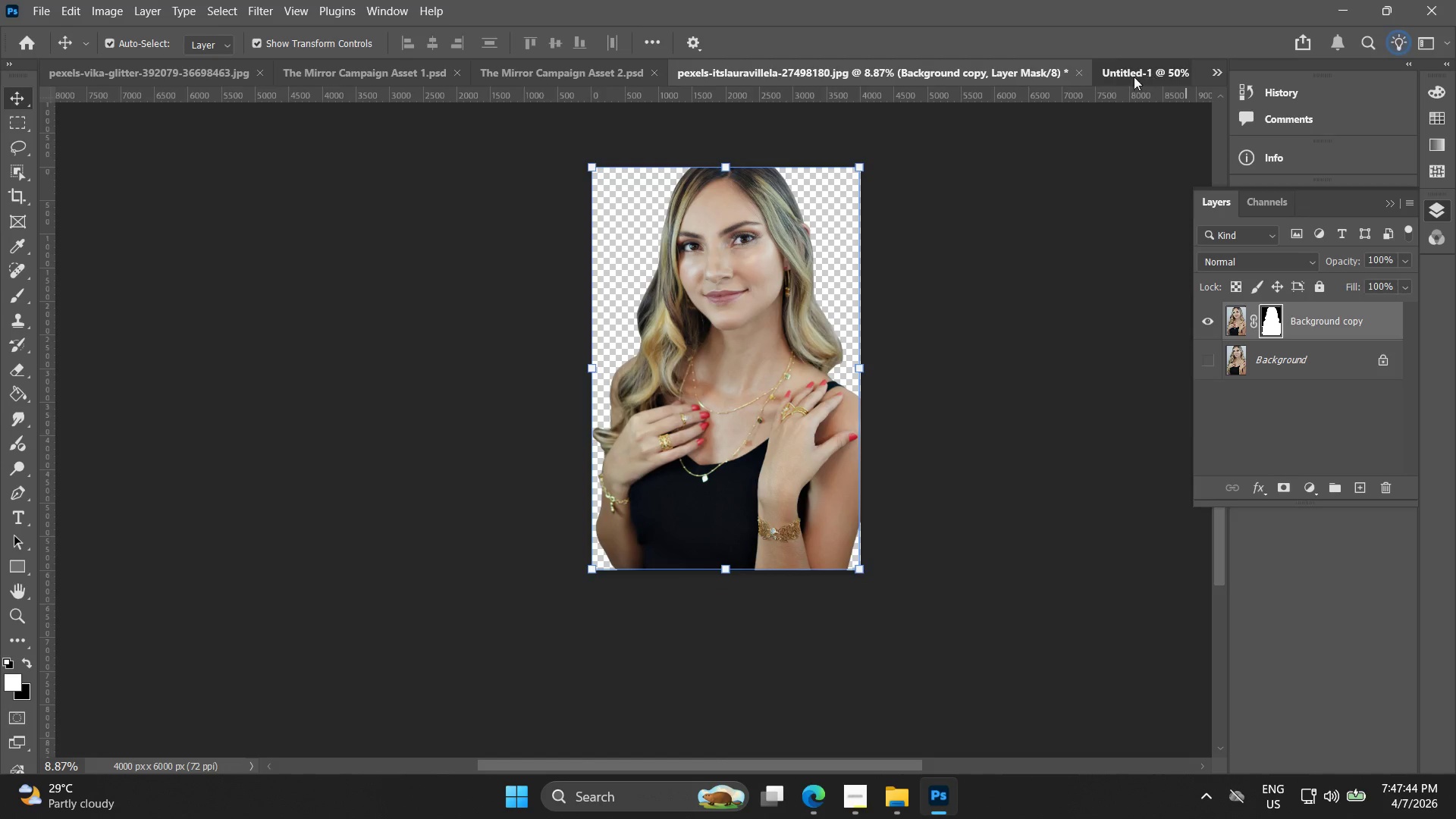 
key(Control+ControlLeft)
 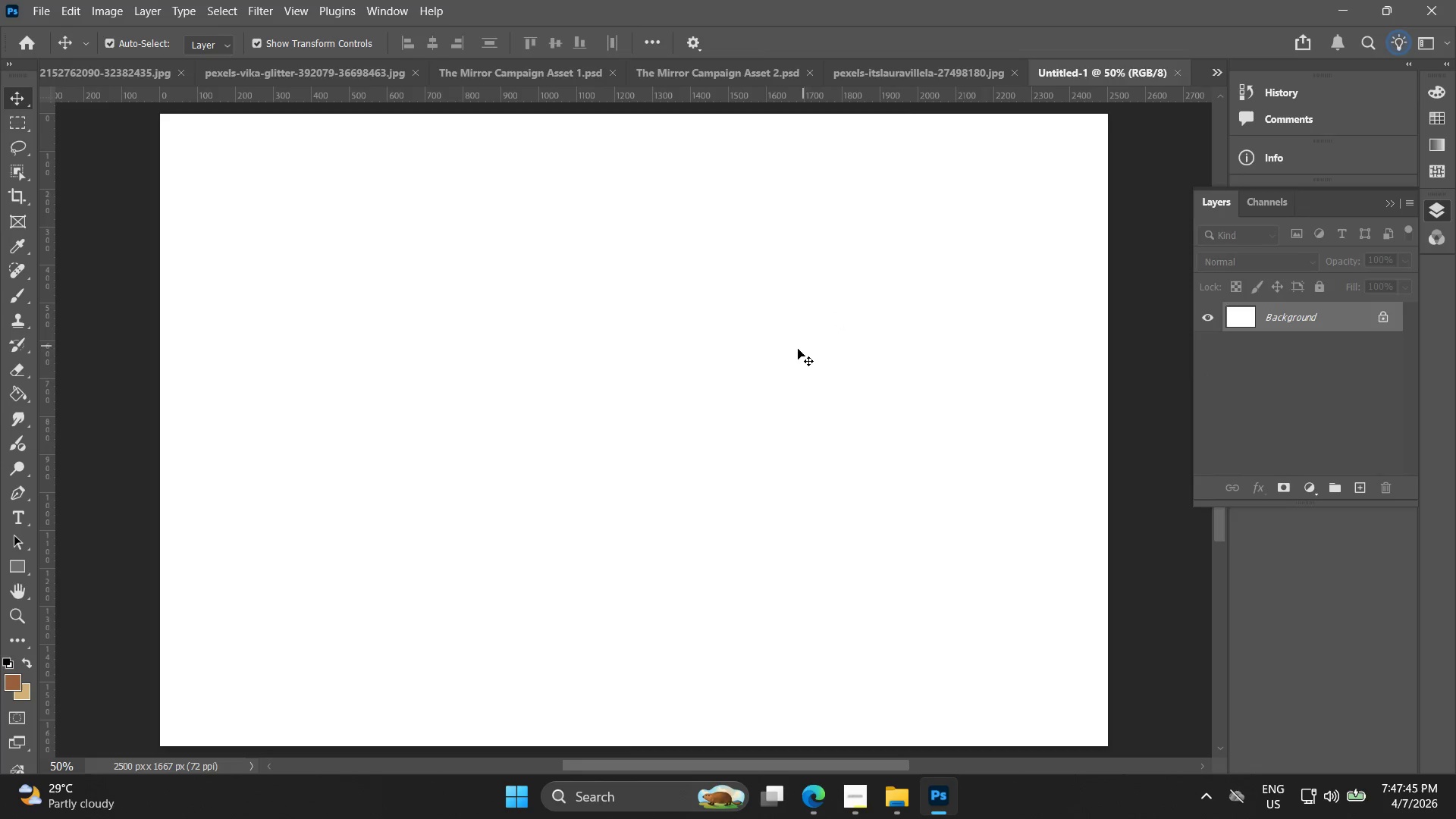 
key(Control+V)
 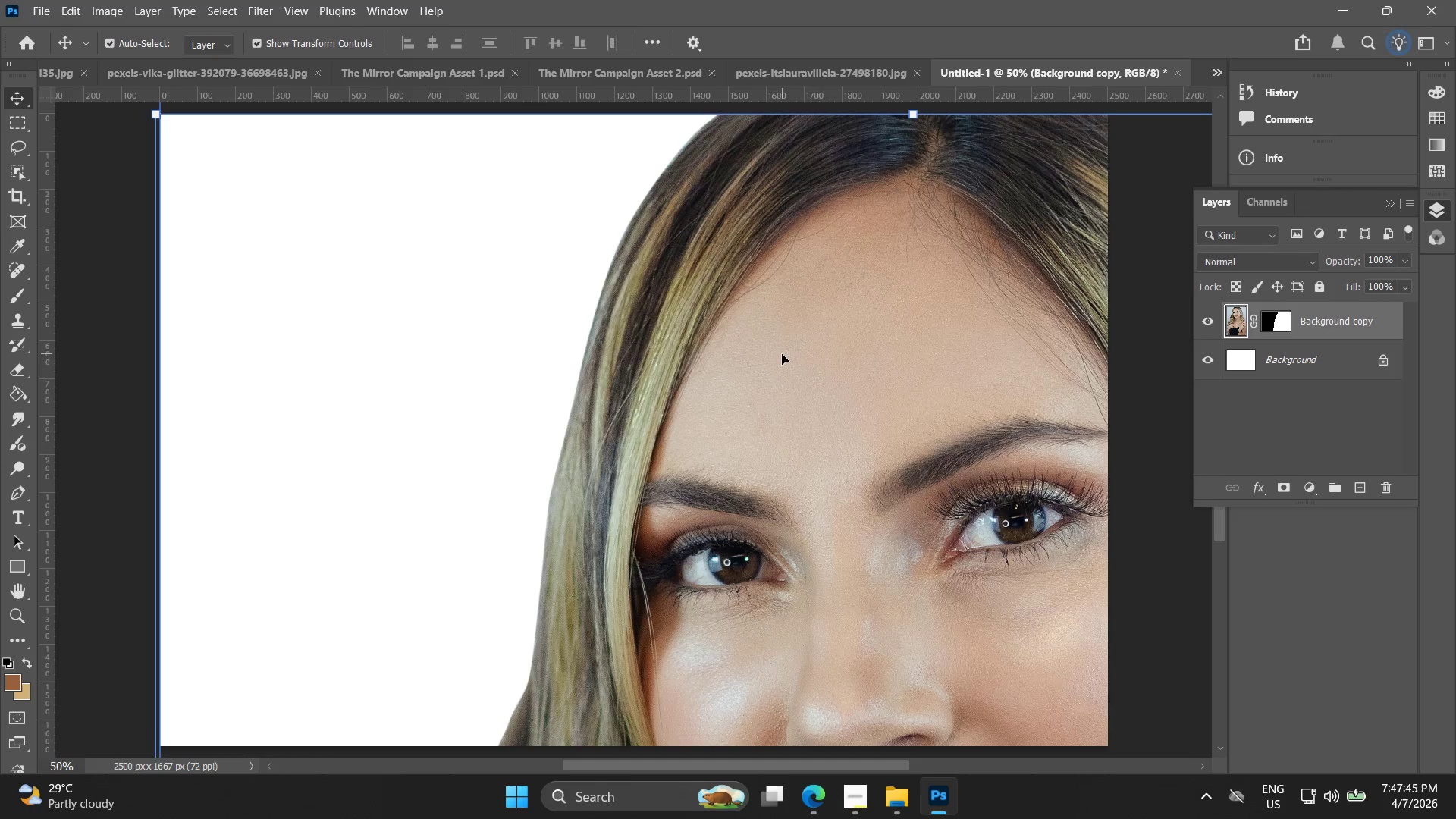 
hold_key(key=AltLeft, duration=0.55)
scroll: coordinate [771, 369], scroll_direction: down, amount: 11.0
 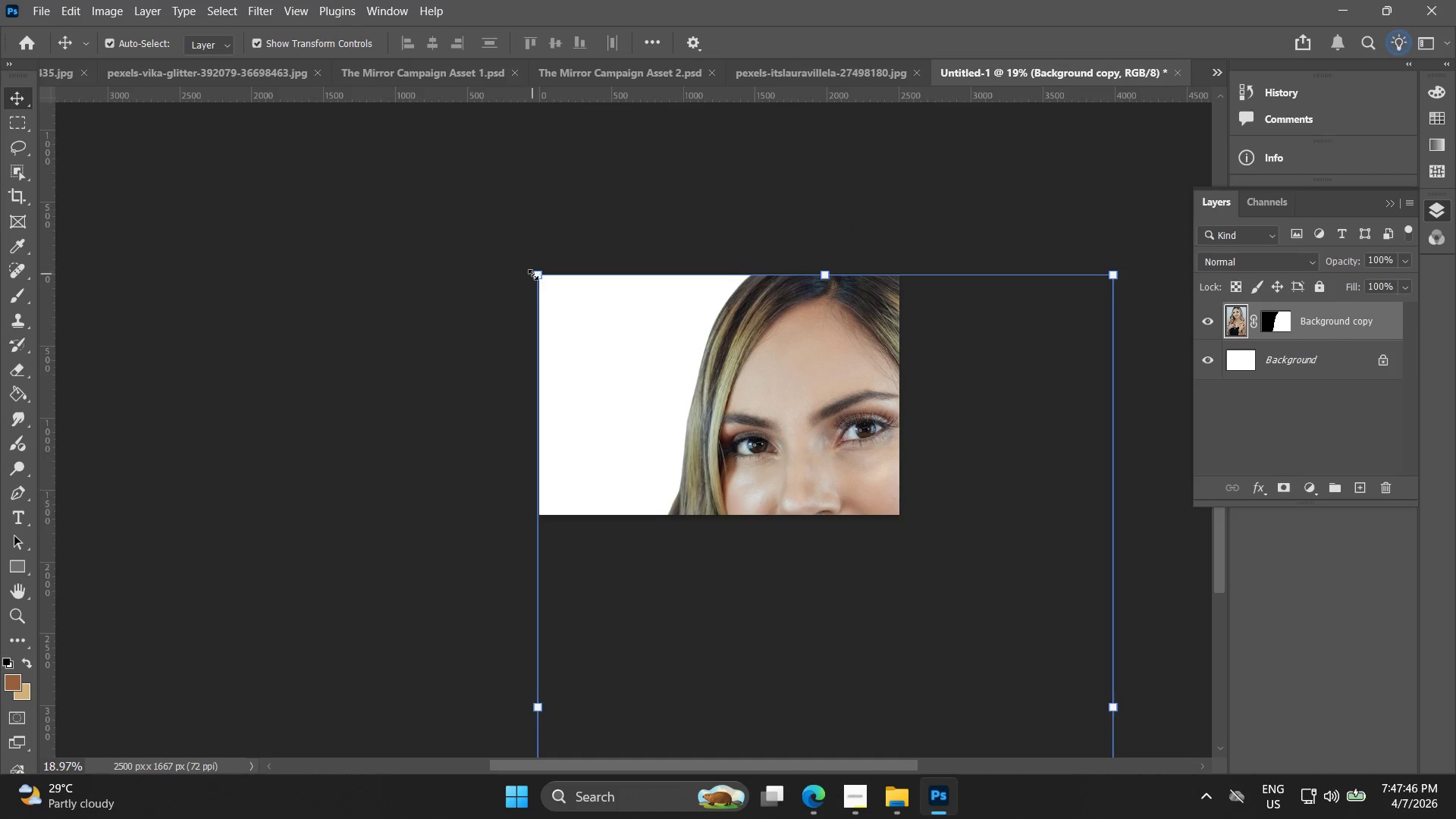 
left_click_drag(start_coordinate=[538, 277], to_coordinate=[939, 548])
 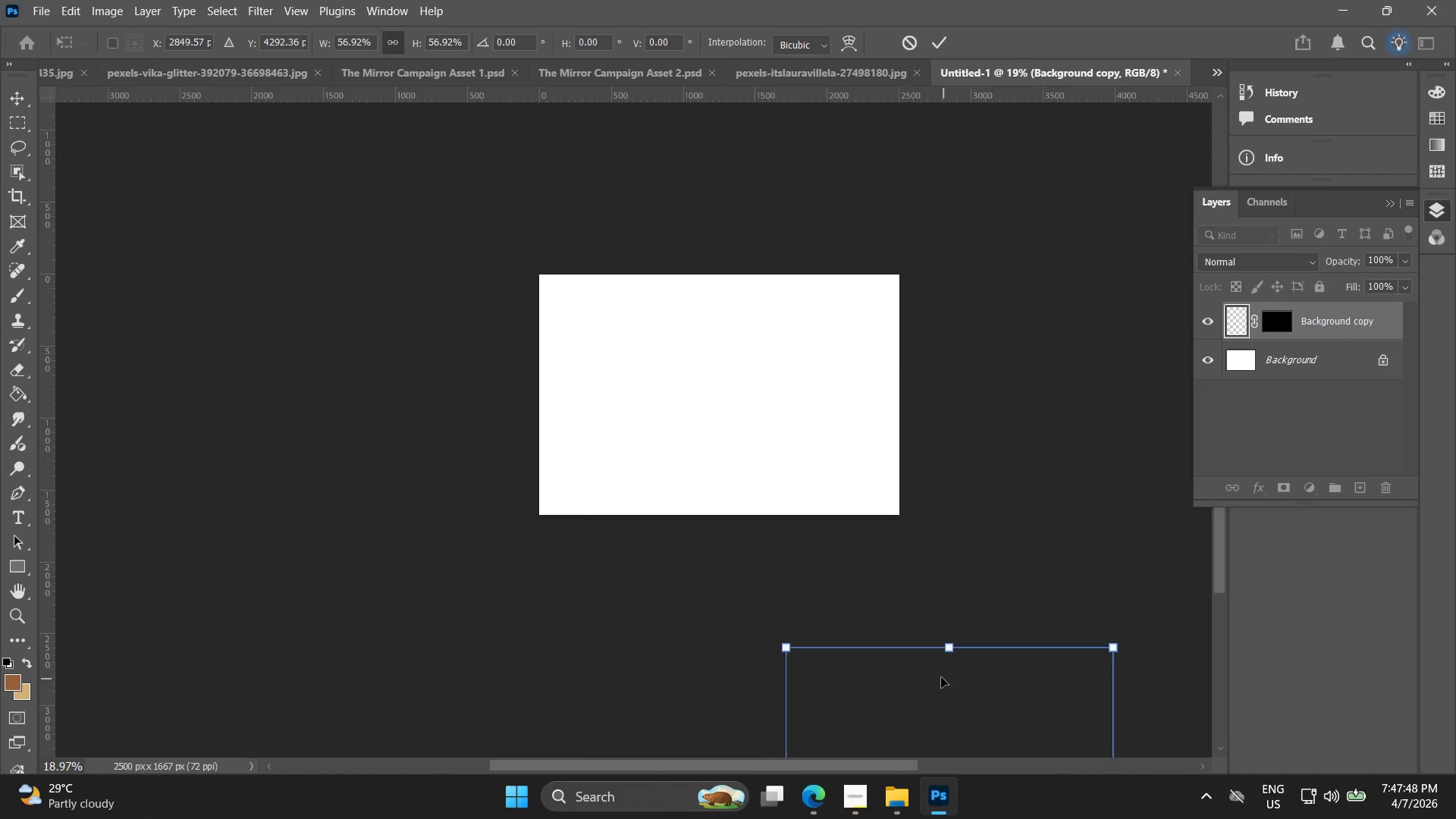 
left_click_drag(start_coordinate=[941, 678], to_coordinate=[735, 302])
 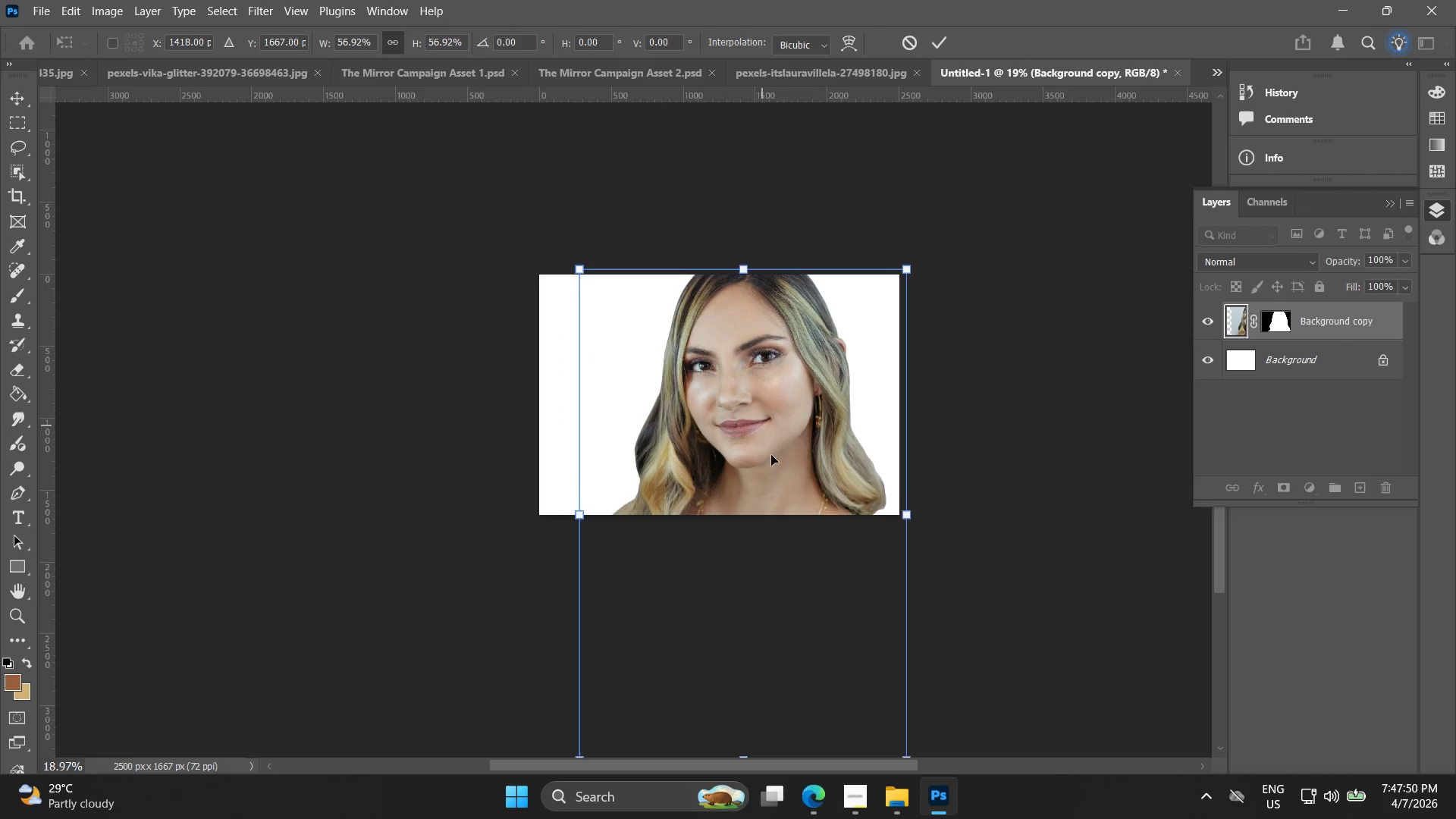 
hold_key(key=Space, duration=0.5)
 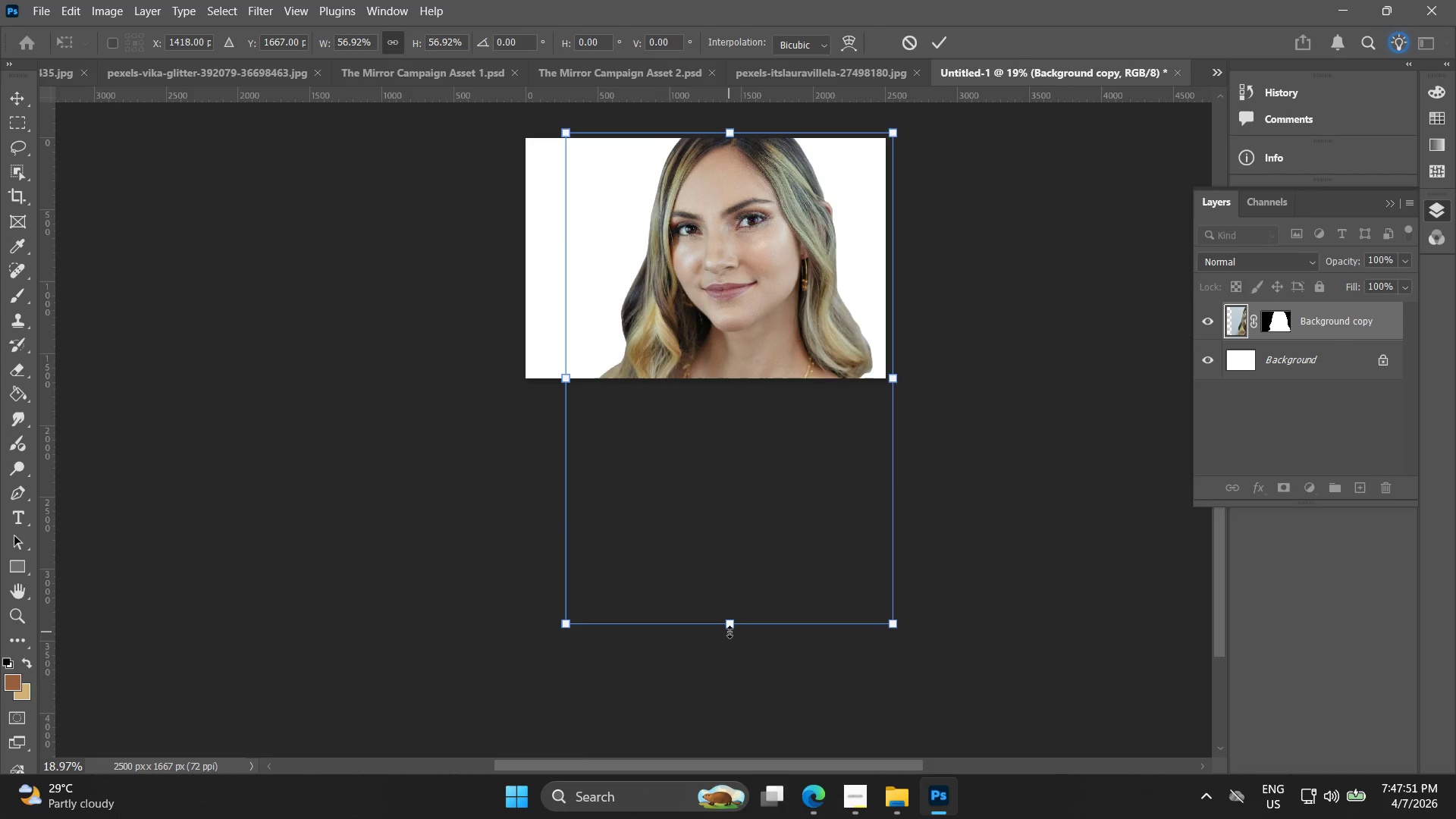 
left_click_drag(start_coordinate=[769, 419], to_coordinate=[755, 282])
 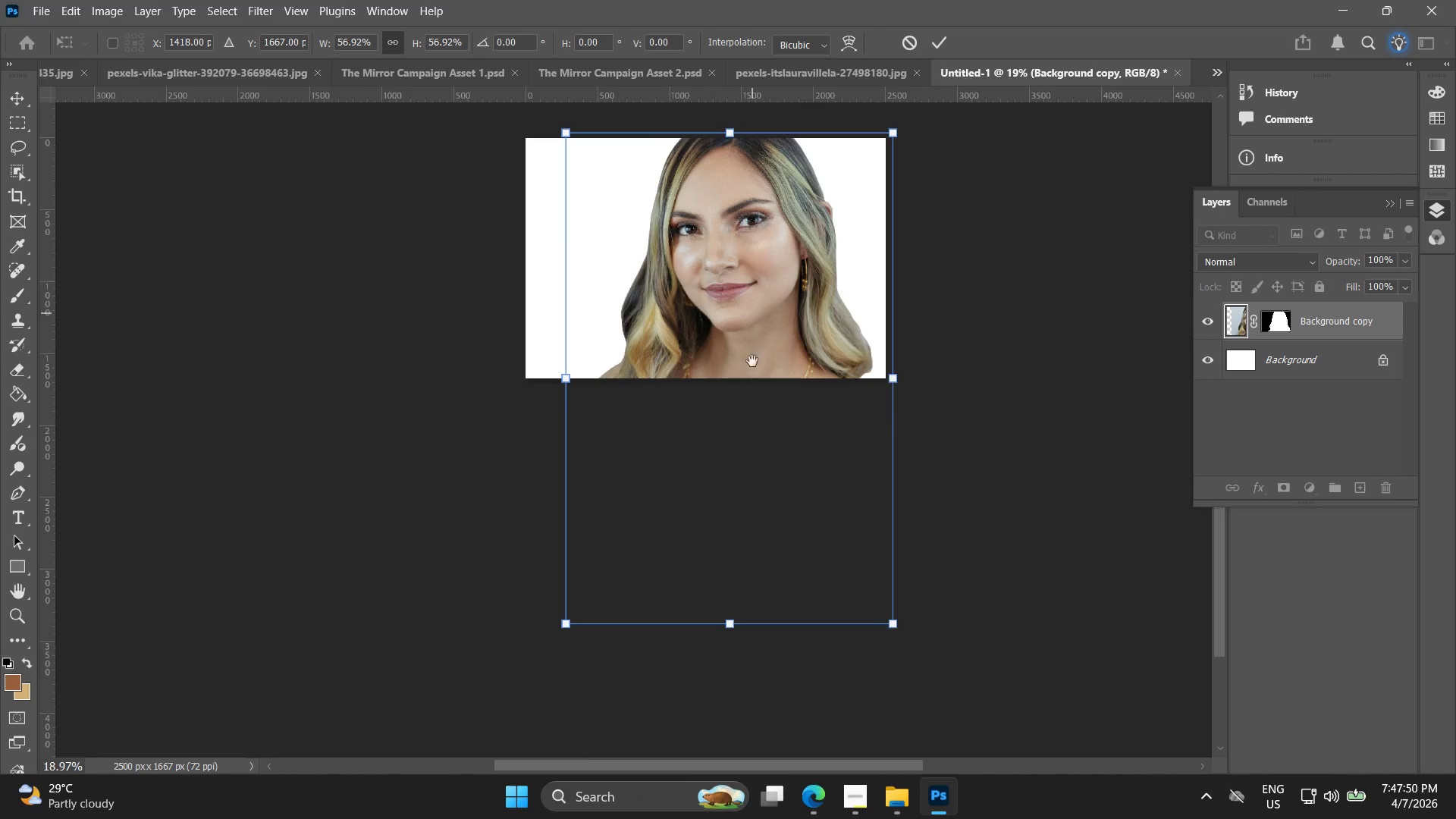 
hold_key(key=Space, duration=3.09)
 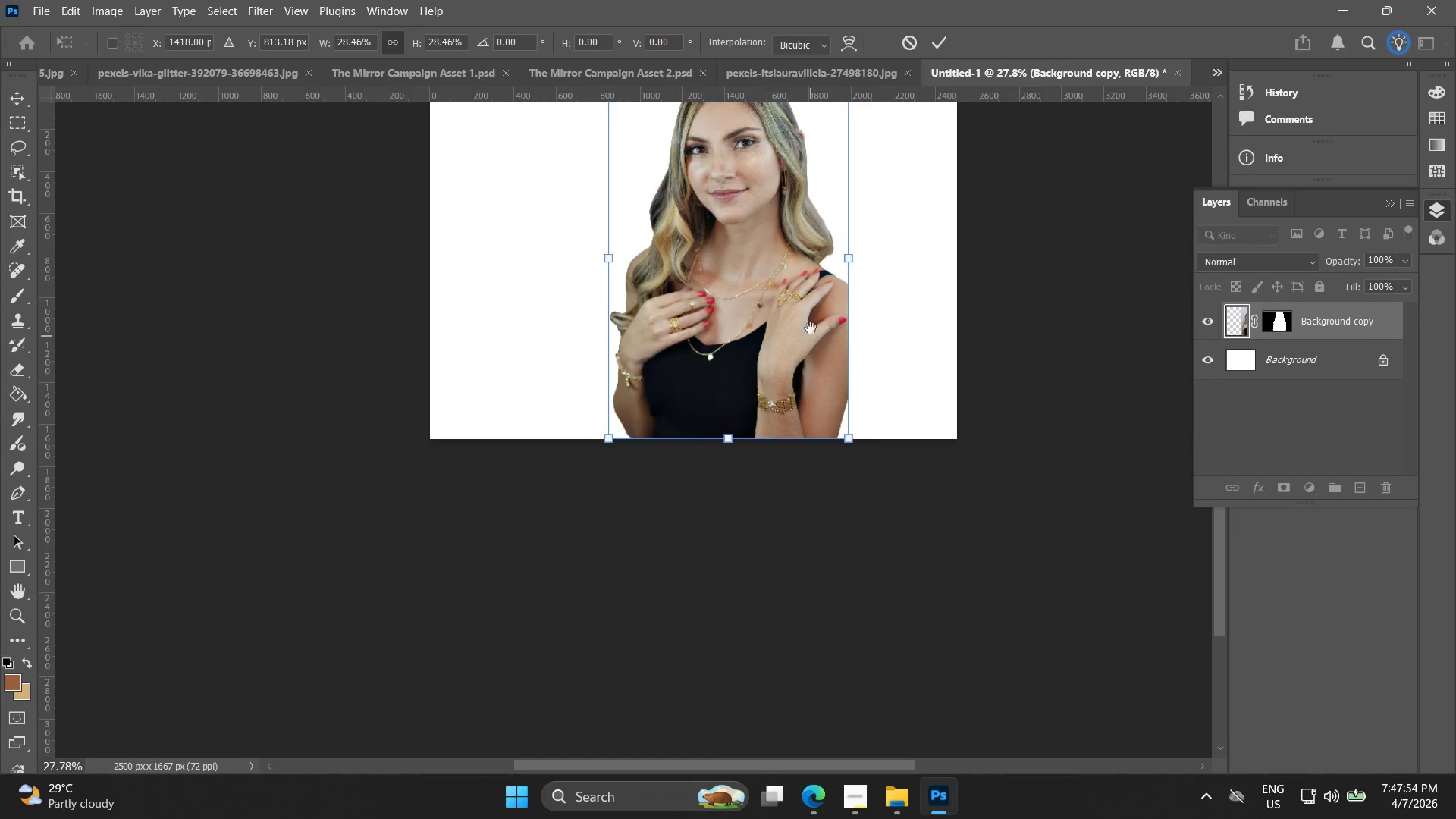 
left_click_drag(start_coordinate=[730, 632], to_coordinate=[720, 387])
 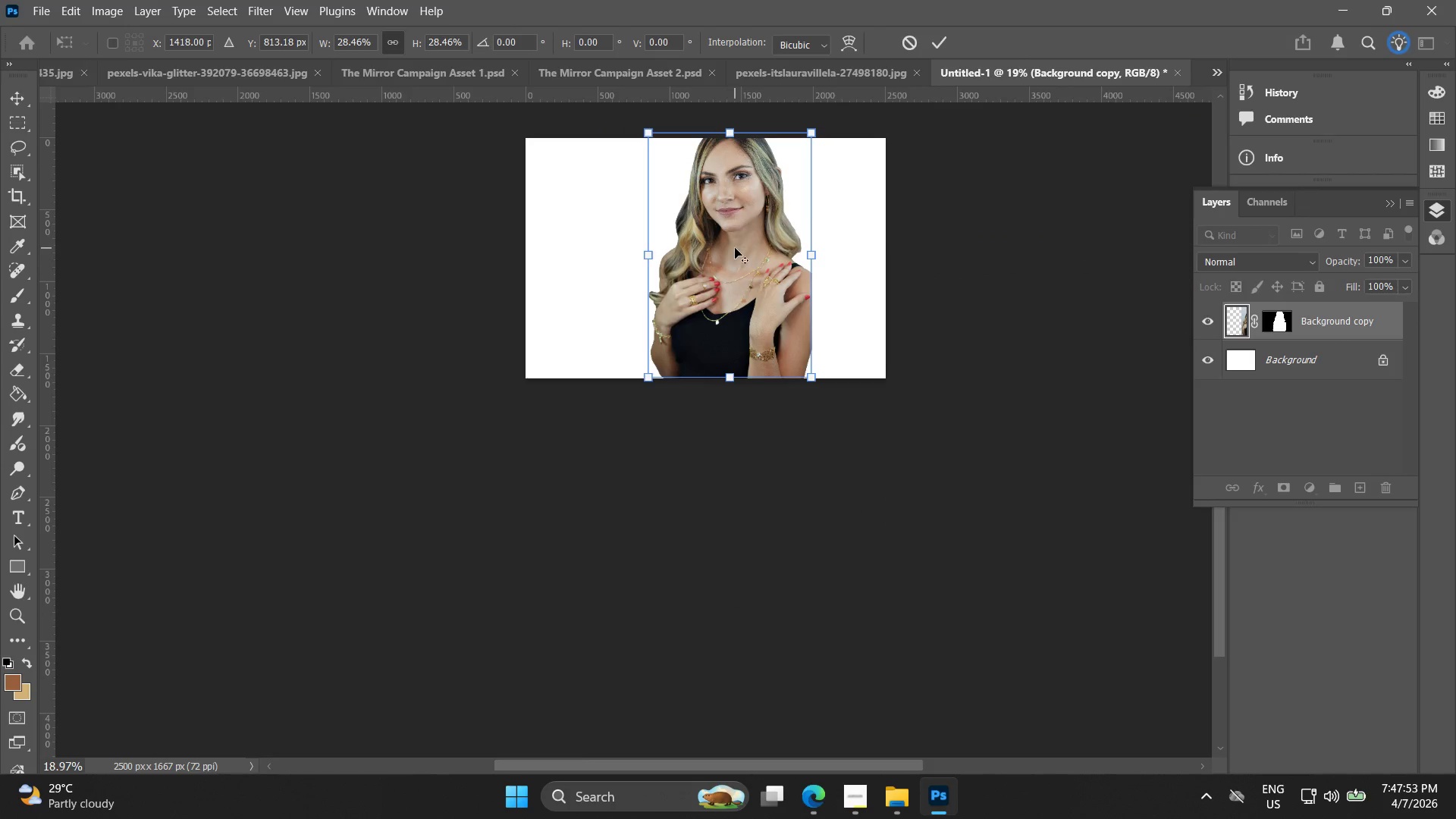 
key(Alt+AltLeft)
 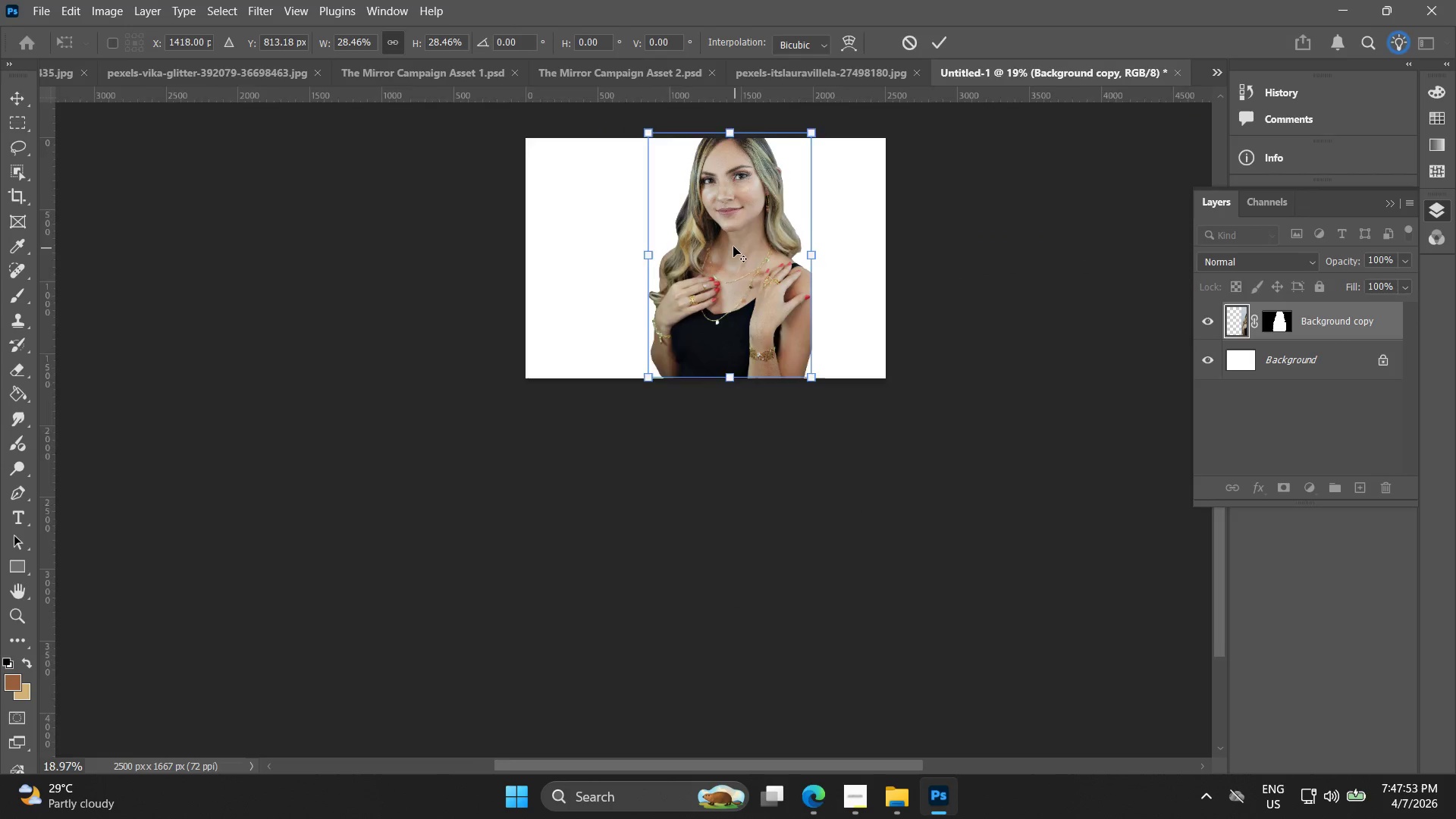 
scroll: coordinate [733, 246], scroll_direction: up, amount: 4.0
 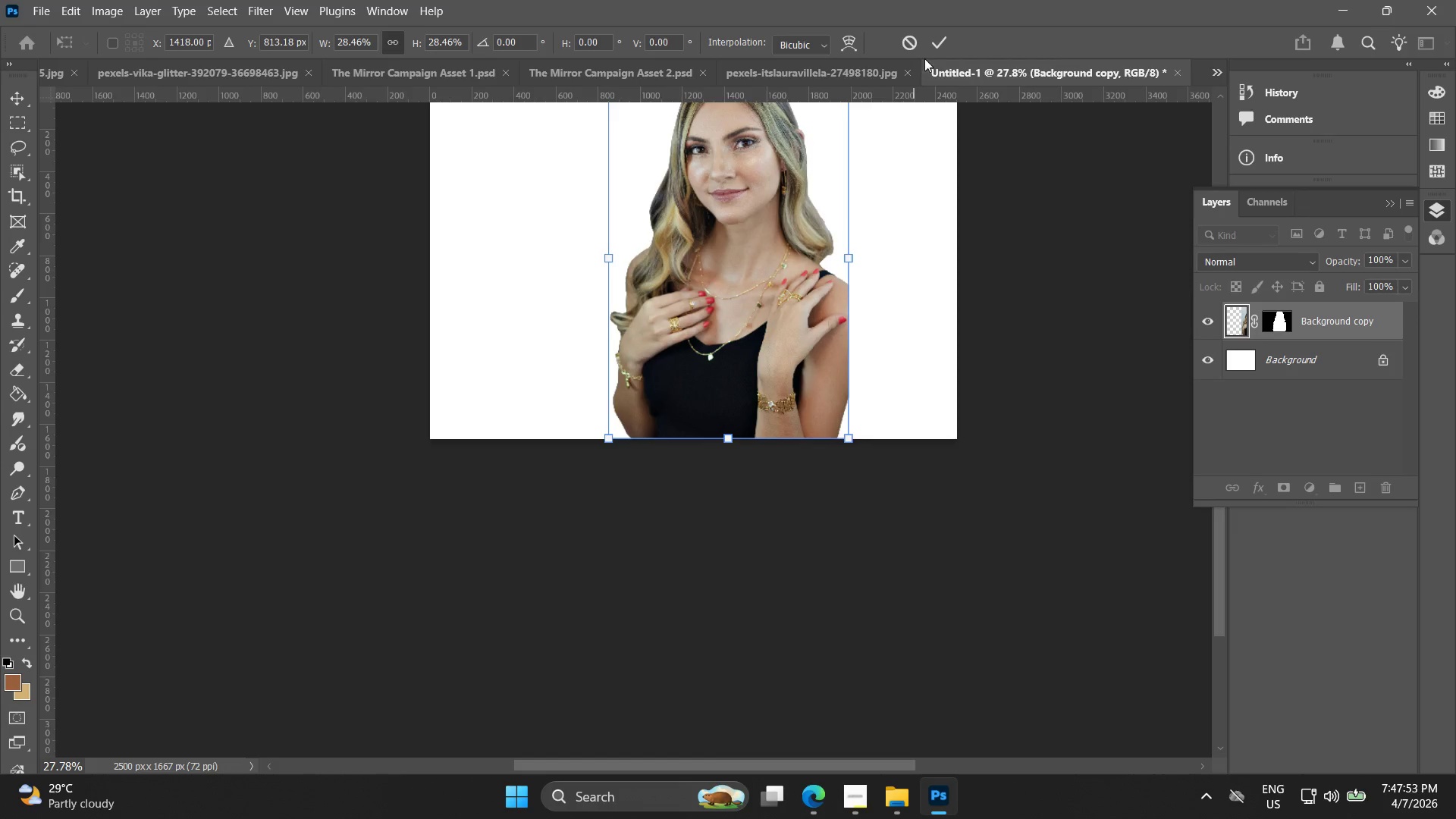 
hold_key(key=Space, duration=0.52)
 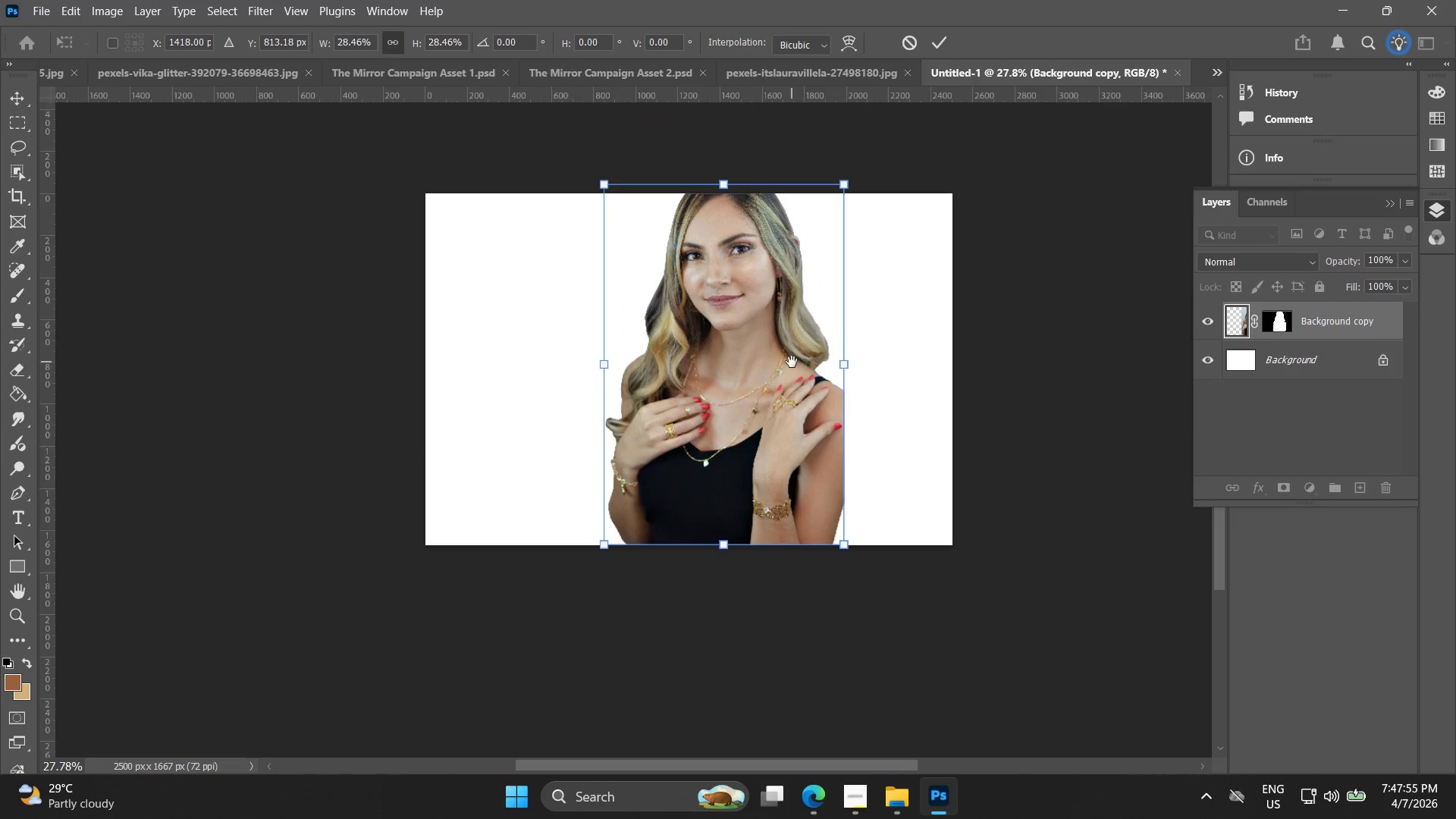 
left_click_drag(start_coordinate=[827, 205], to_coordinate=[811, 328])
 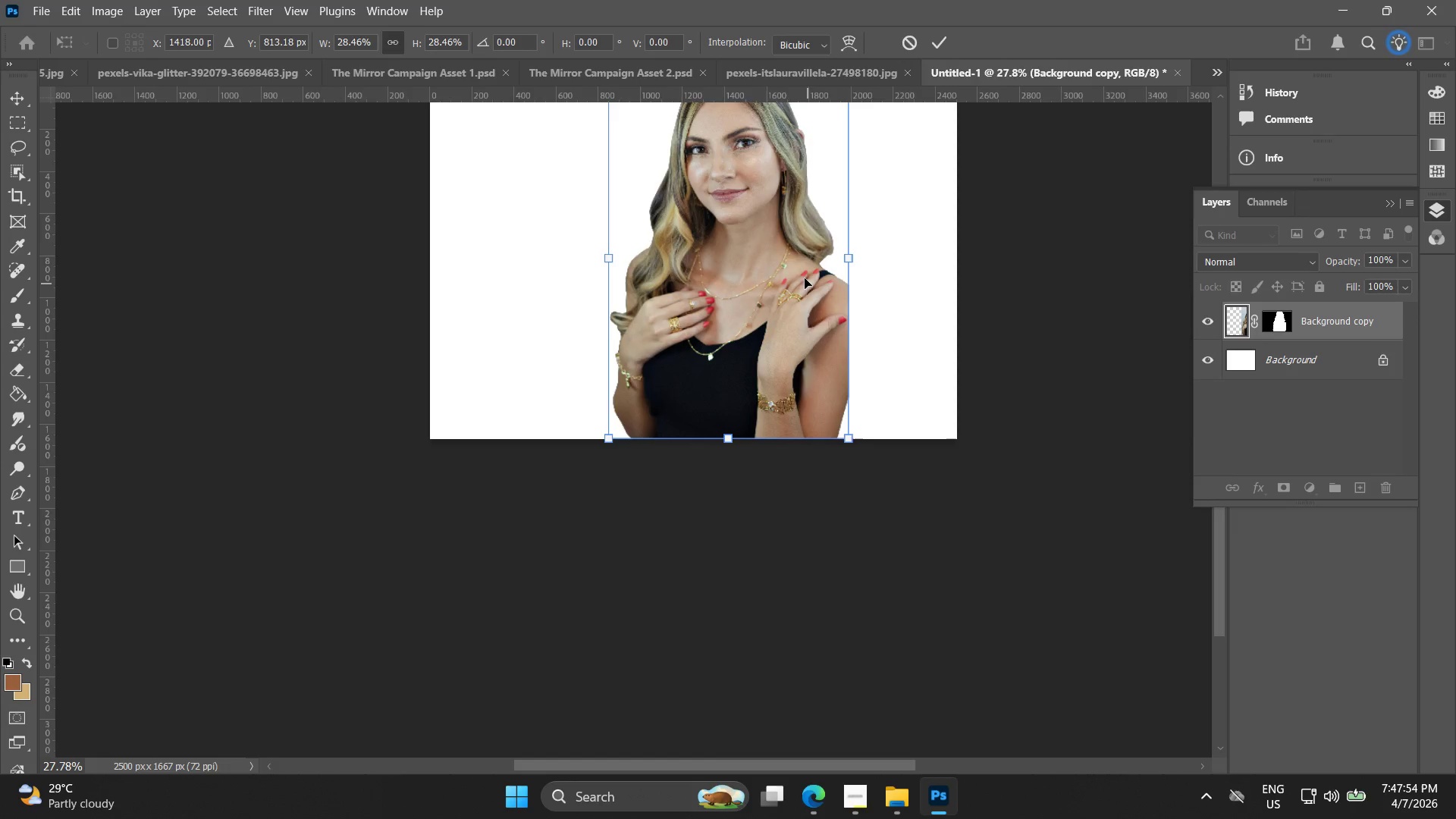 
hold_key(key=Space, duration=0.45)
 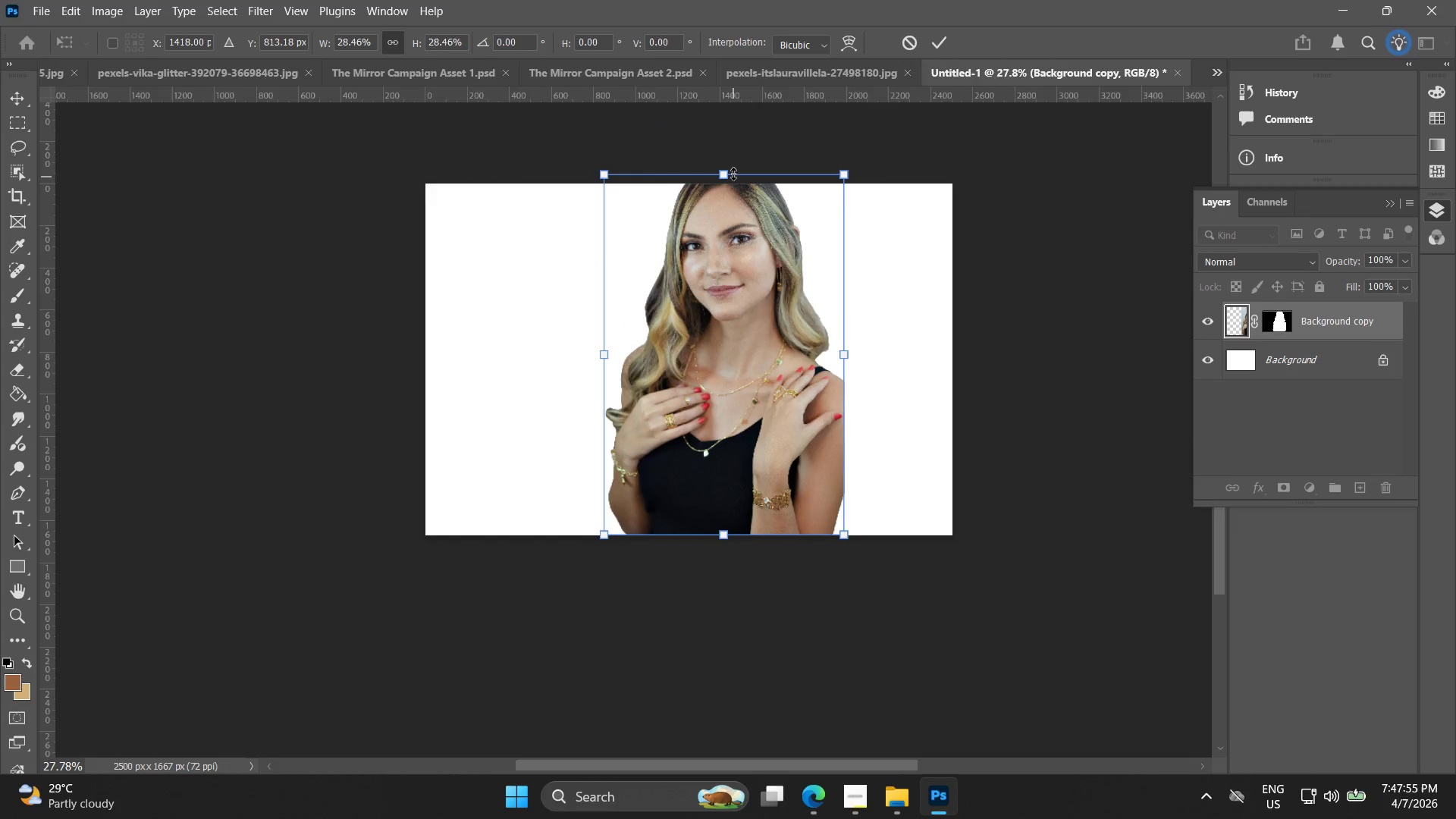 
left_click_drag(start_coordinate=[796, 256], to_coordinate=[792, 352])
 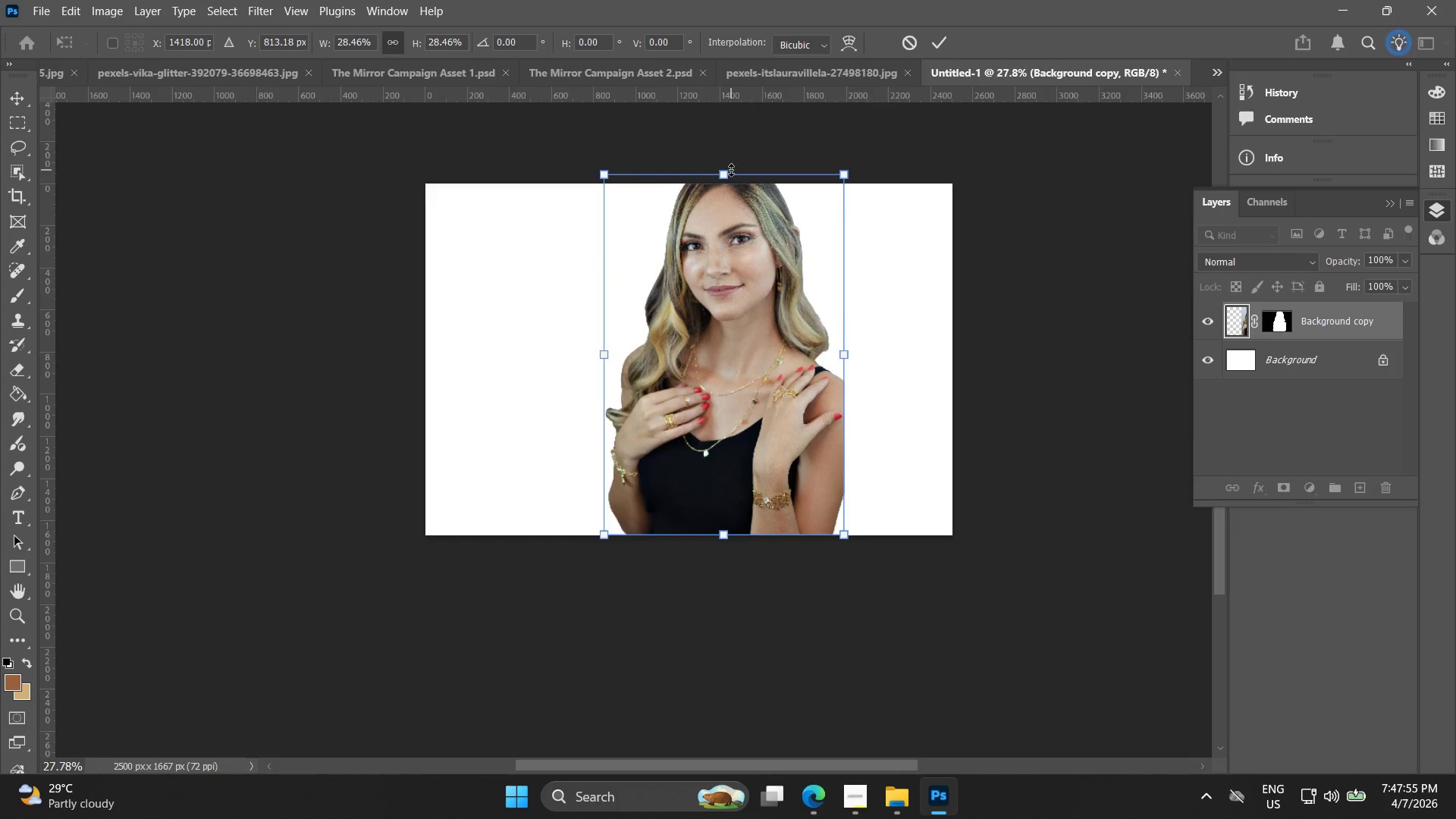 
left_click_drag(start_coordinate=[730, 170], to_coordinate=[730, 180])
 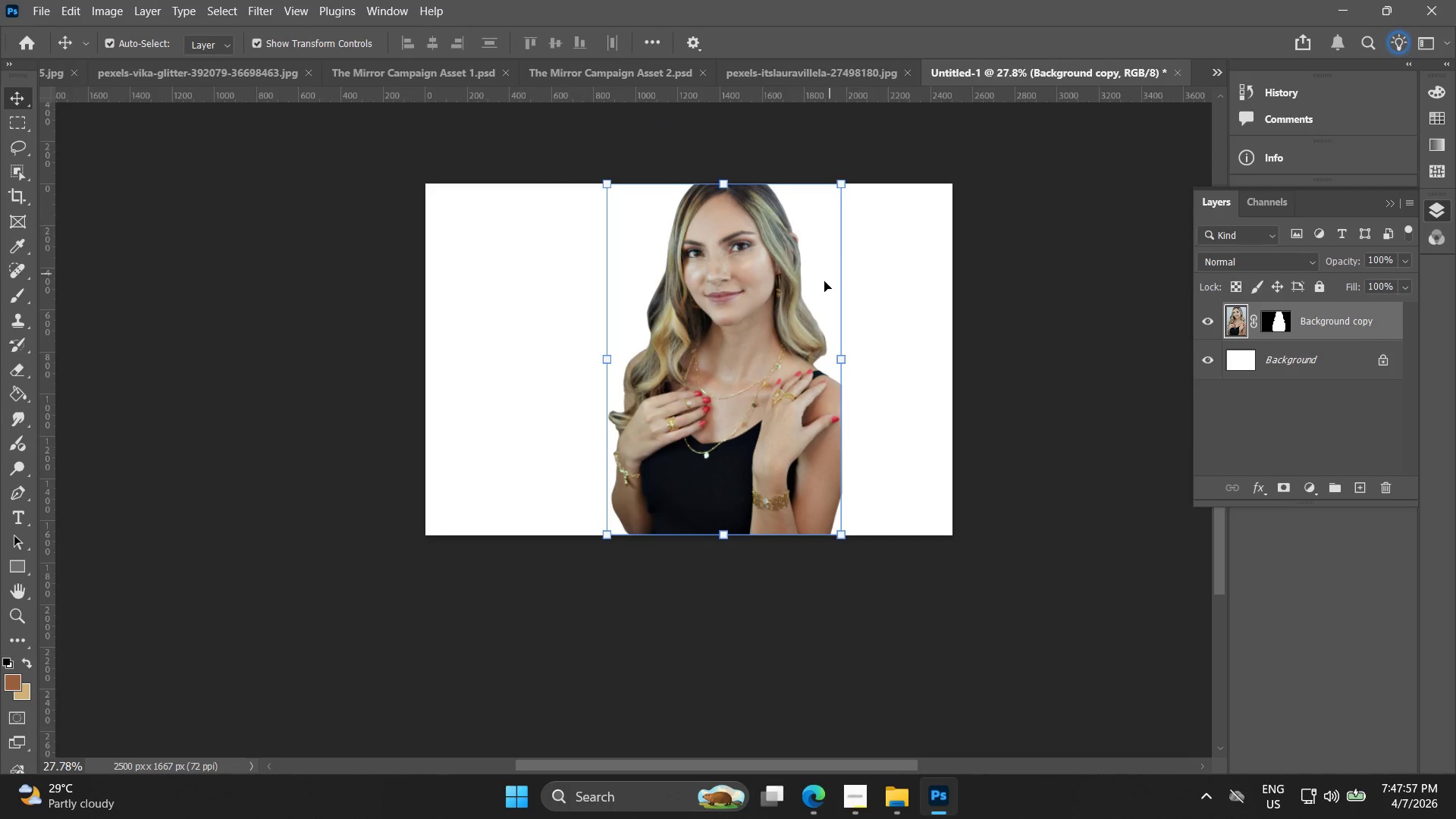 
hold_key(key=AltLeft, duration=0.86)
left_click_drag(start_coordinate=[782, 328], to_coordinate=[619, 322])
 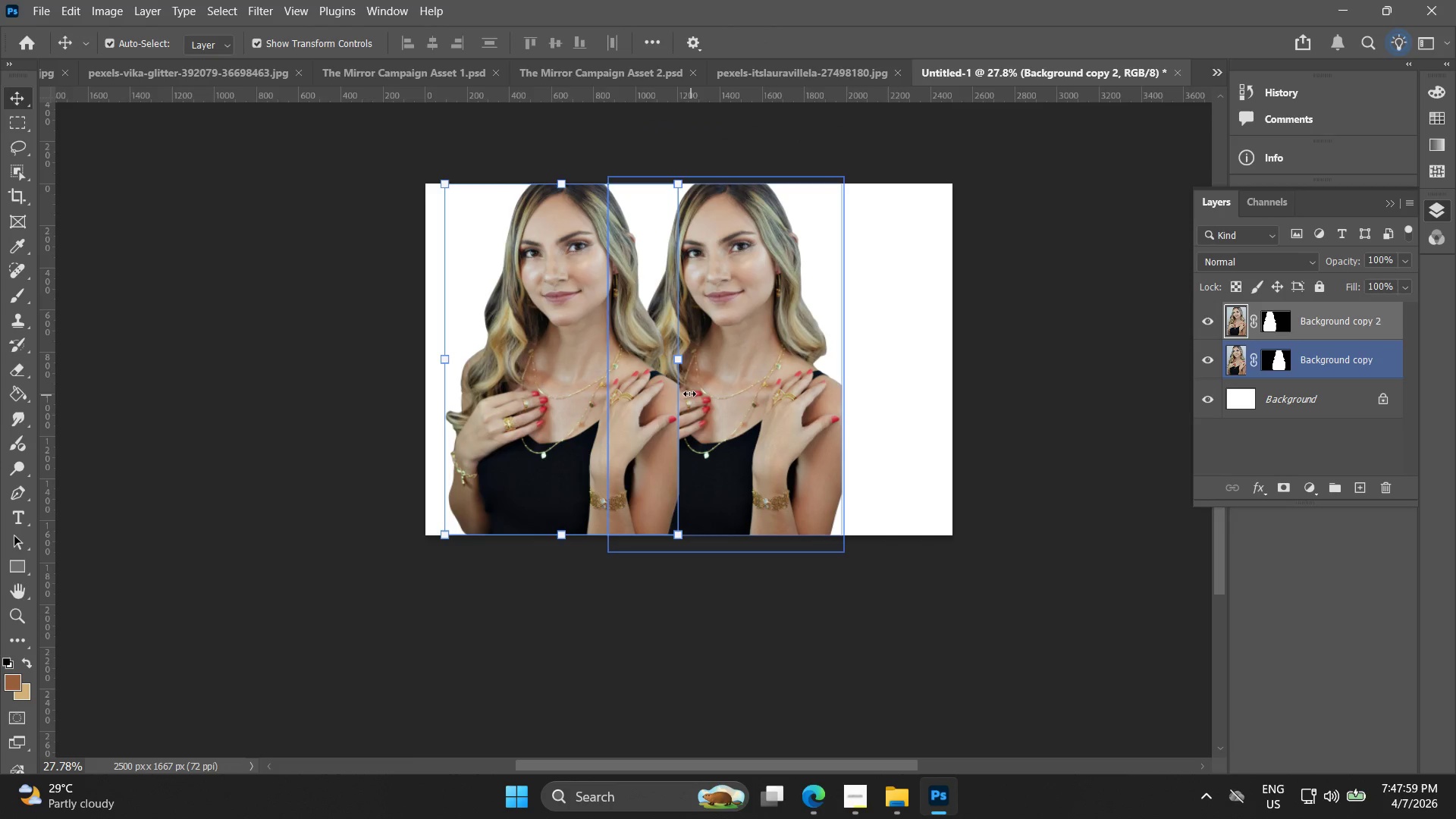 
left_click([683, 368])
 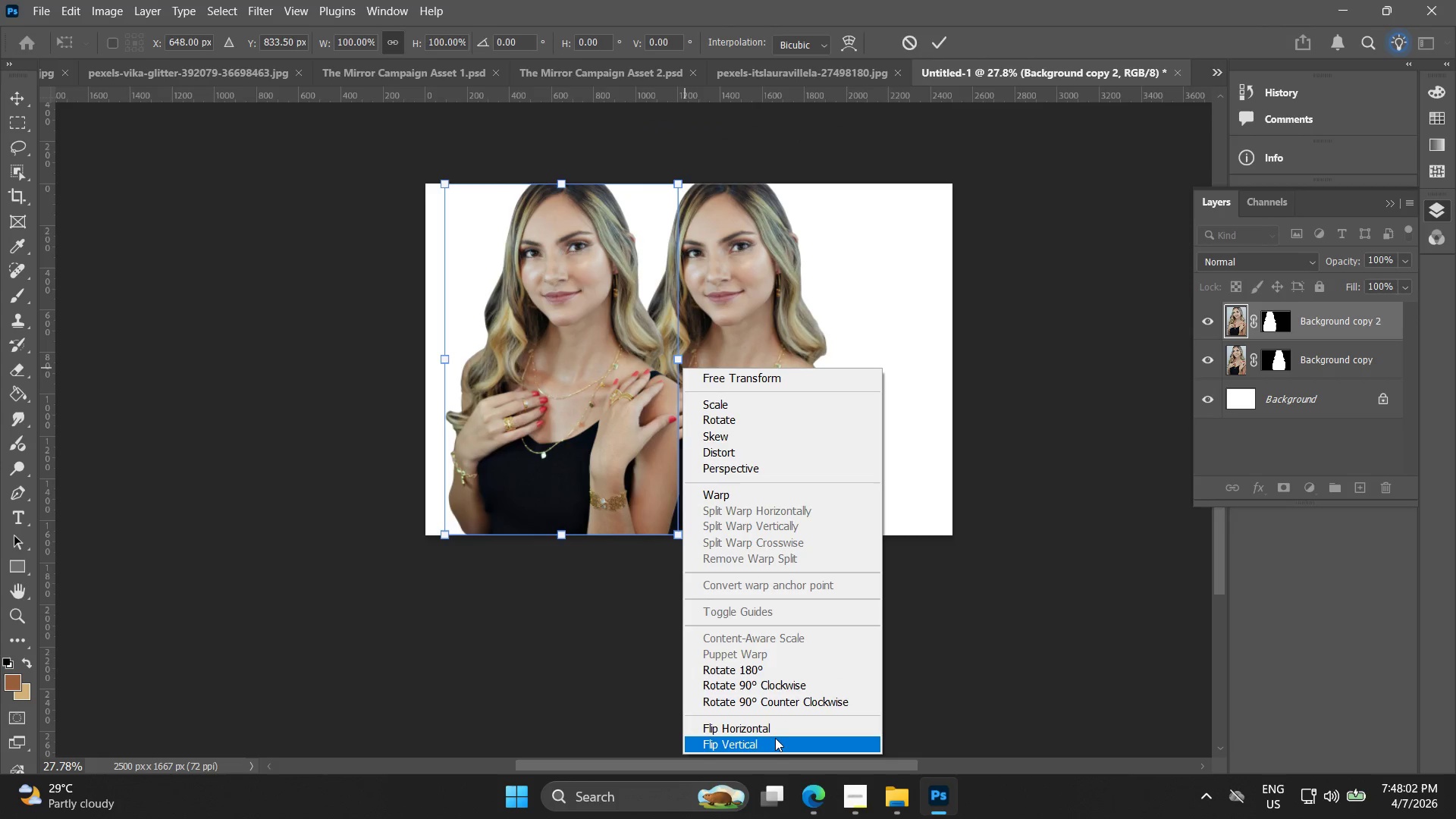 
left_click([776, 728])
 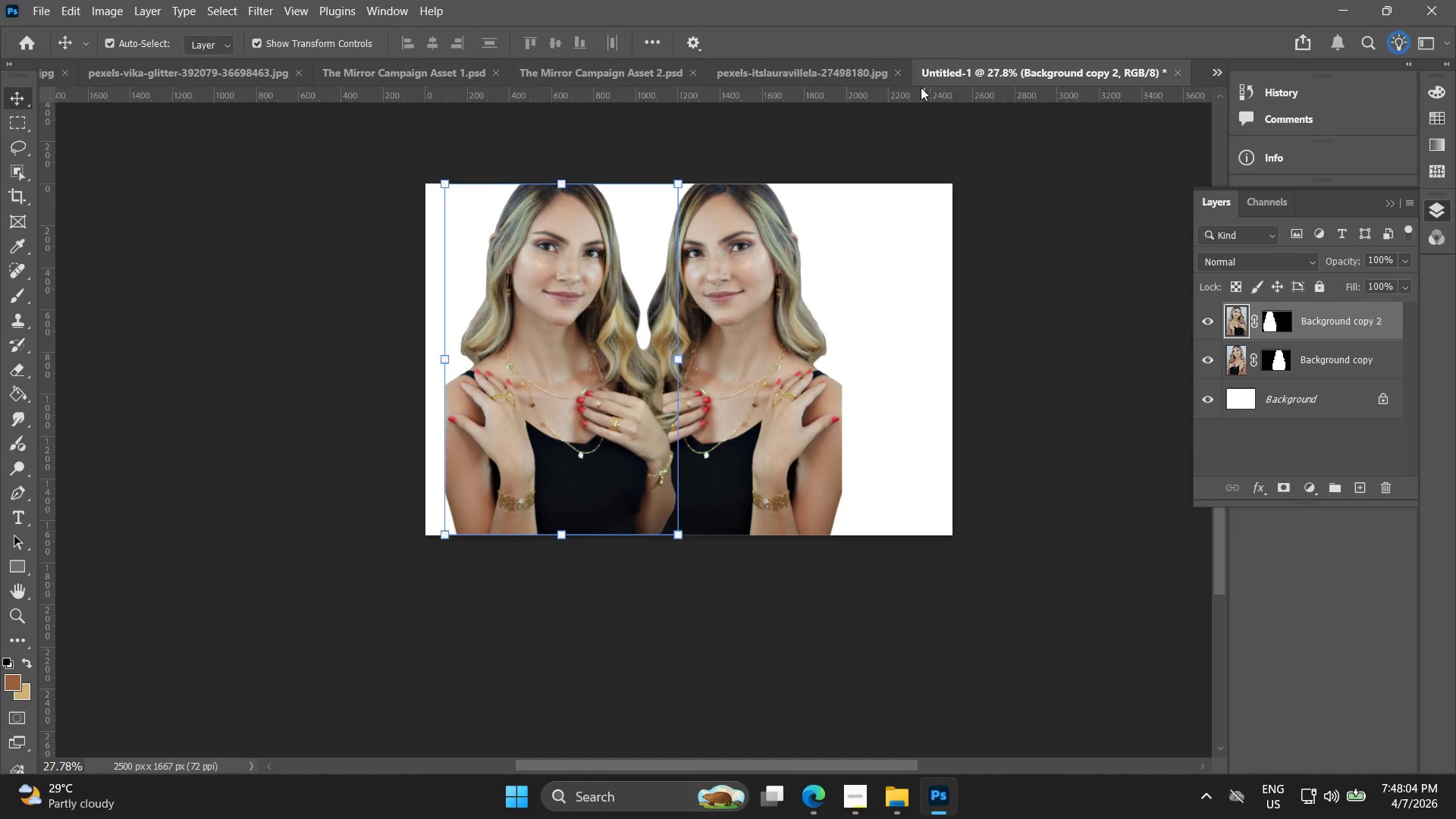 
left_click_drag(start_coordinate=[752, 388], to_coordinate=[857, 392])
 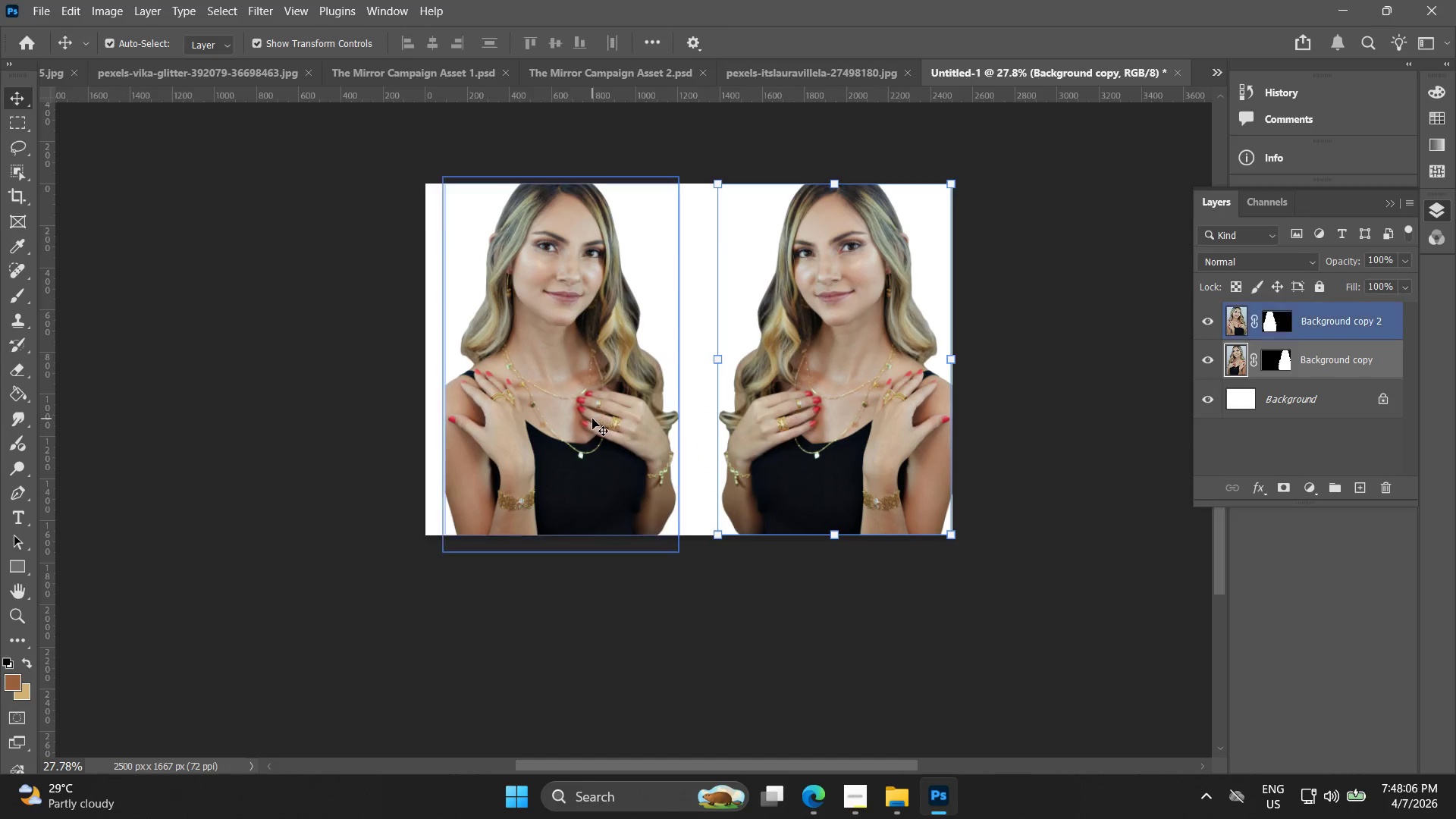 
left_click_drag(start_coordinate=[598, 422], to_coordinate=[716, 419])
 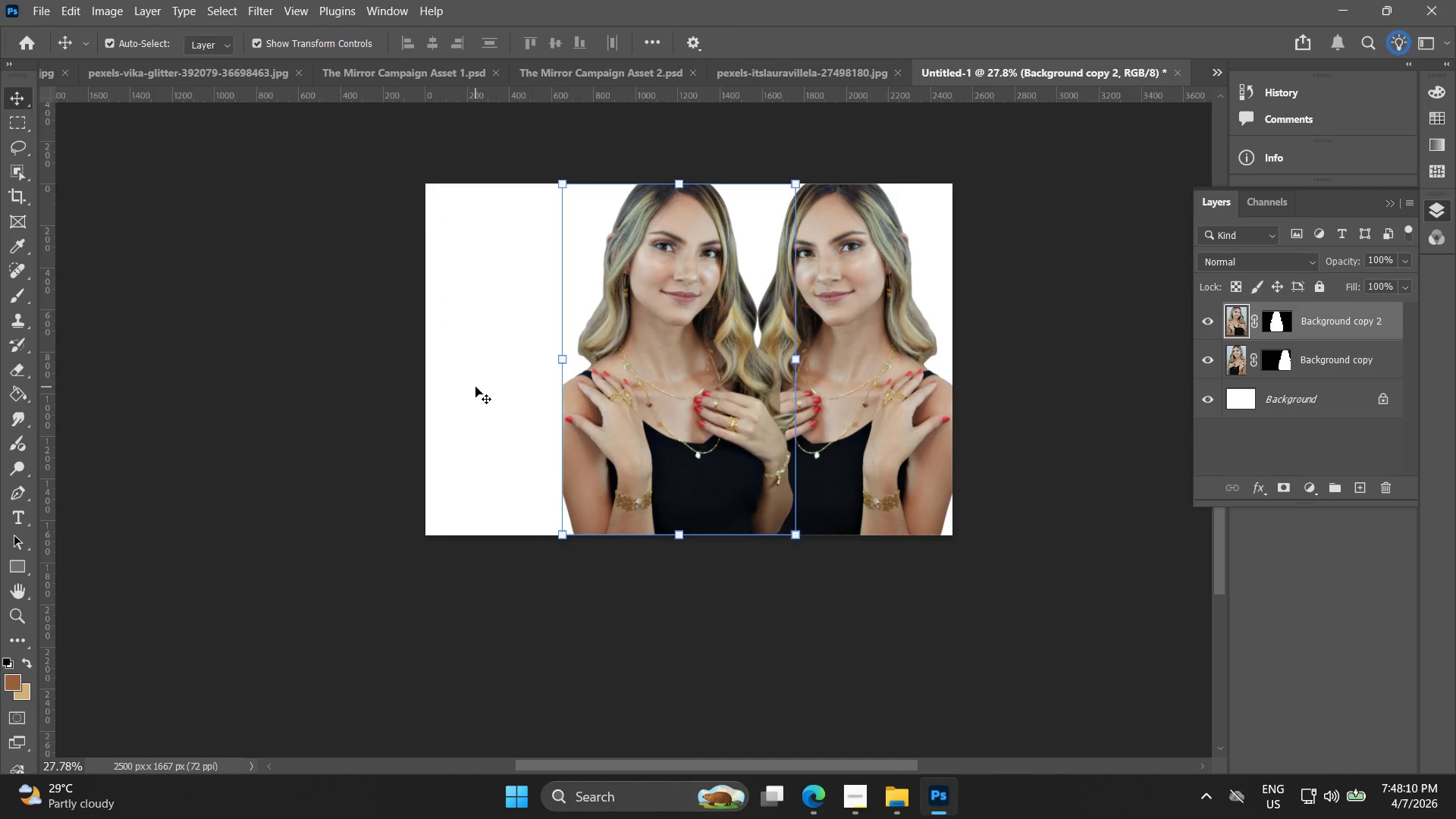 
left_click([475, 387])
 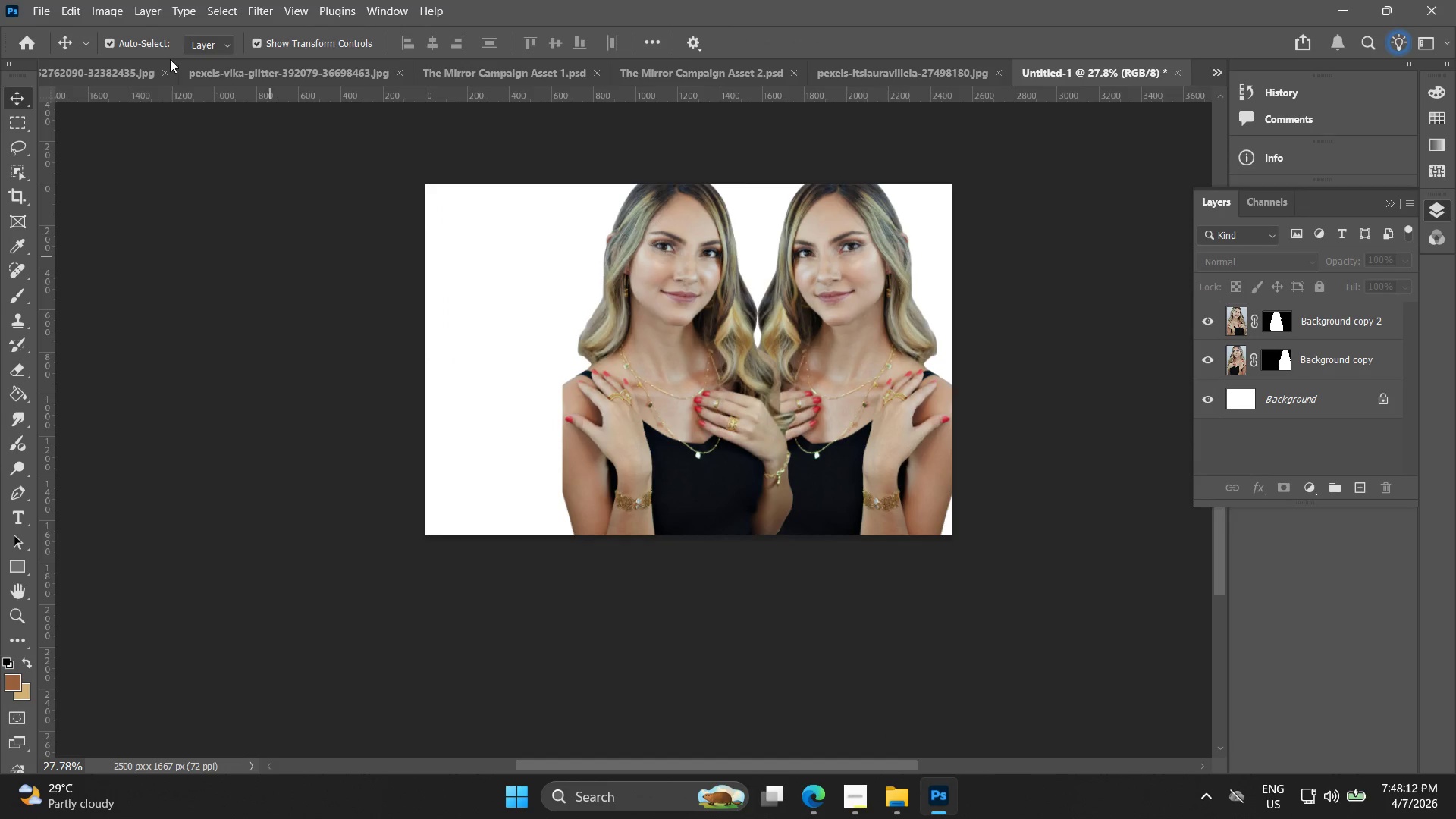 
left_click([117, 5])
 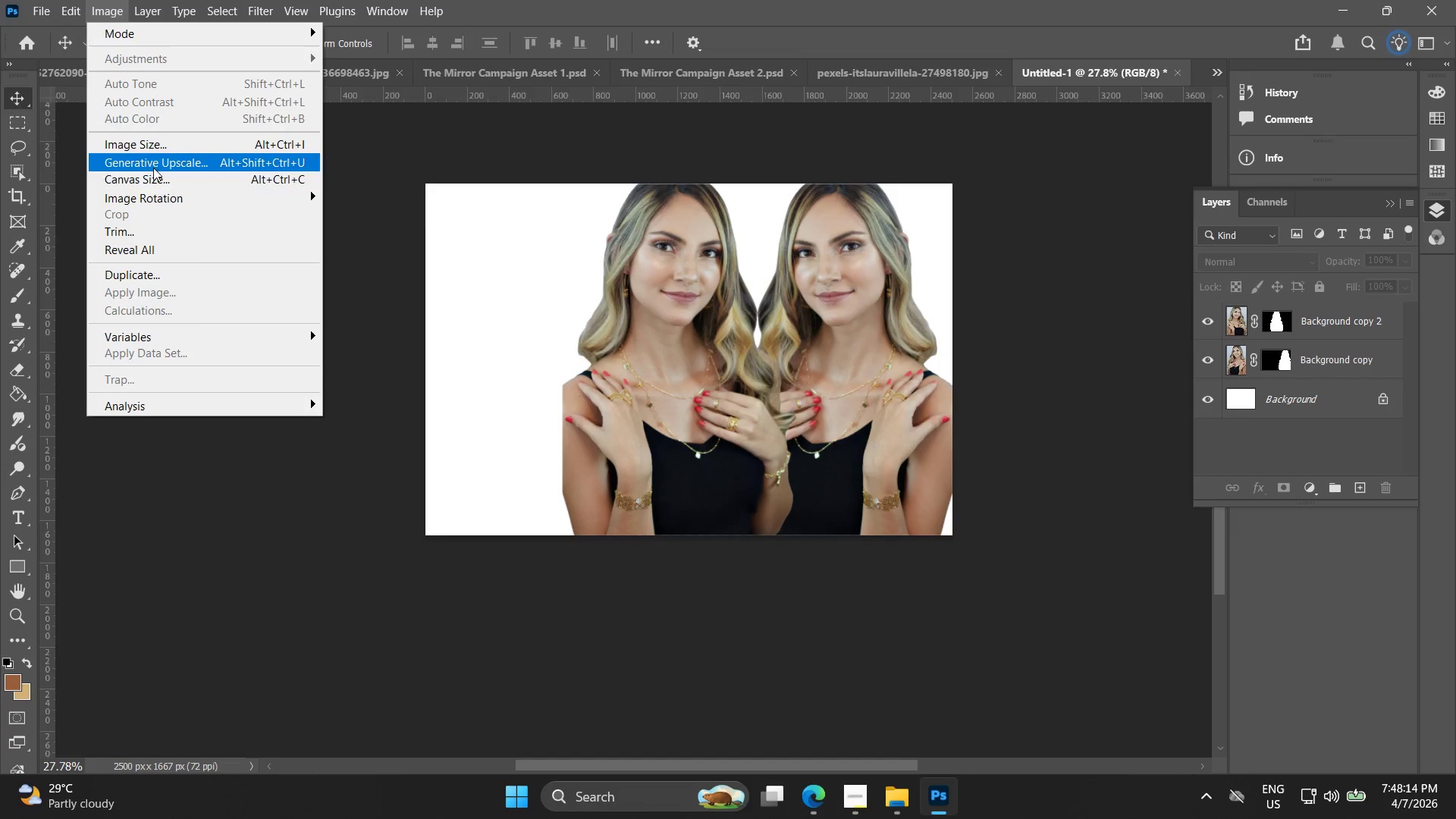 
left_click([153, 173])
 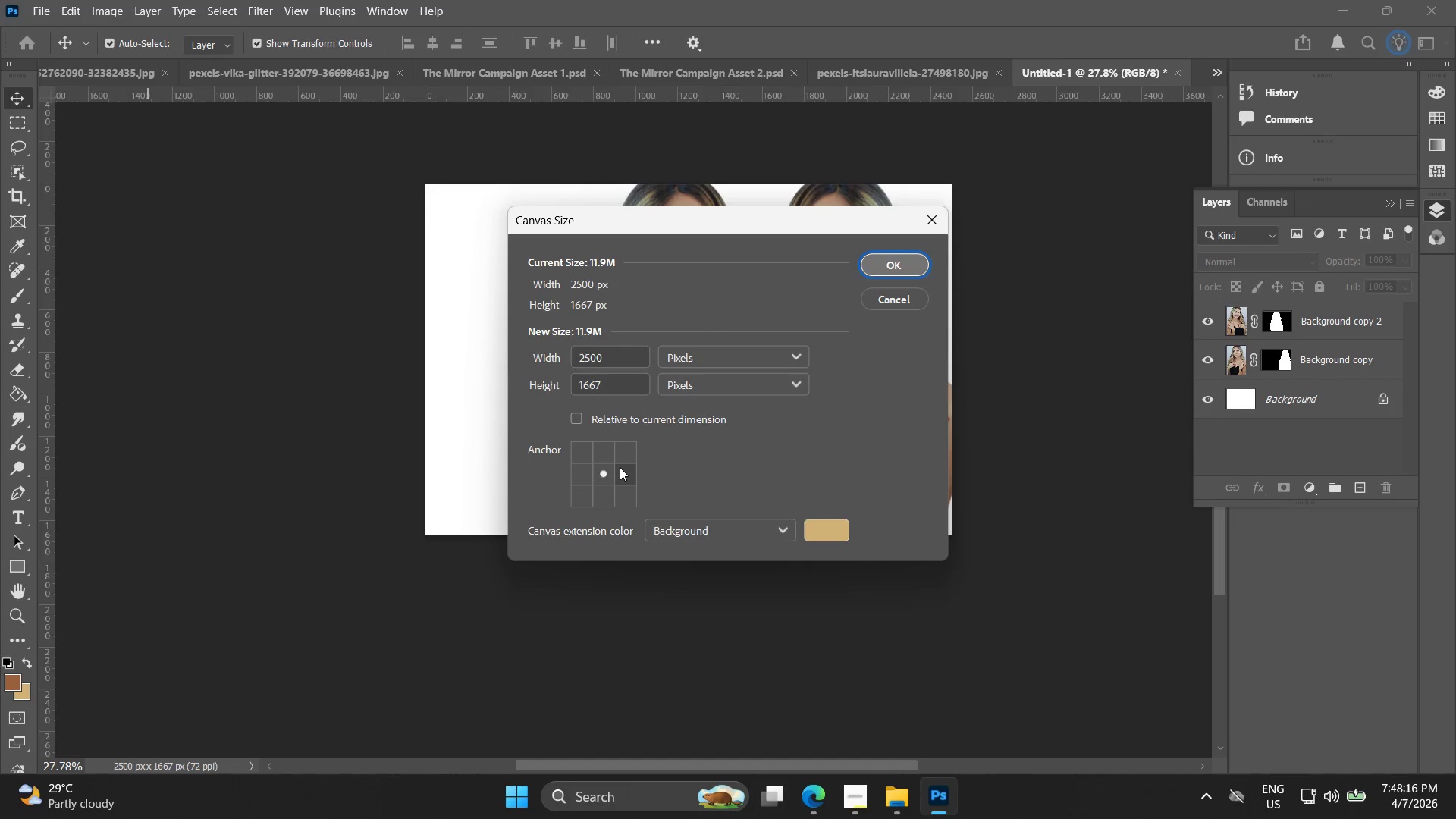 
left_click([623, 465])
 